 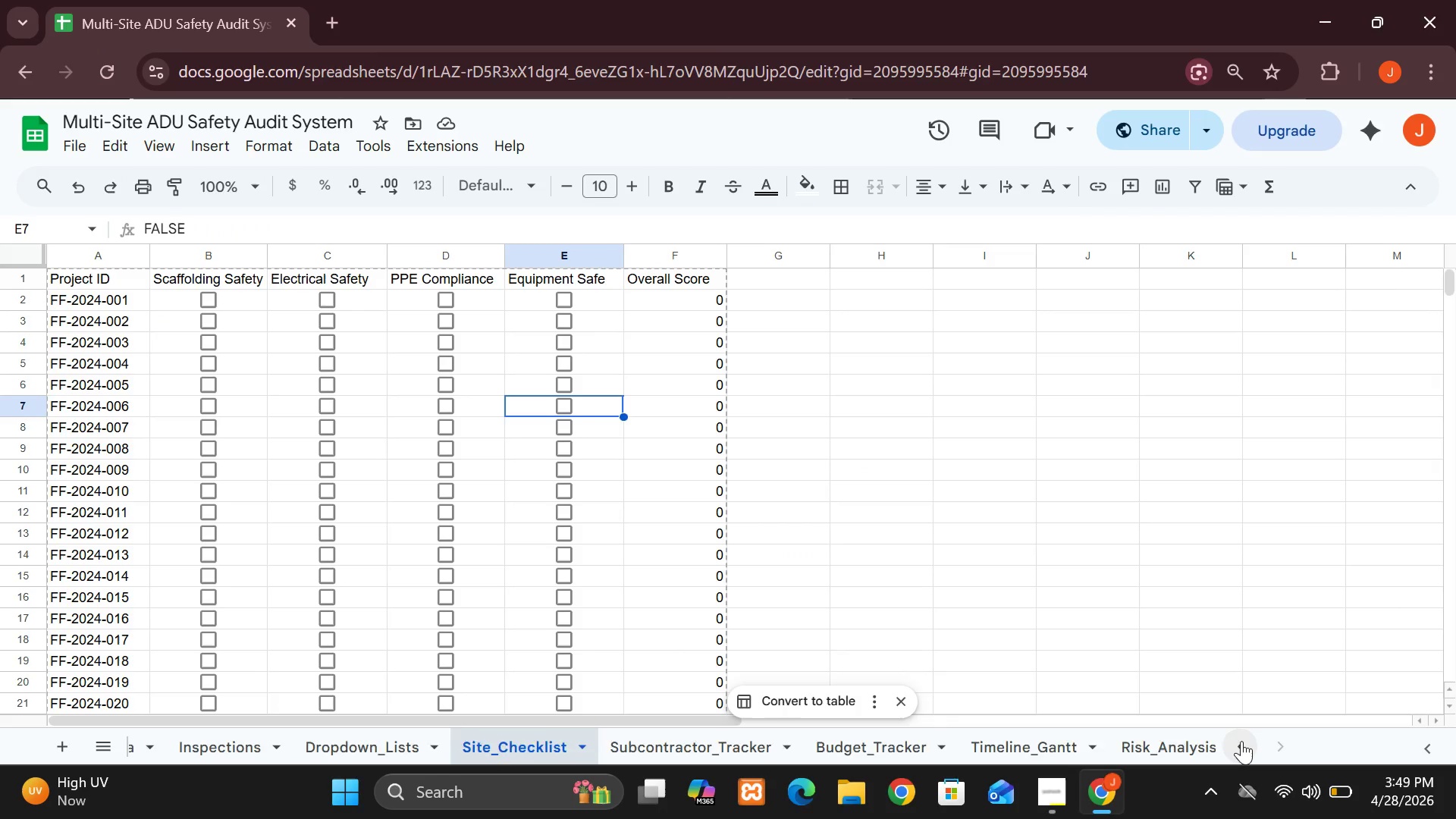 
triple_click([1241, 741])
 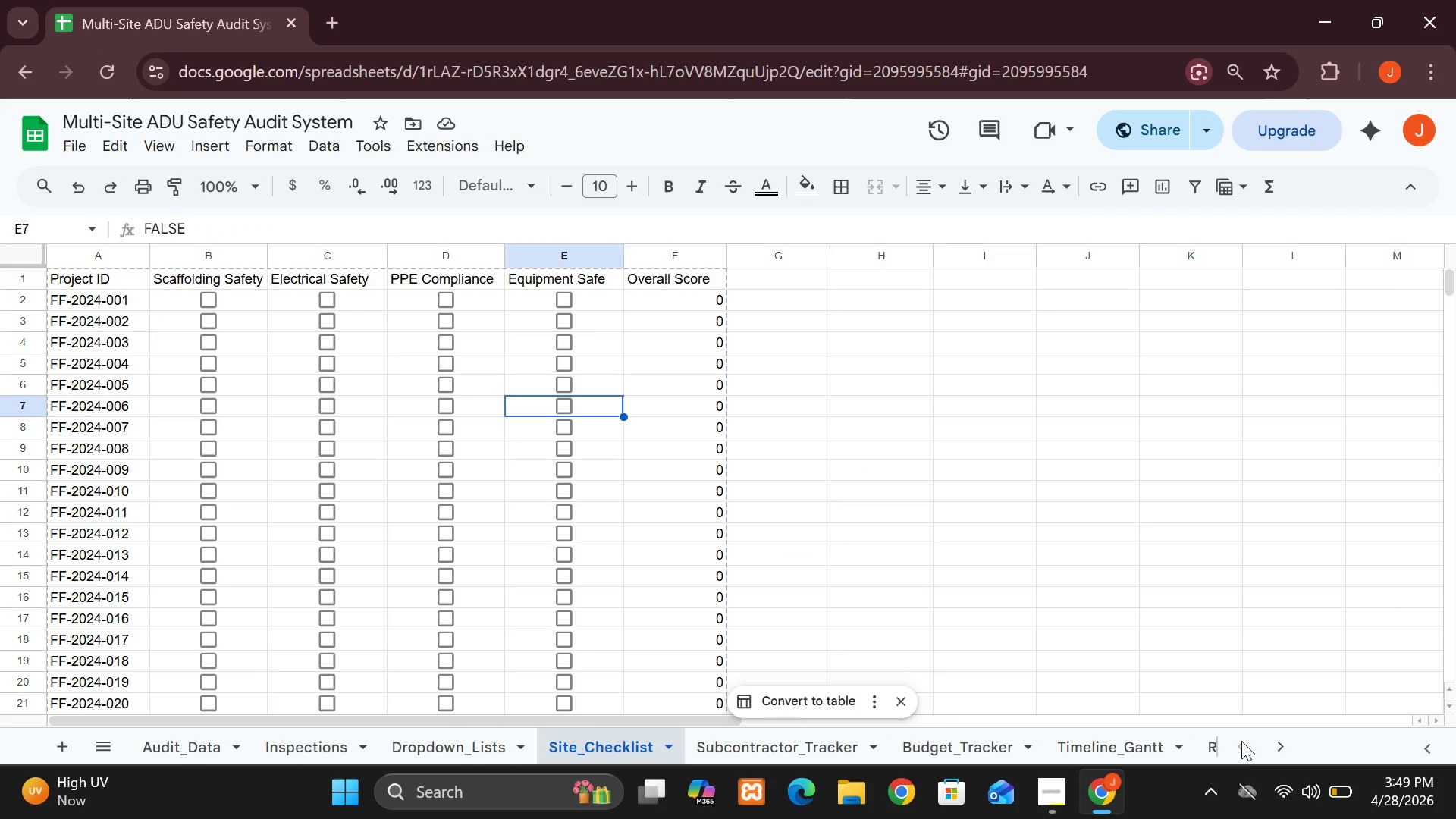 
triple_click([1241, 741])
 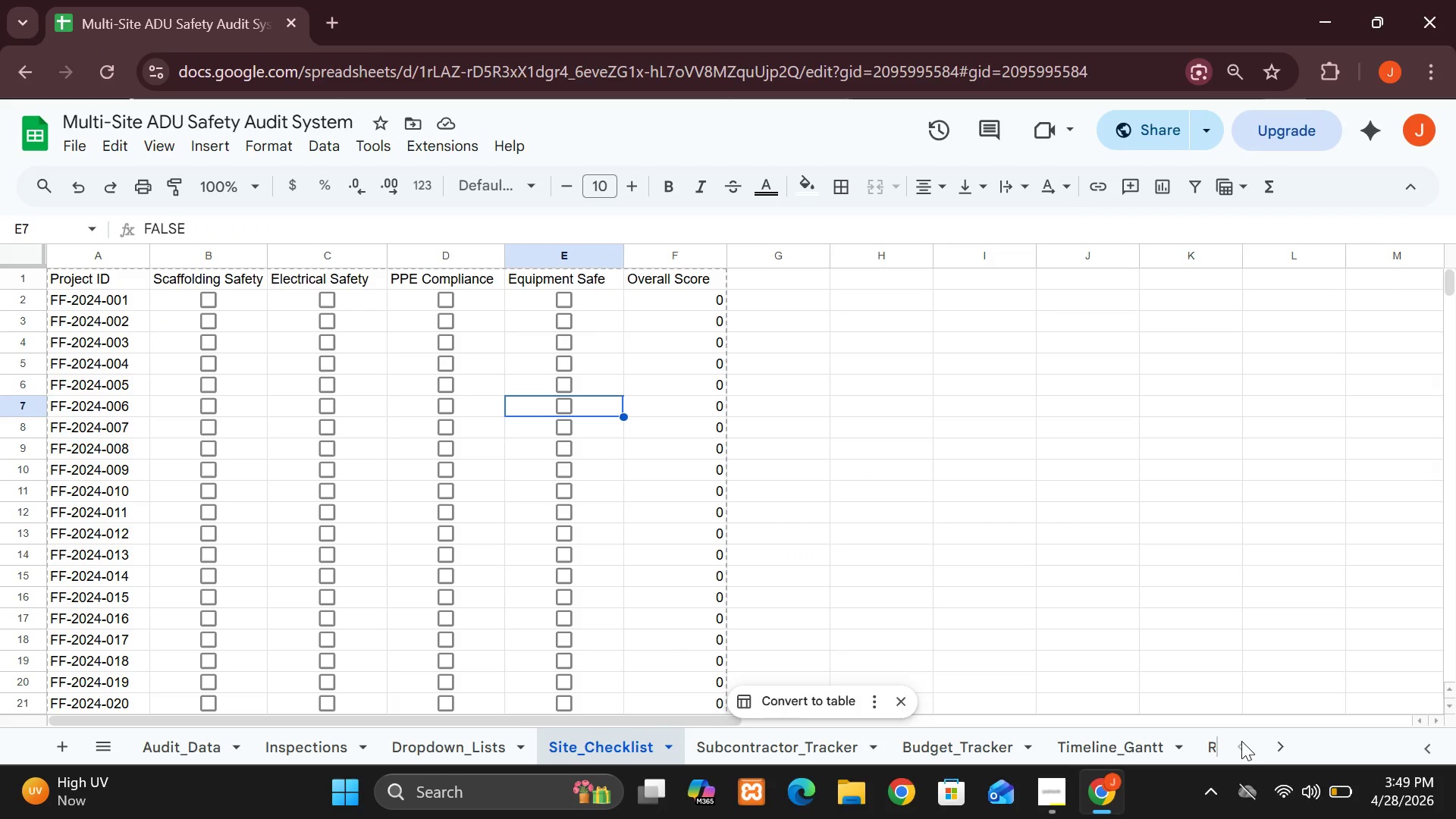 
triple_click([1241, 741])
 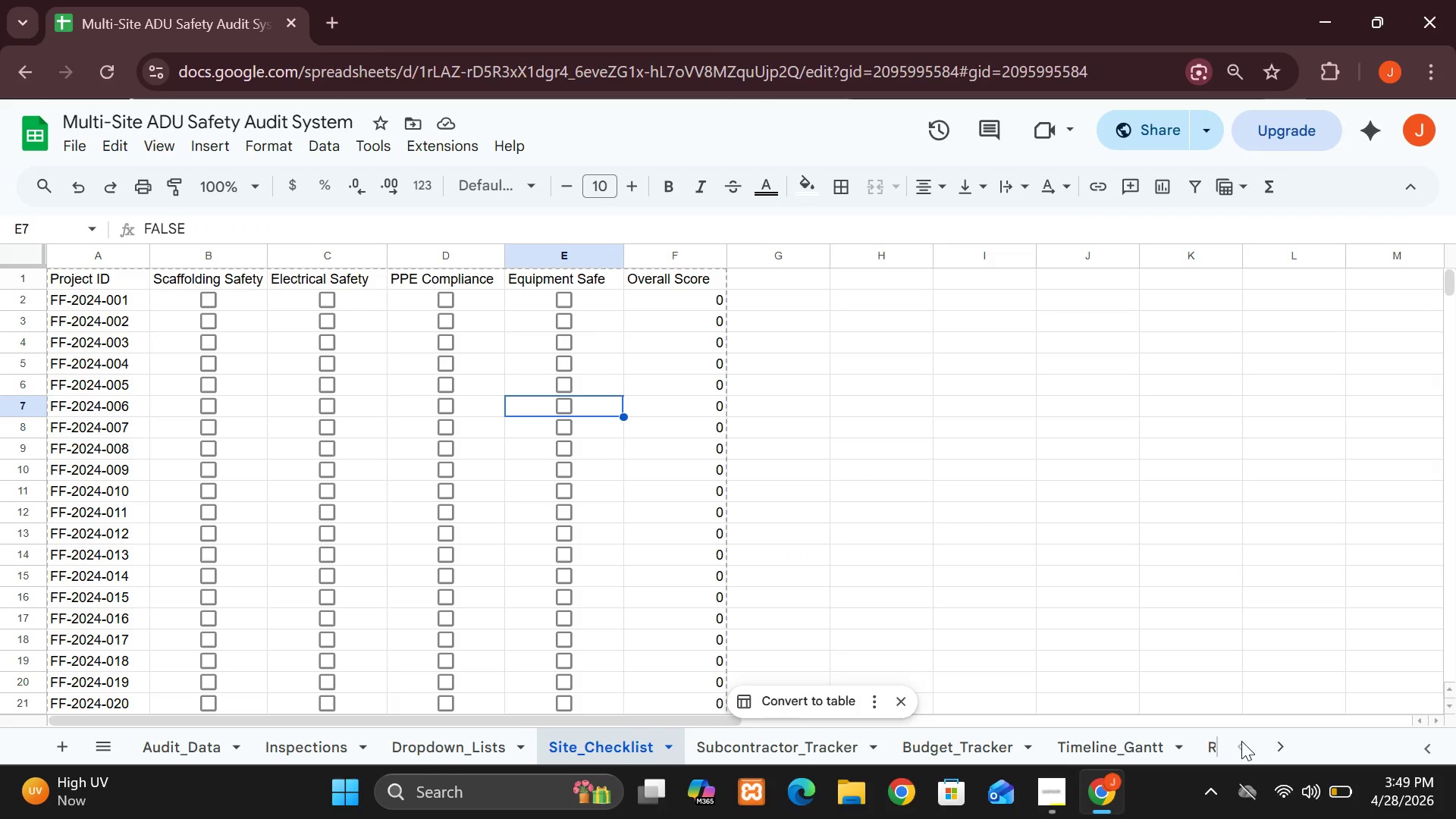 
triple_click([1241, 741])
 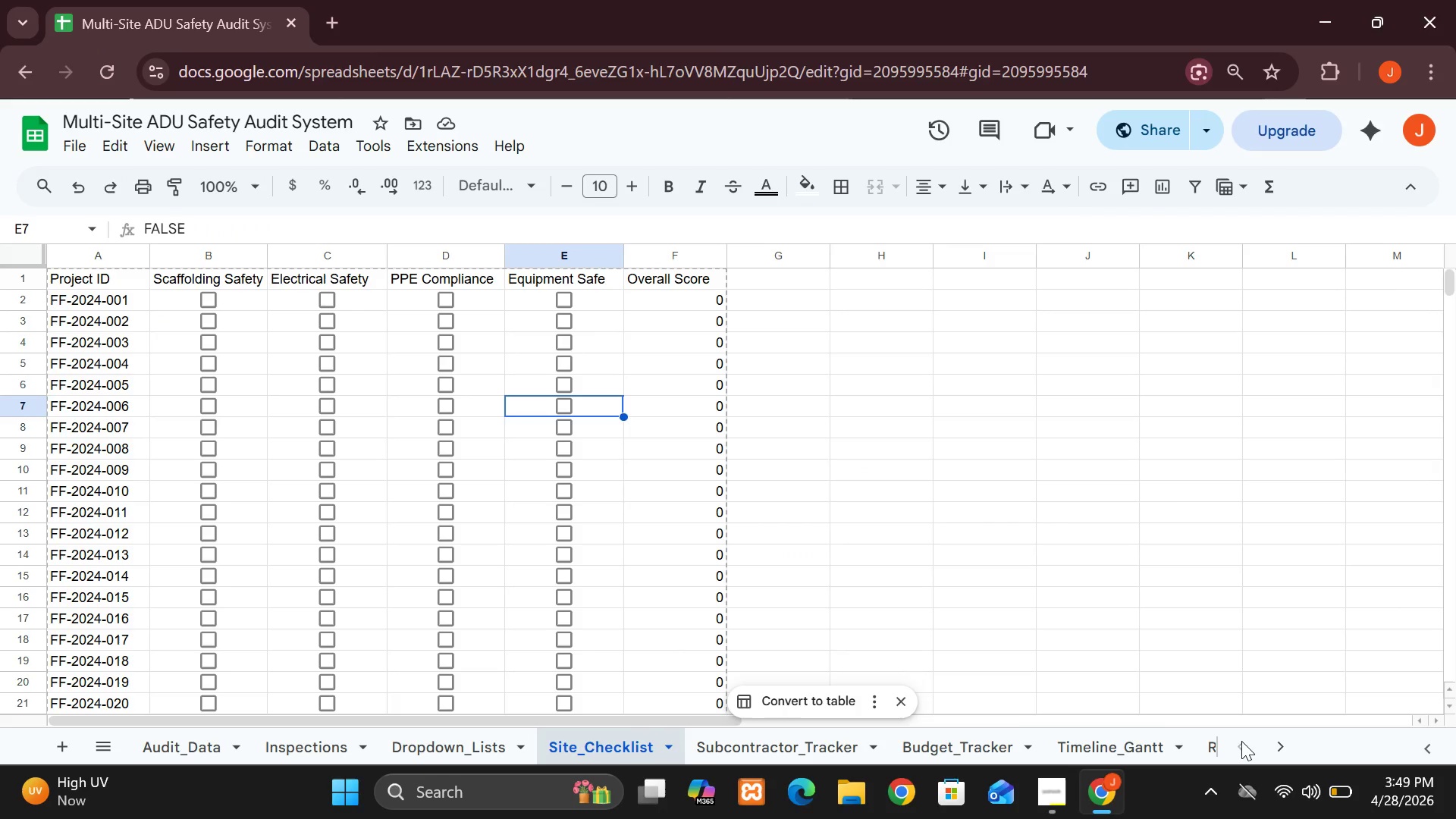 
triple_click([1241, 741])
 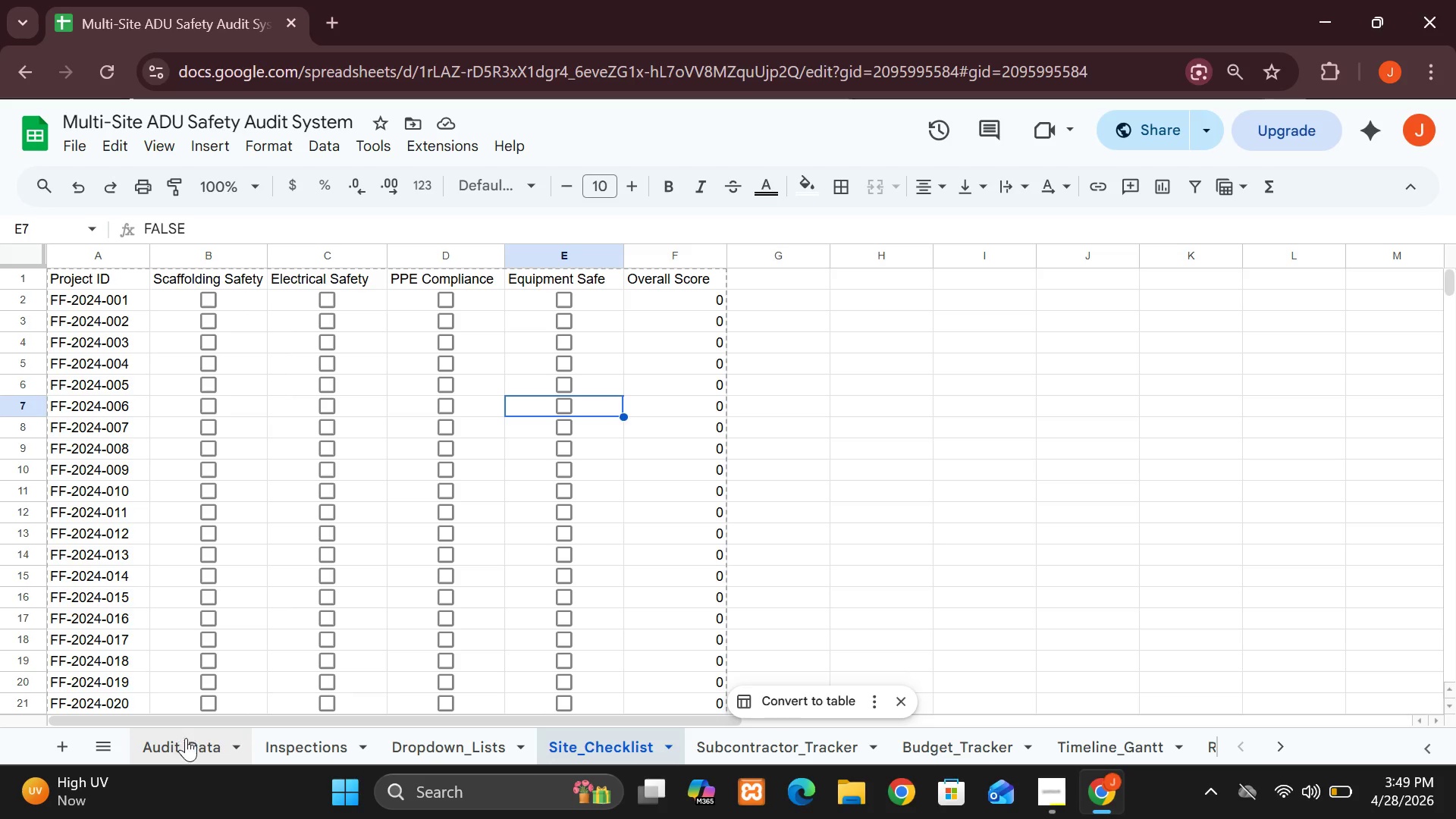 
left_click([186, 738])
 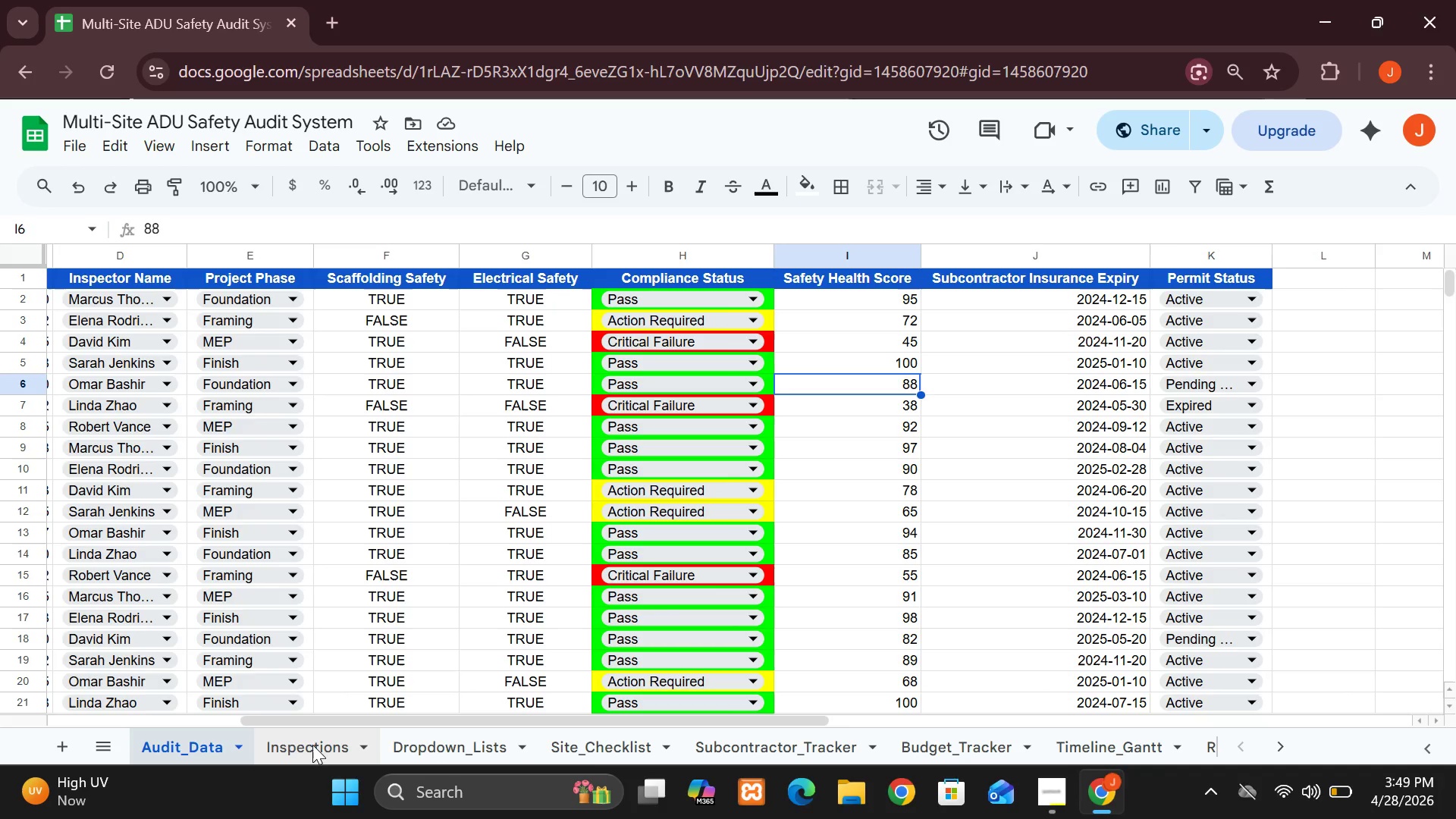 
left_click([312, 745])
 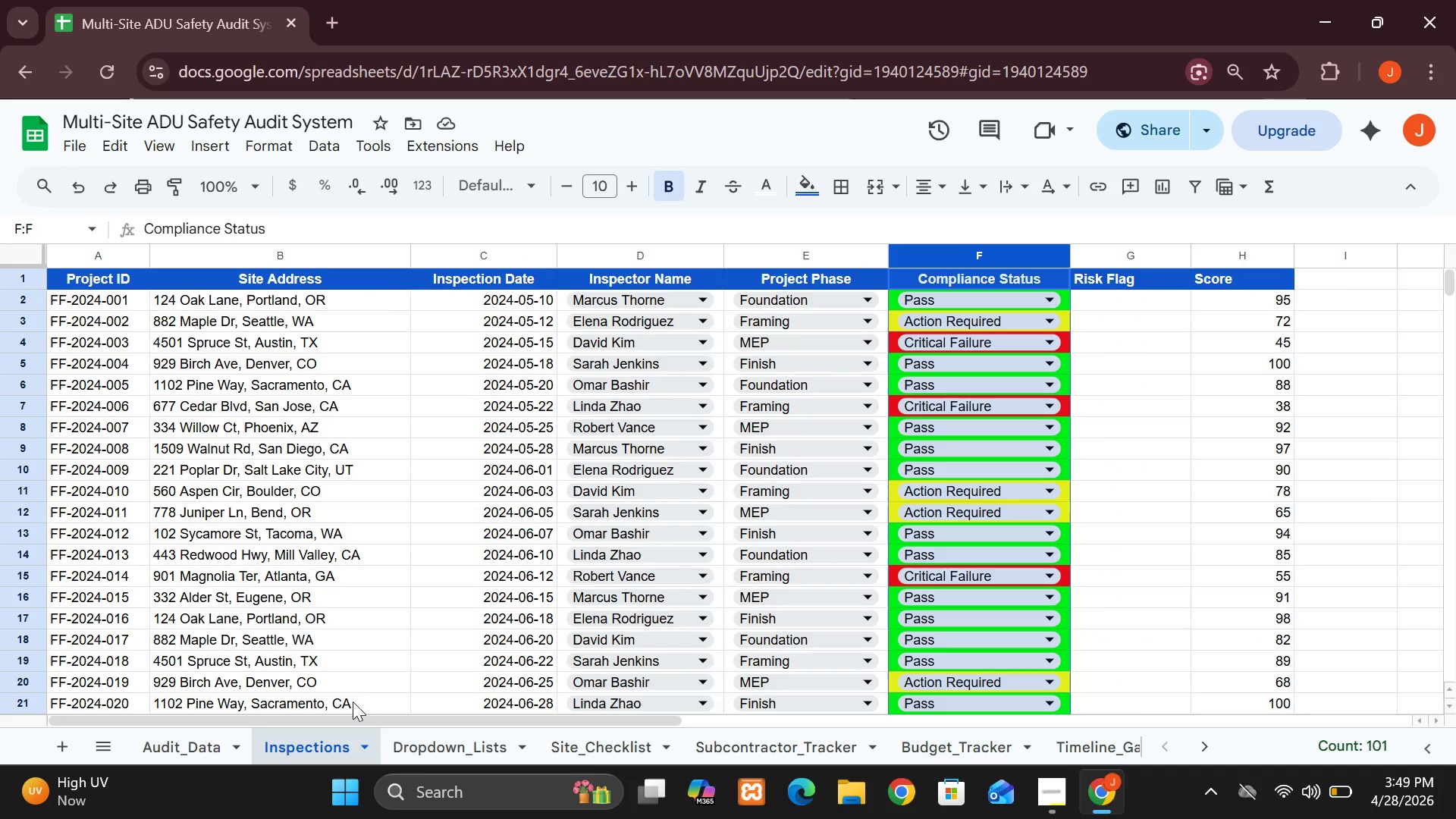 
left_click([431, 751])
 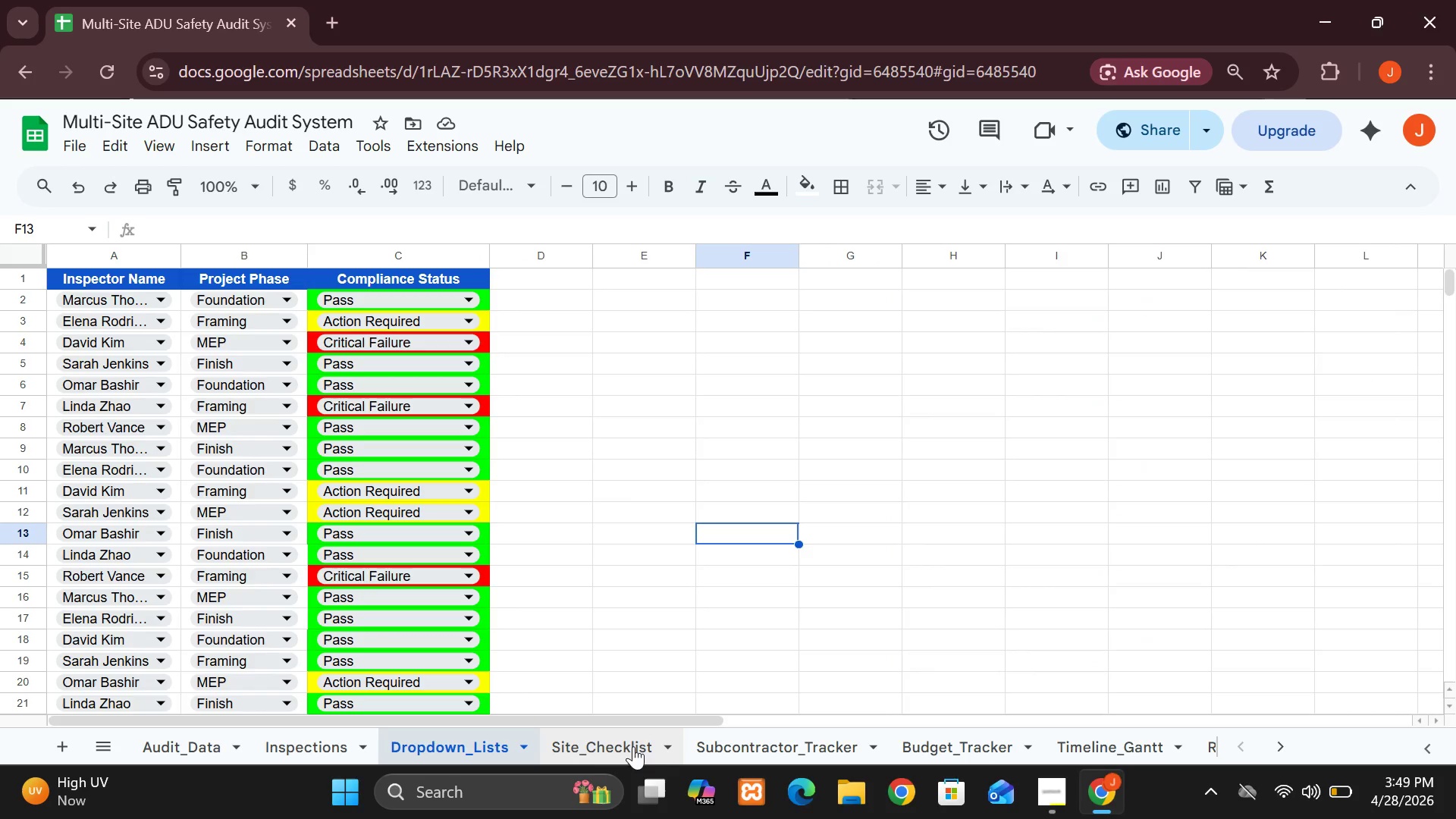 
left_click([609, 754])
 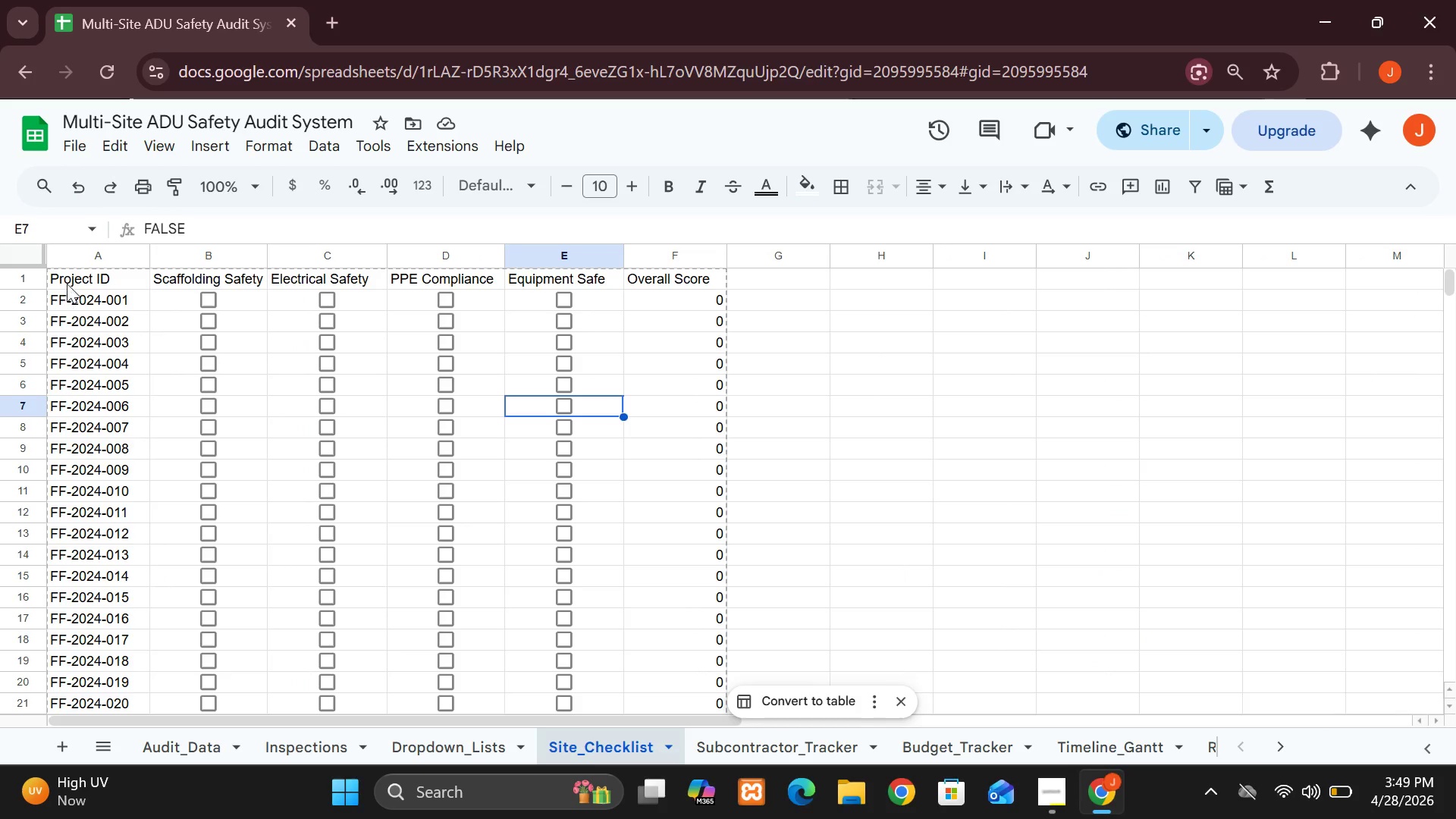 
left_click([71, 270])
 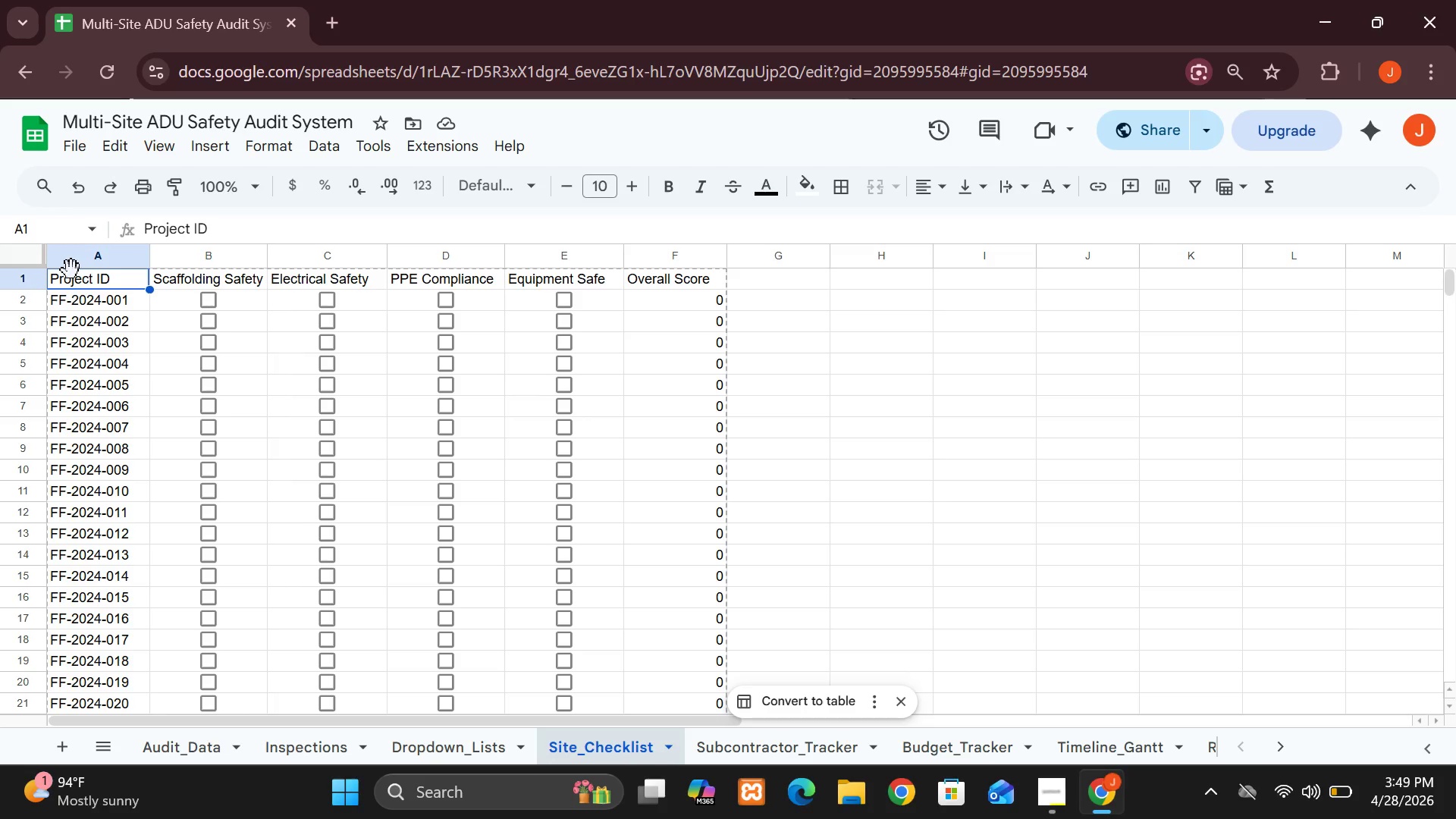 
hold_key(key=ShiftLeft, duration=1.8)
left_click([660, 284])
 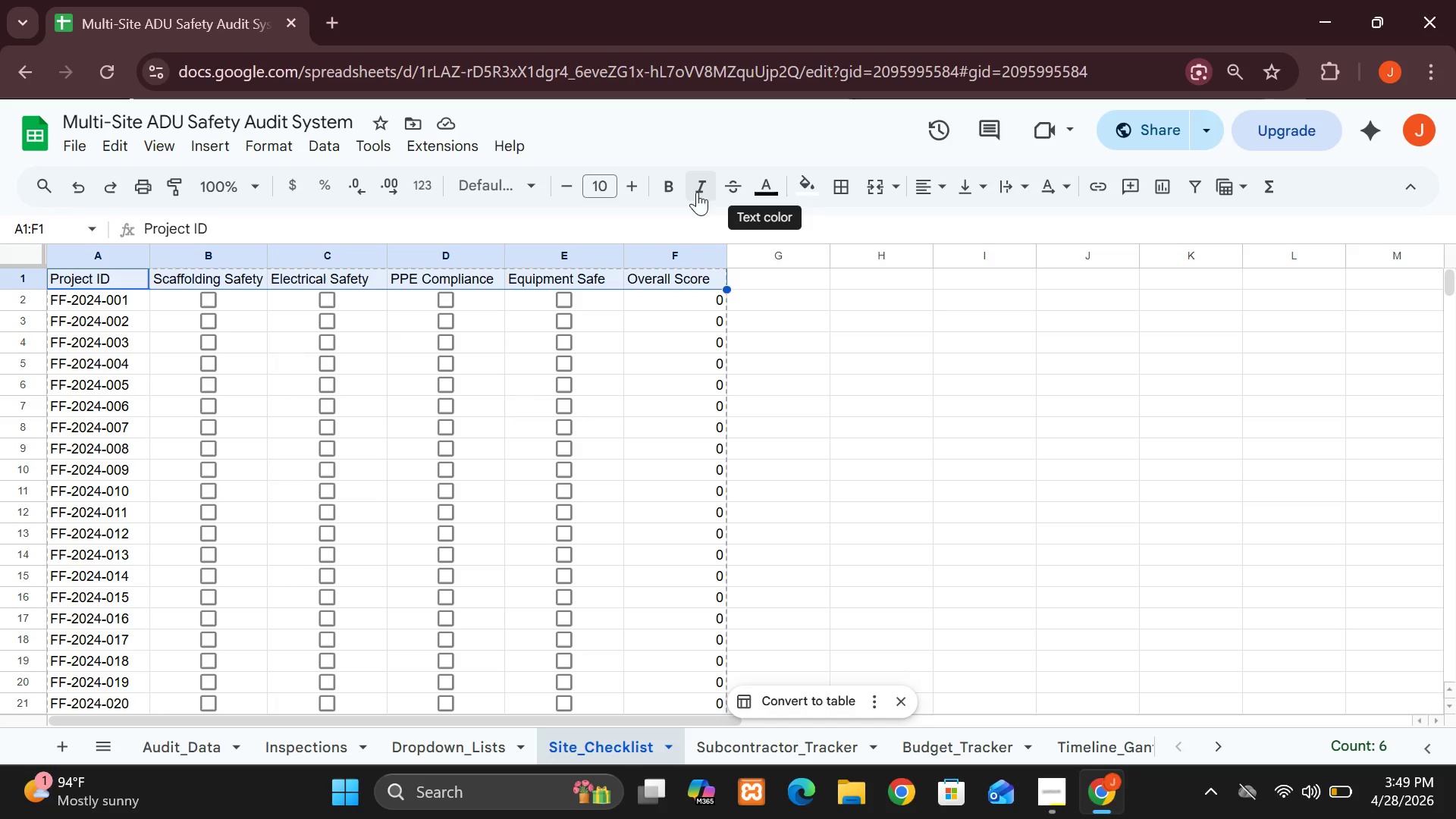 
left_click([679, 192])
 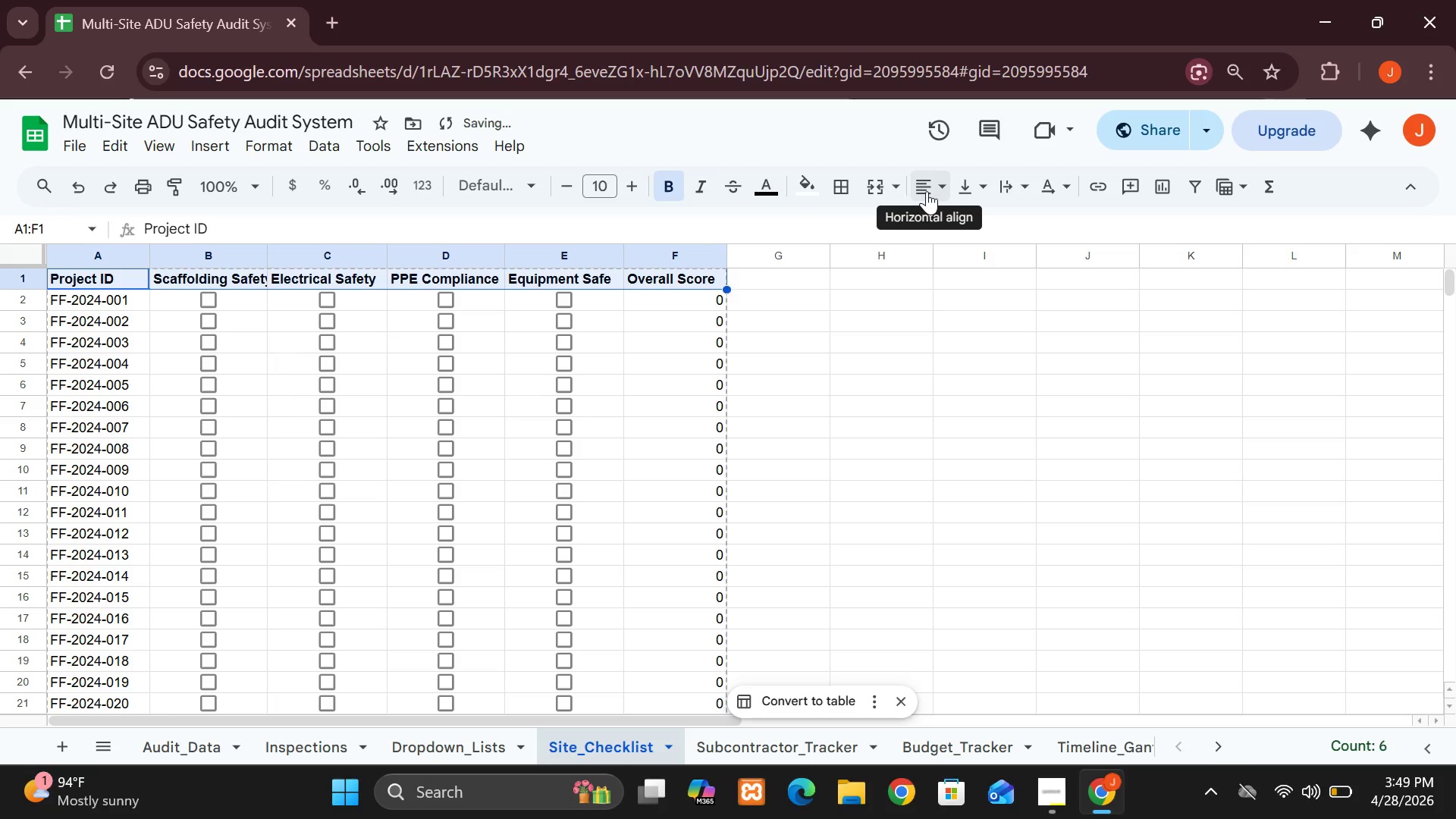 
left_click([927, 191])
 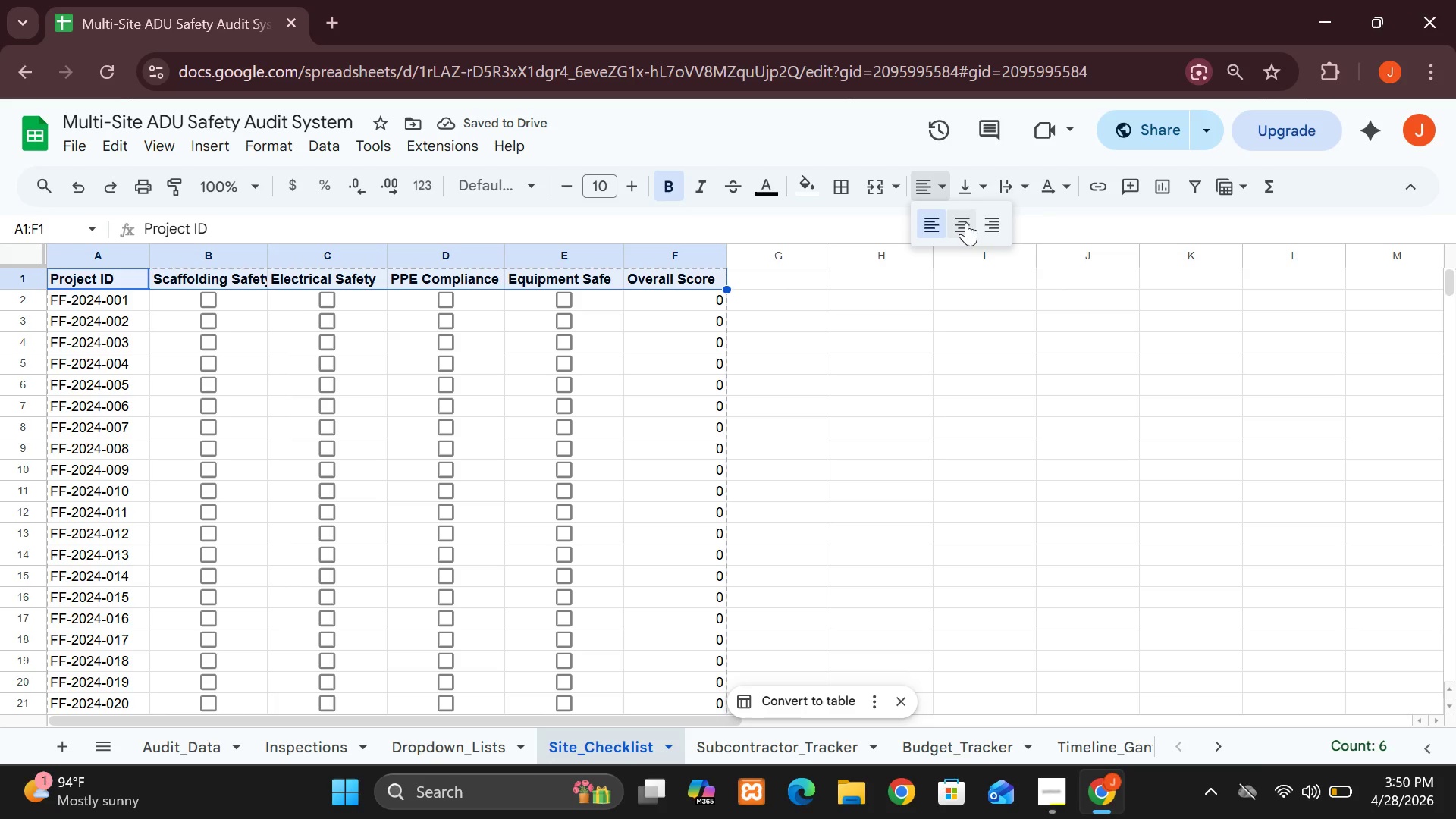 
left_click([968, 224])
 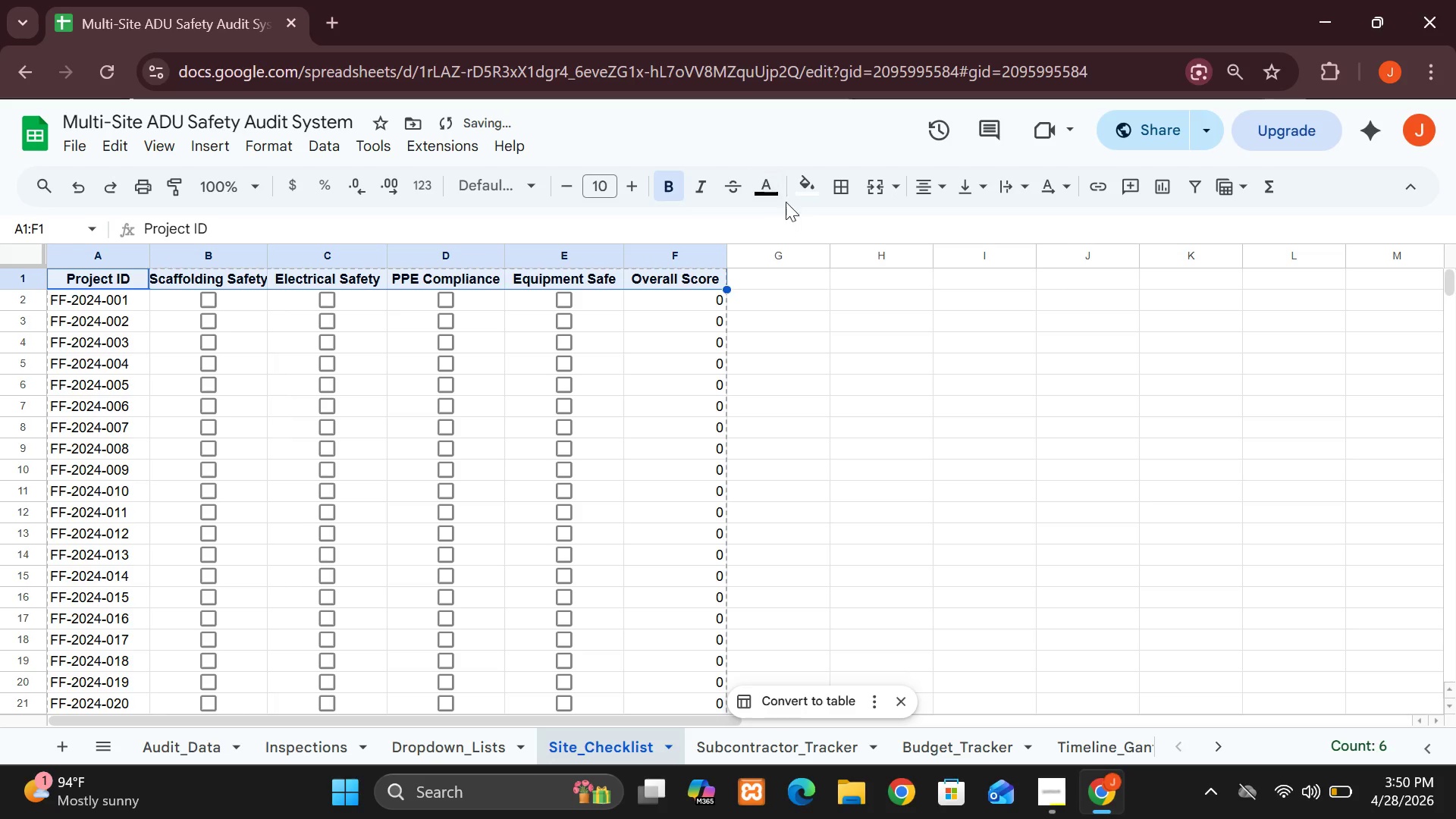 
left_click([808, 199])
 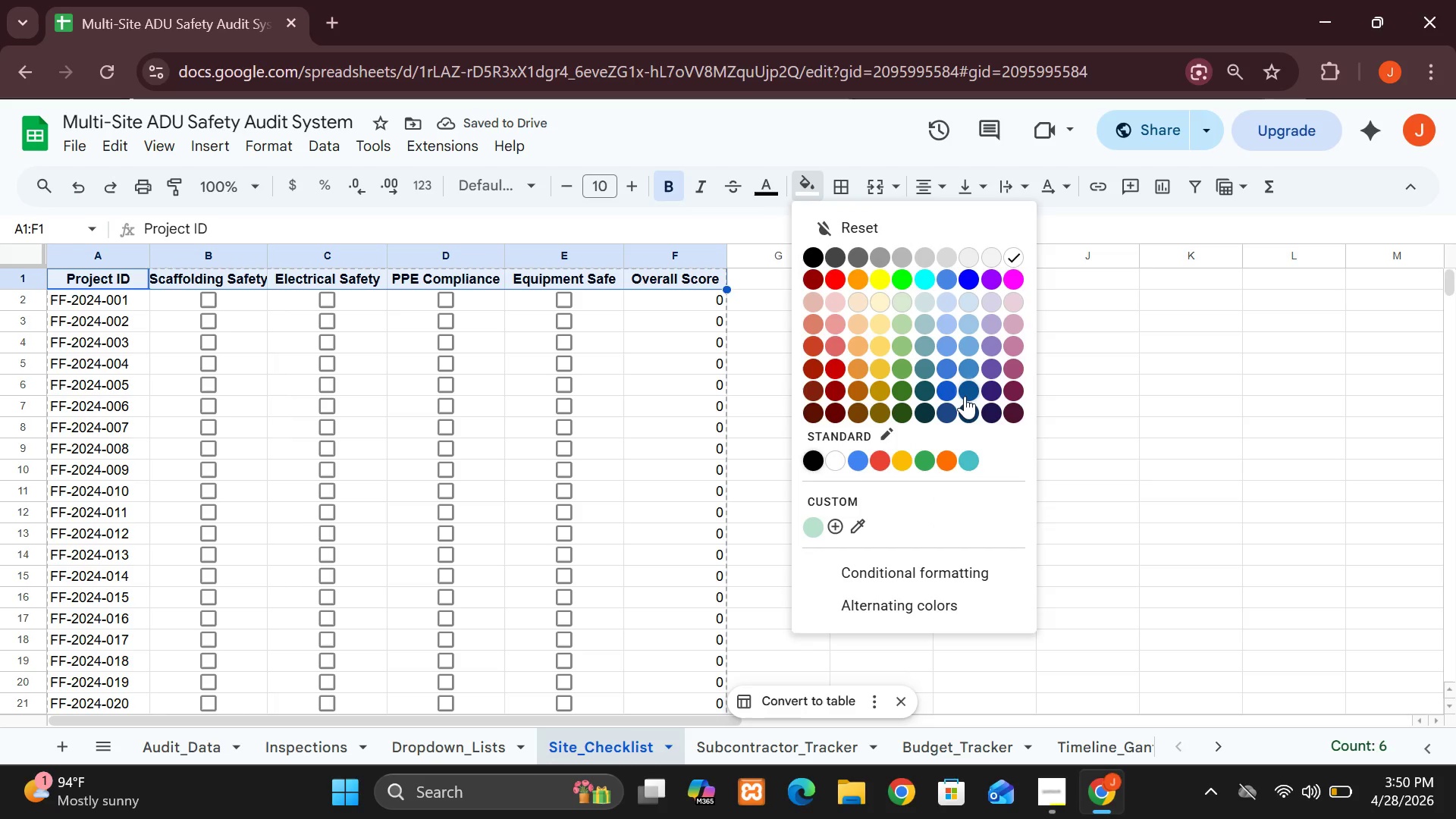 
left_click([948, 390])
 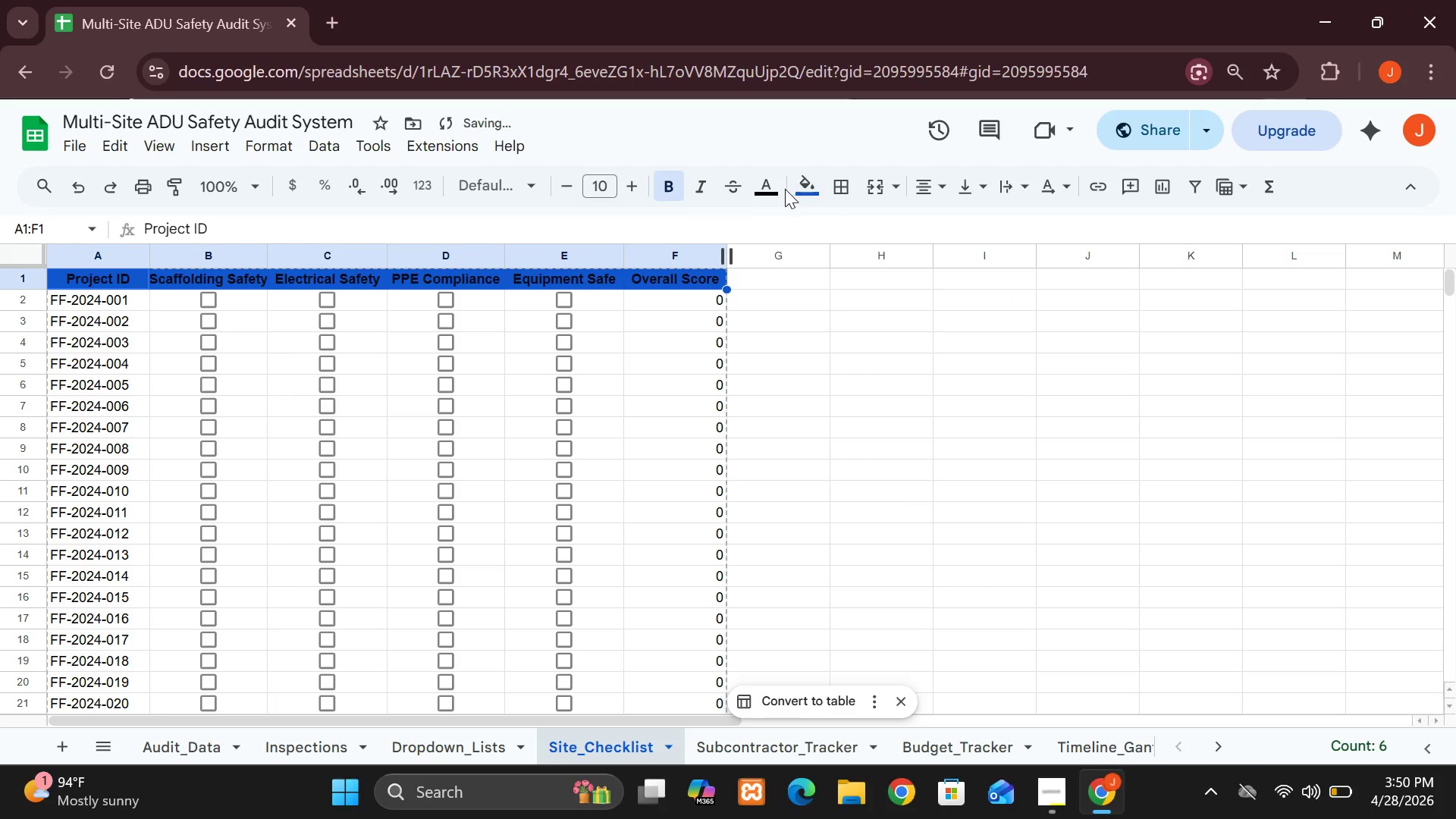 
left_click([764, 197])
 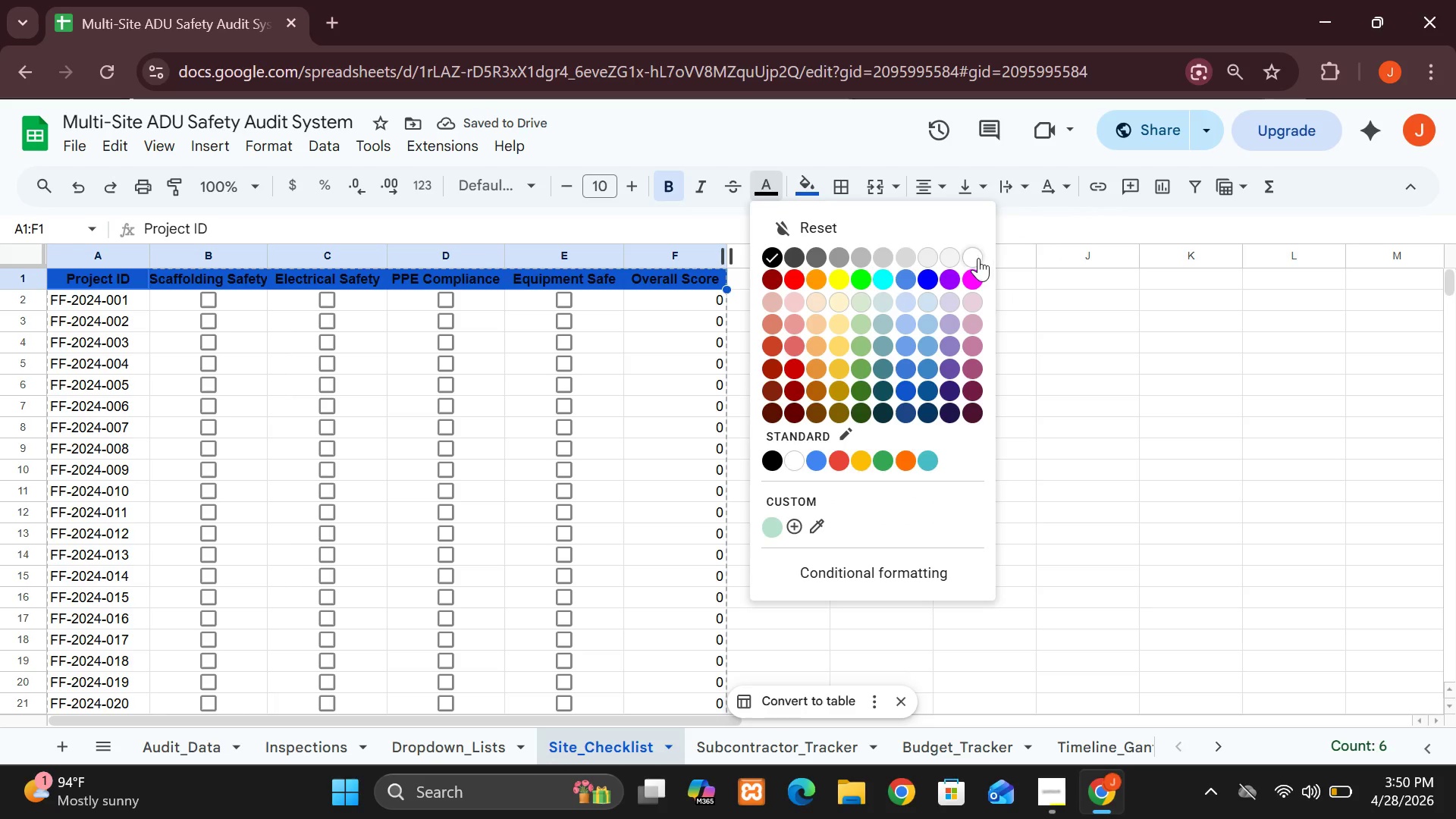 
left_click([968, 257])
 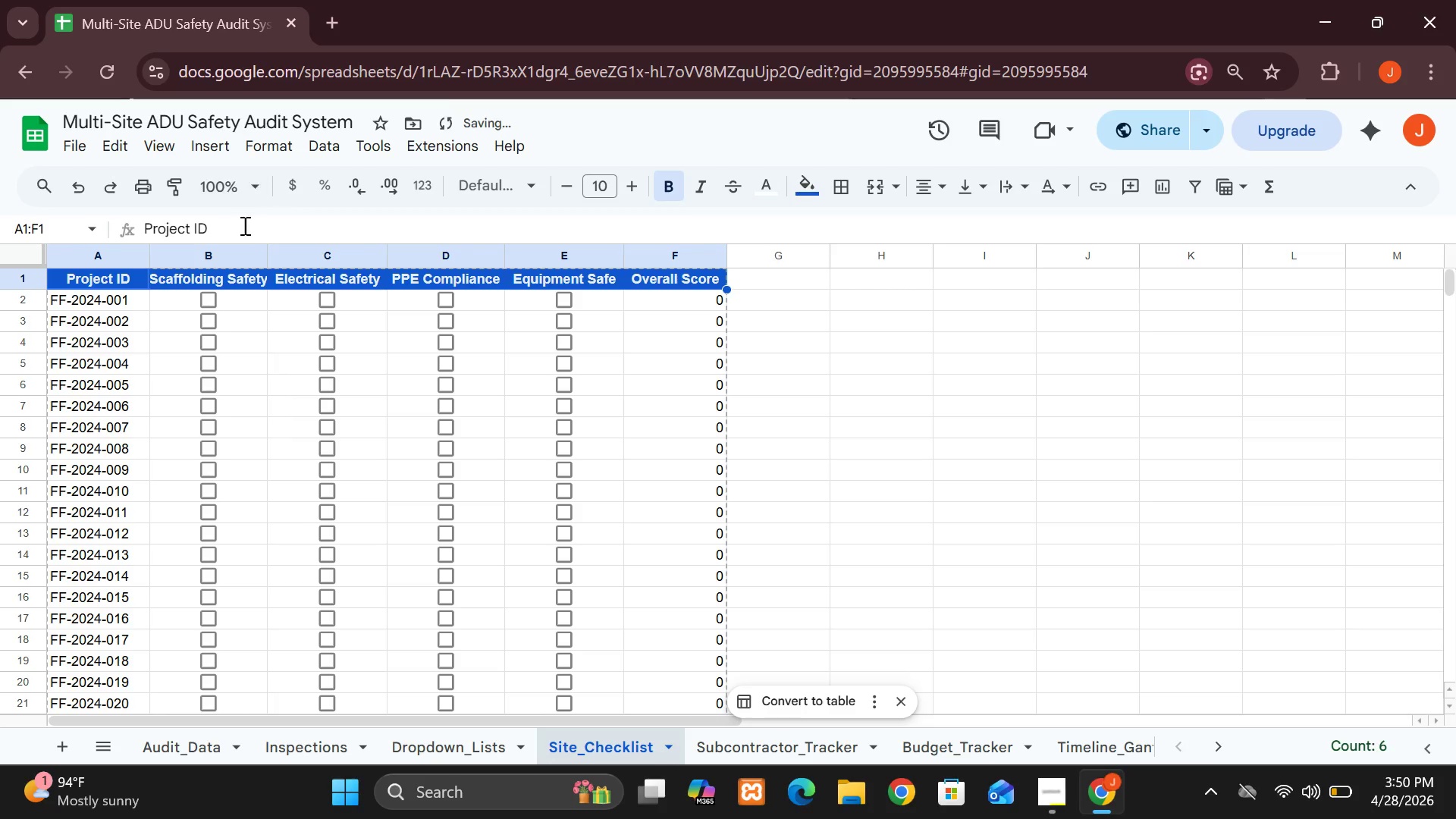 
left_click_drag(start_coordinate=[271, 256], to_coordinate=[297, 257])
 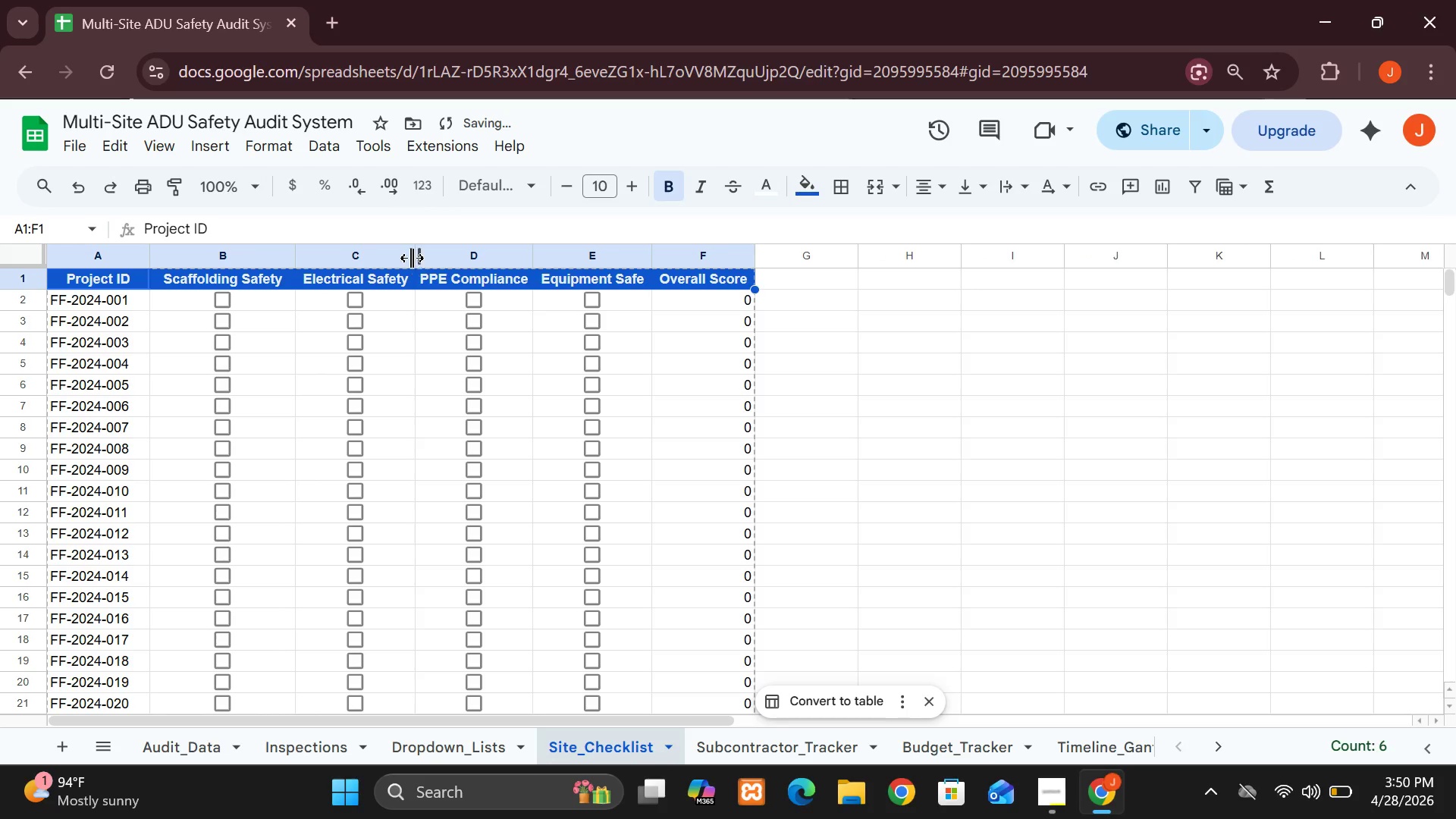 
left_click_drag(start_coordinate=[413, 258], to_coordinate=[438, 257])
 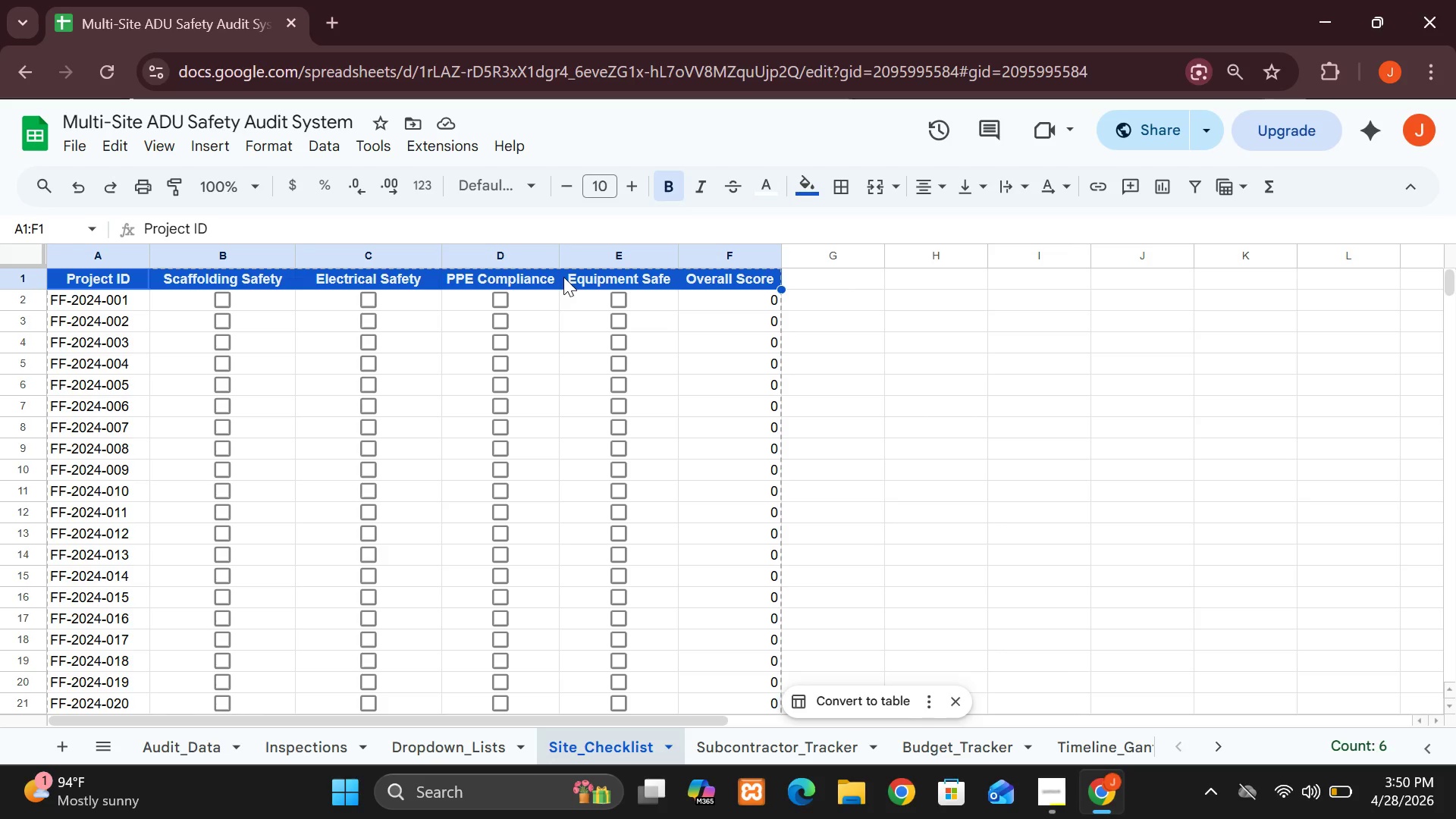 
wait(17.06)
 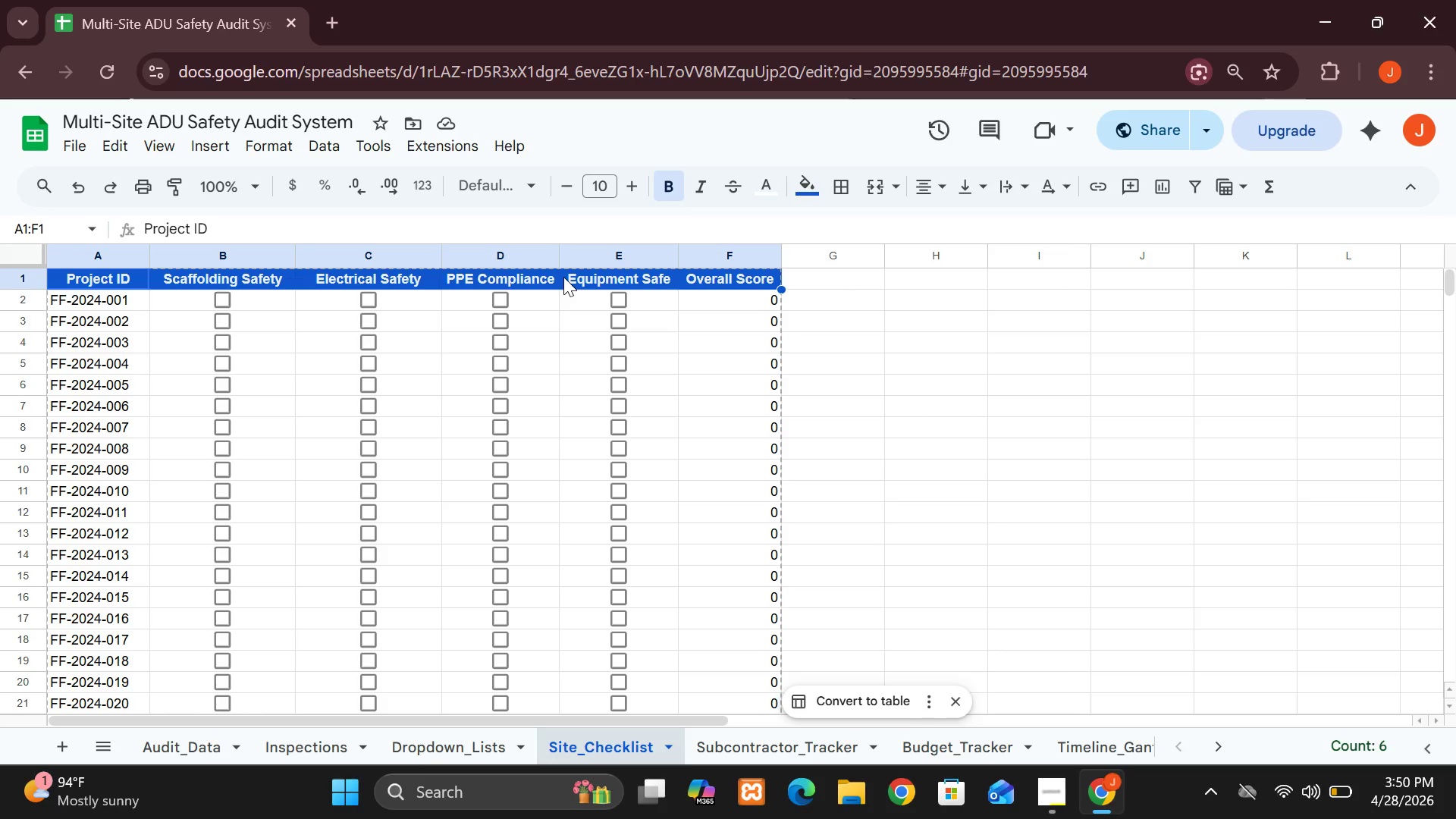 
left_click([742, 758])
 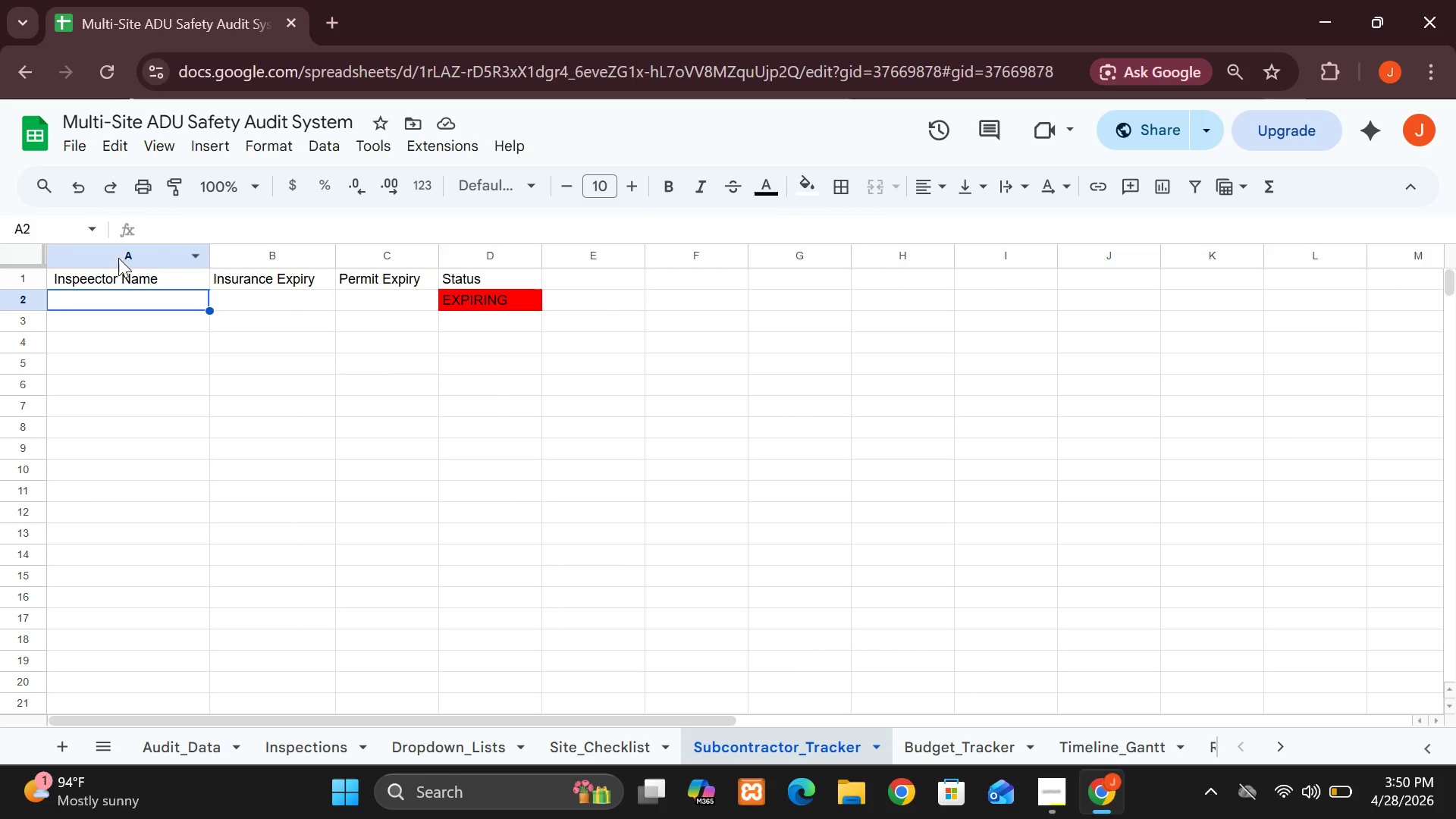 
left_click([136, 284])
 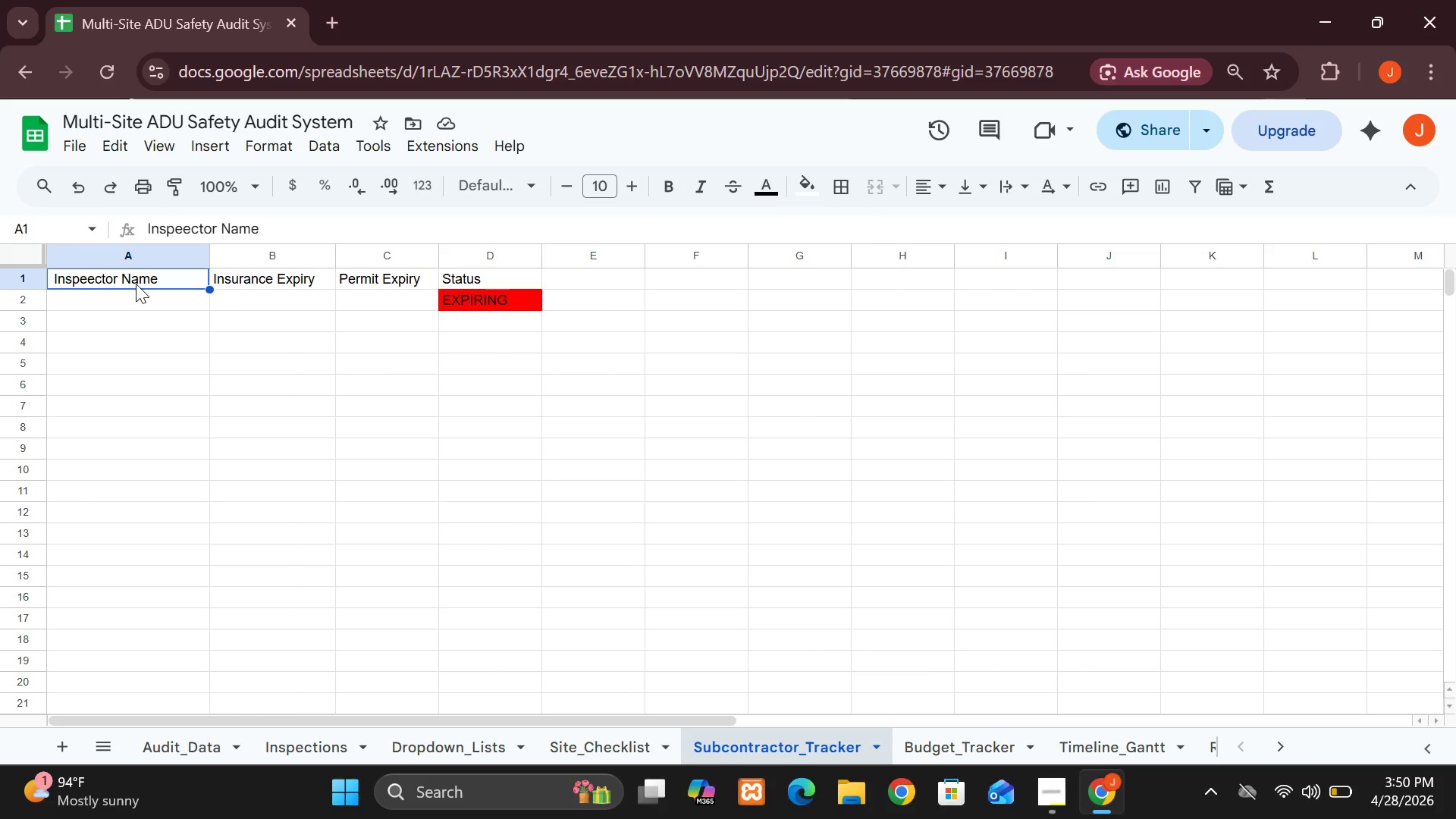 
hold_key(key=ShiftLeft, duration=3.28)
left_click([278, 275])
 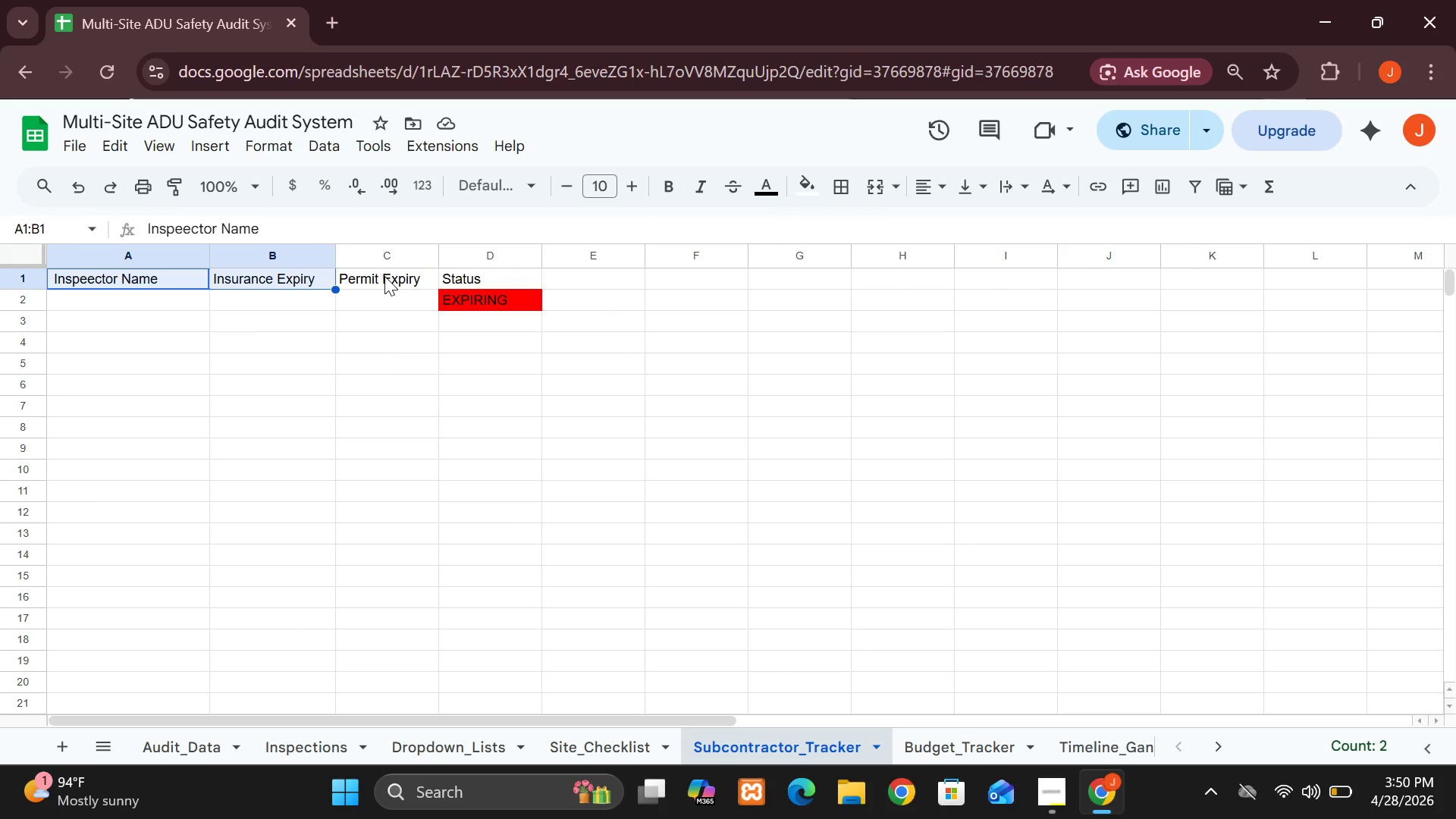 
left_click_drag(start_coordinate=[384, 276], to_coordinate=[475, 278])
 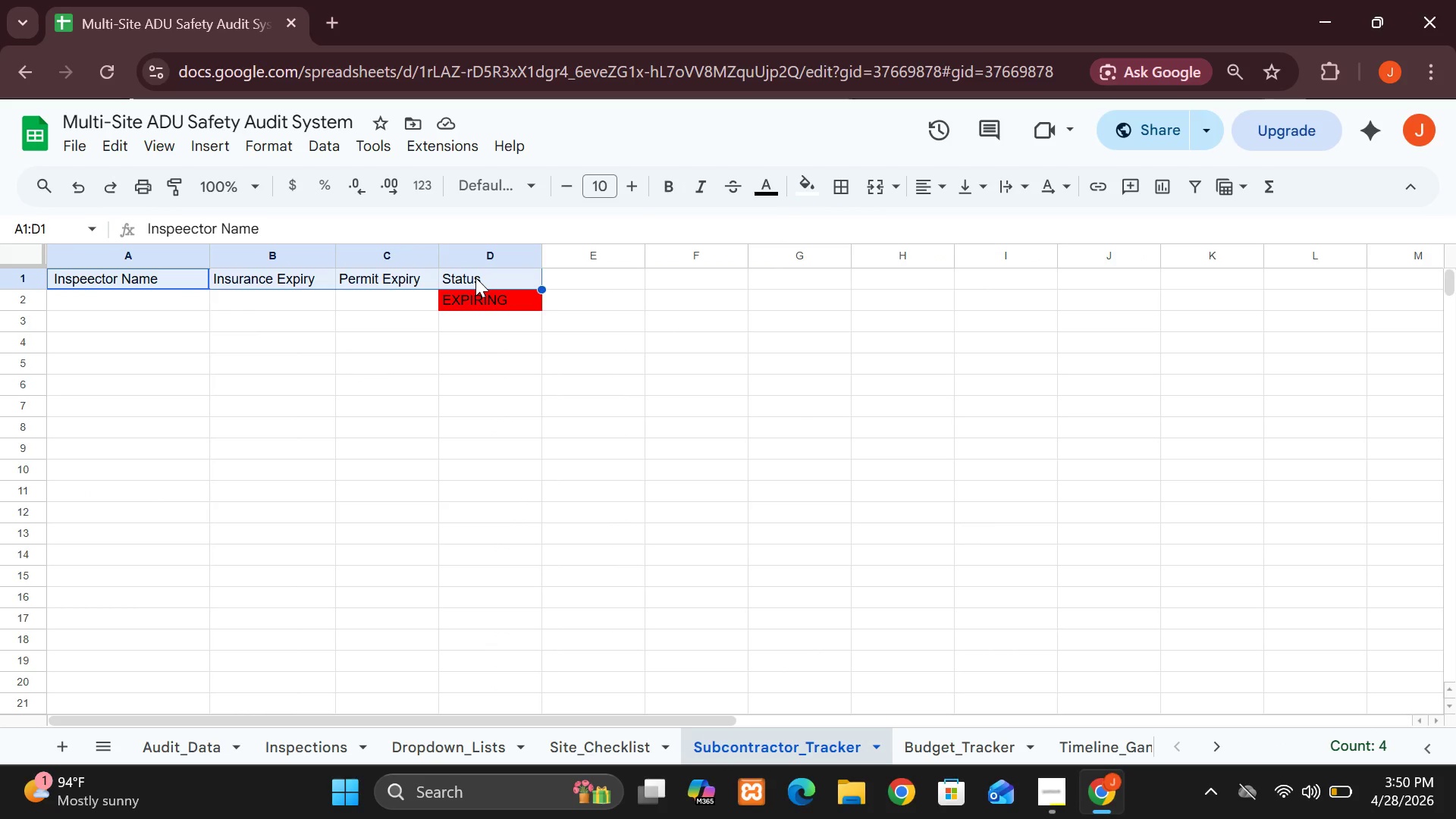 
left_click([475, 278])
 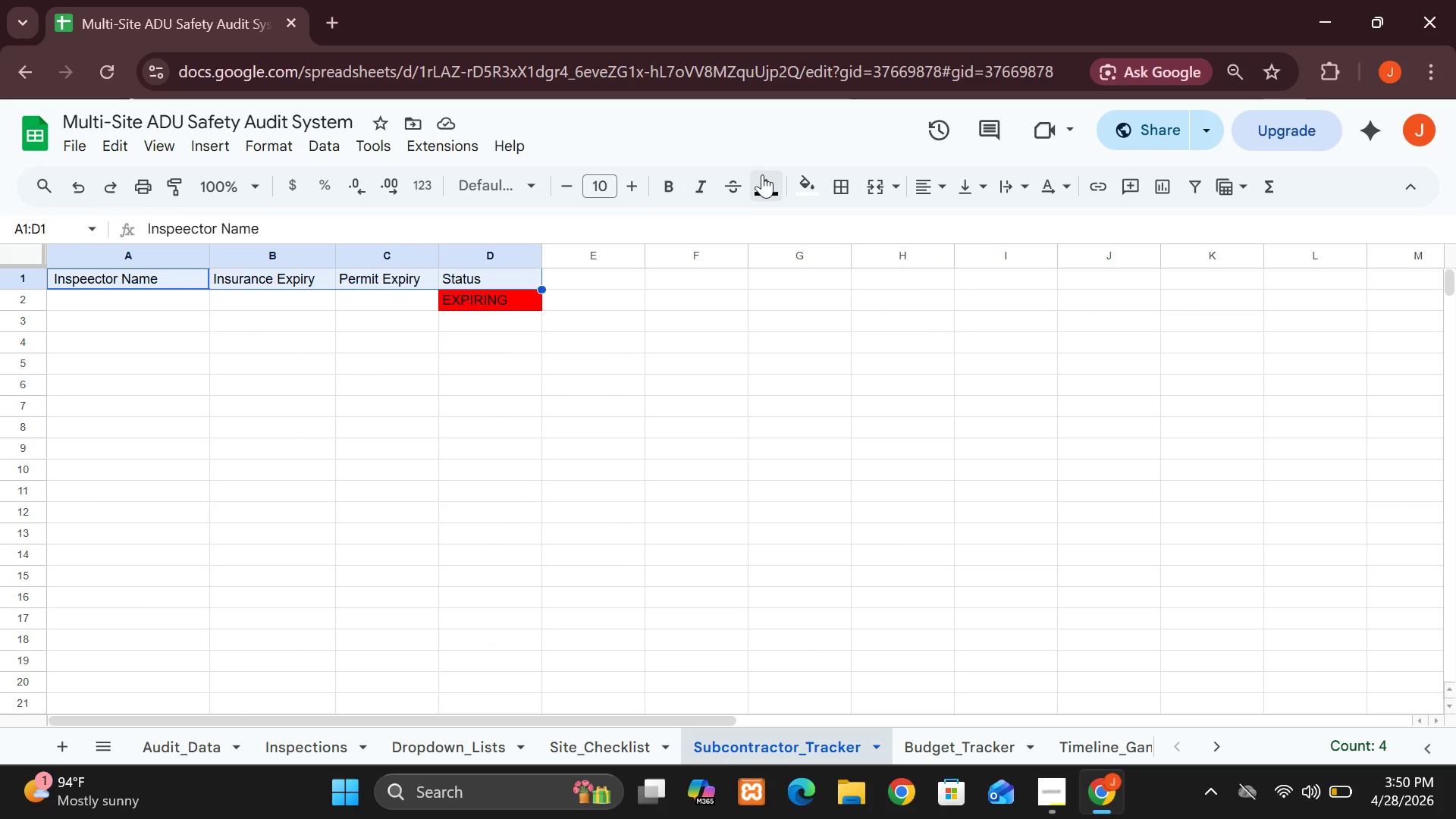 
left_click([768, 191])
 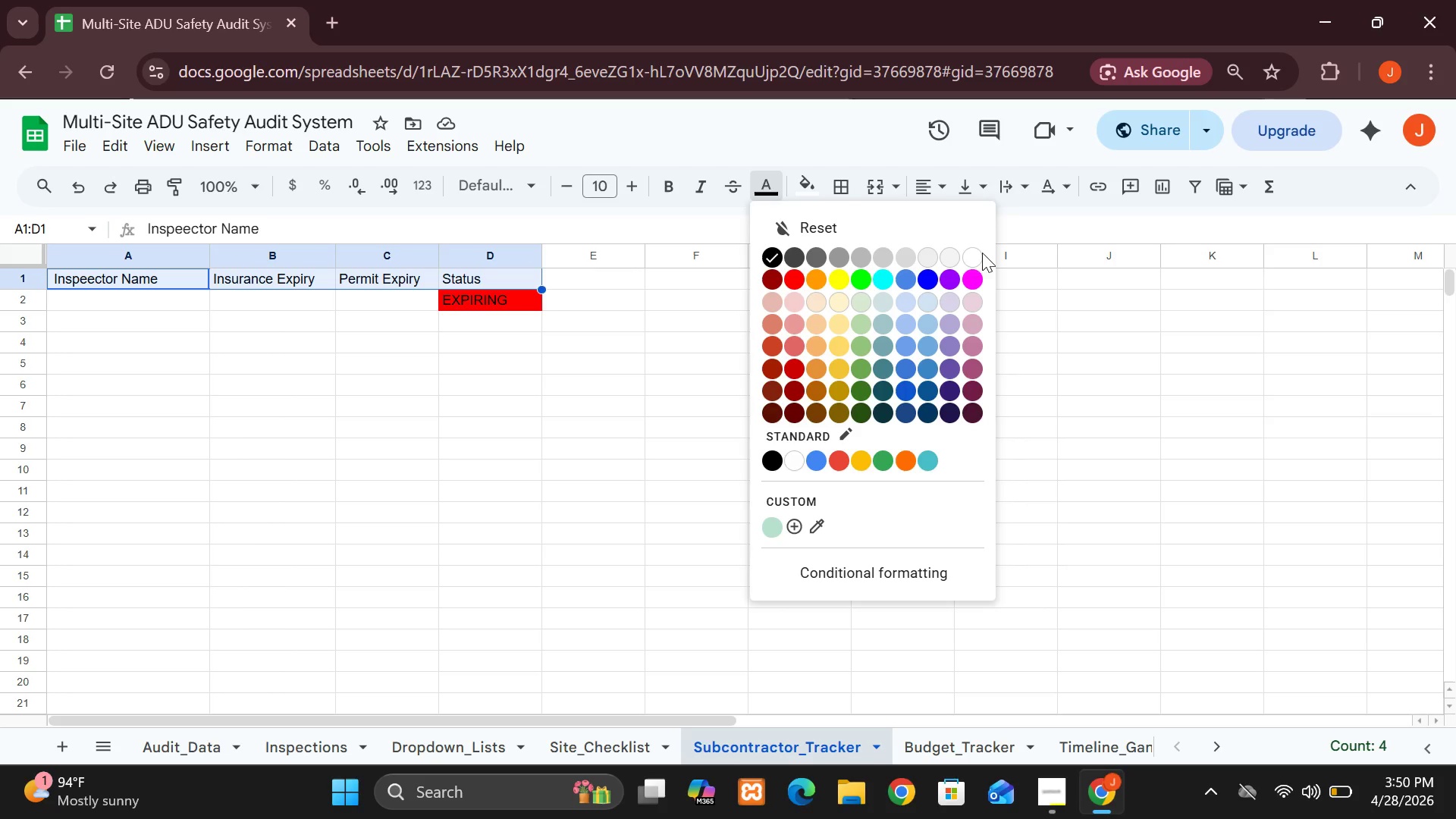 
left_click([968, 258])
 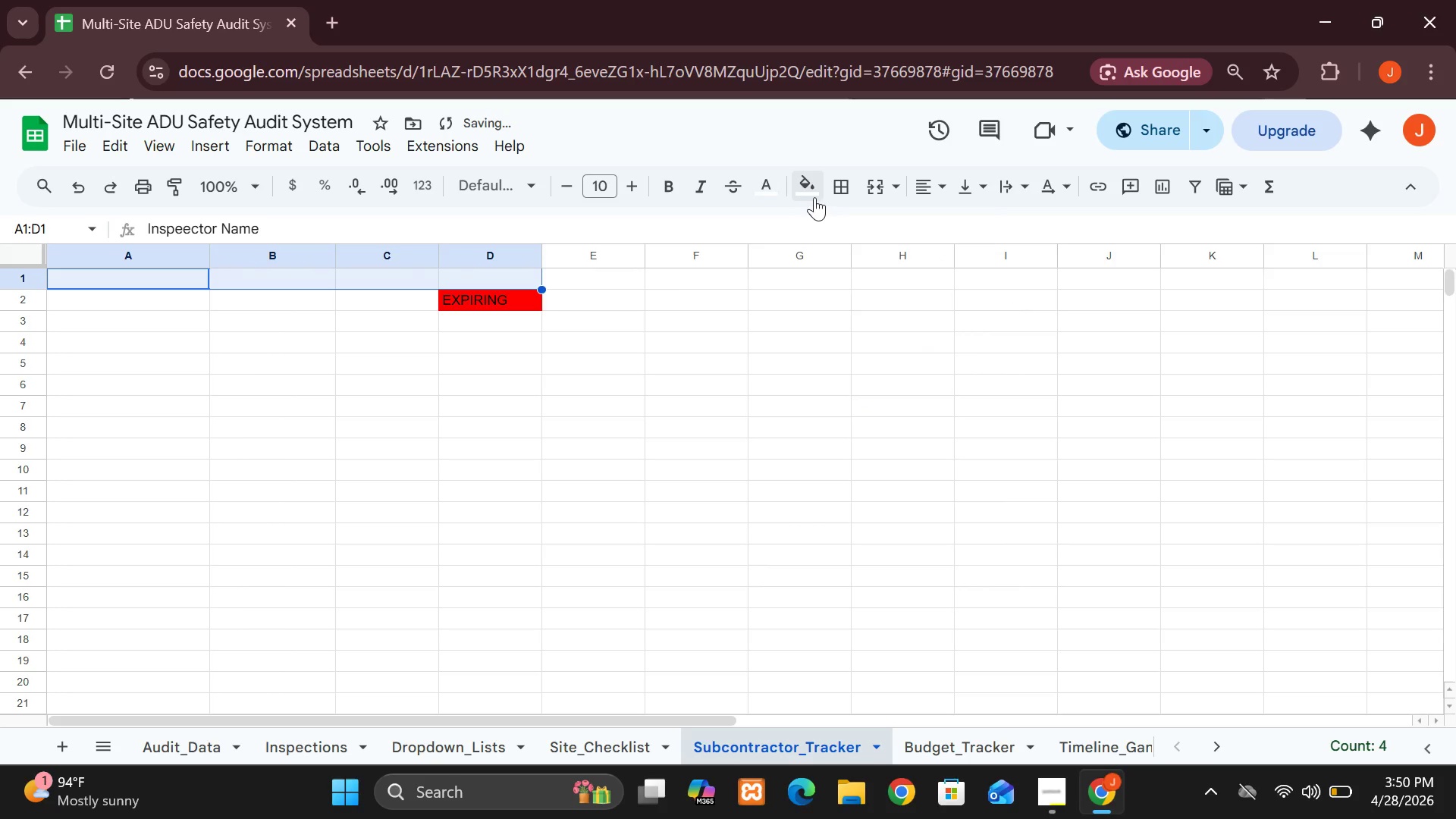 
left_click([821, 199])
 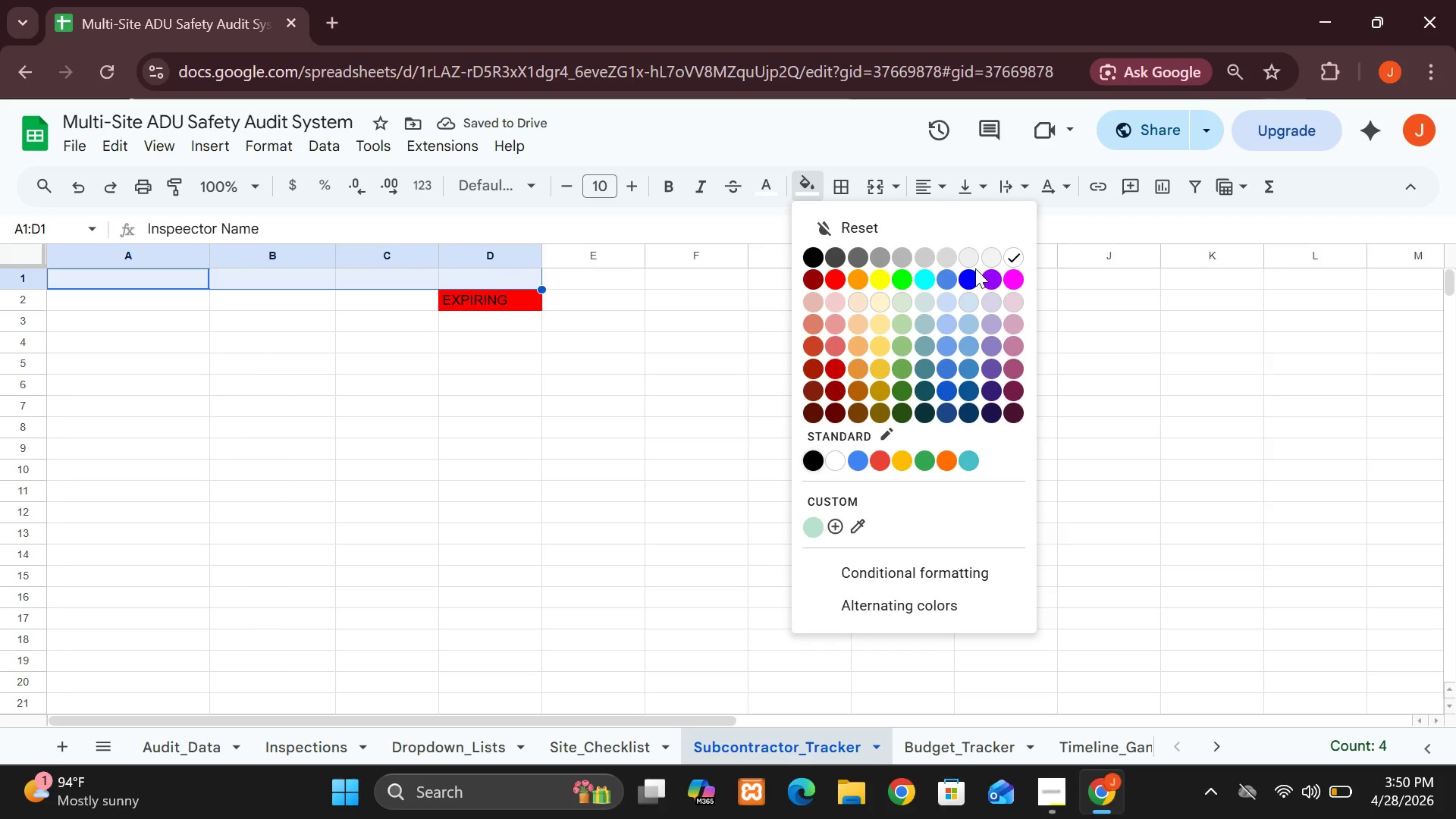 
left_click([971, 279])
 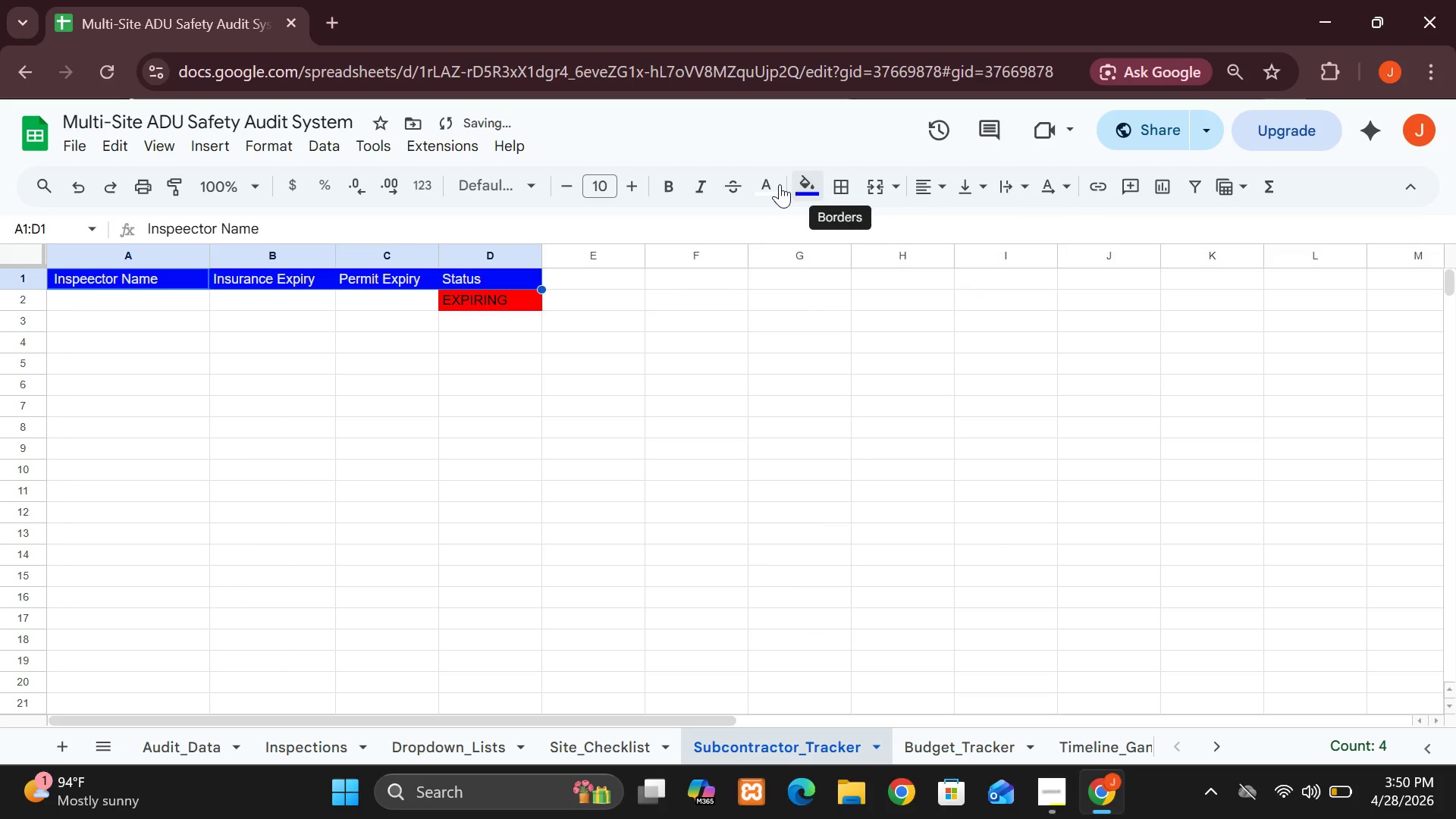 
left_click([669, 183])
 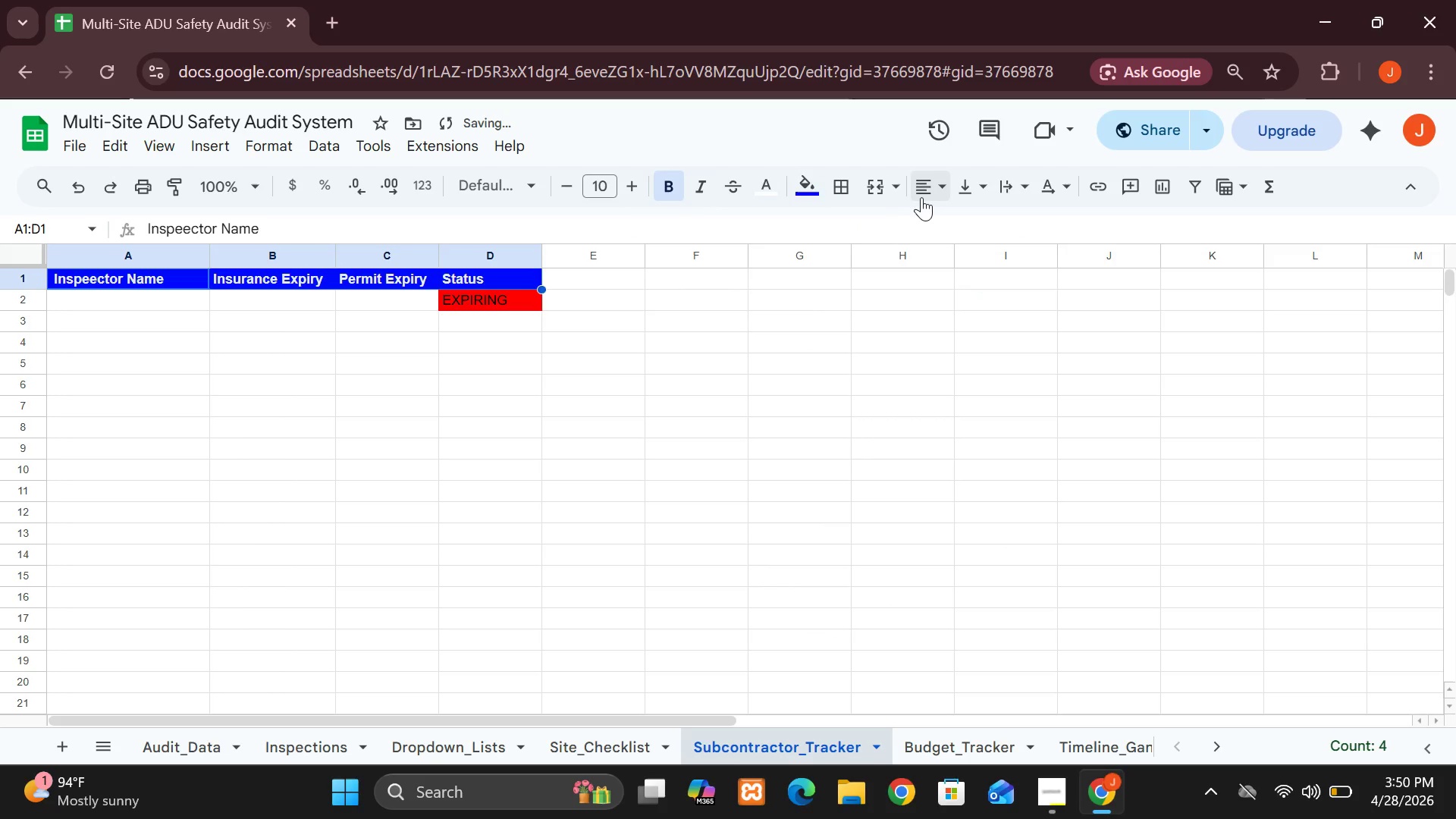 
left_click([924, 196])
 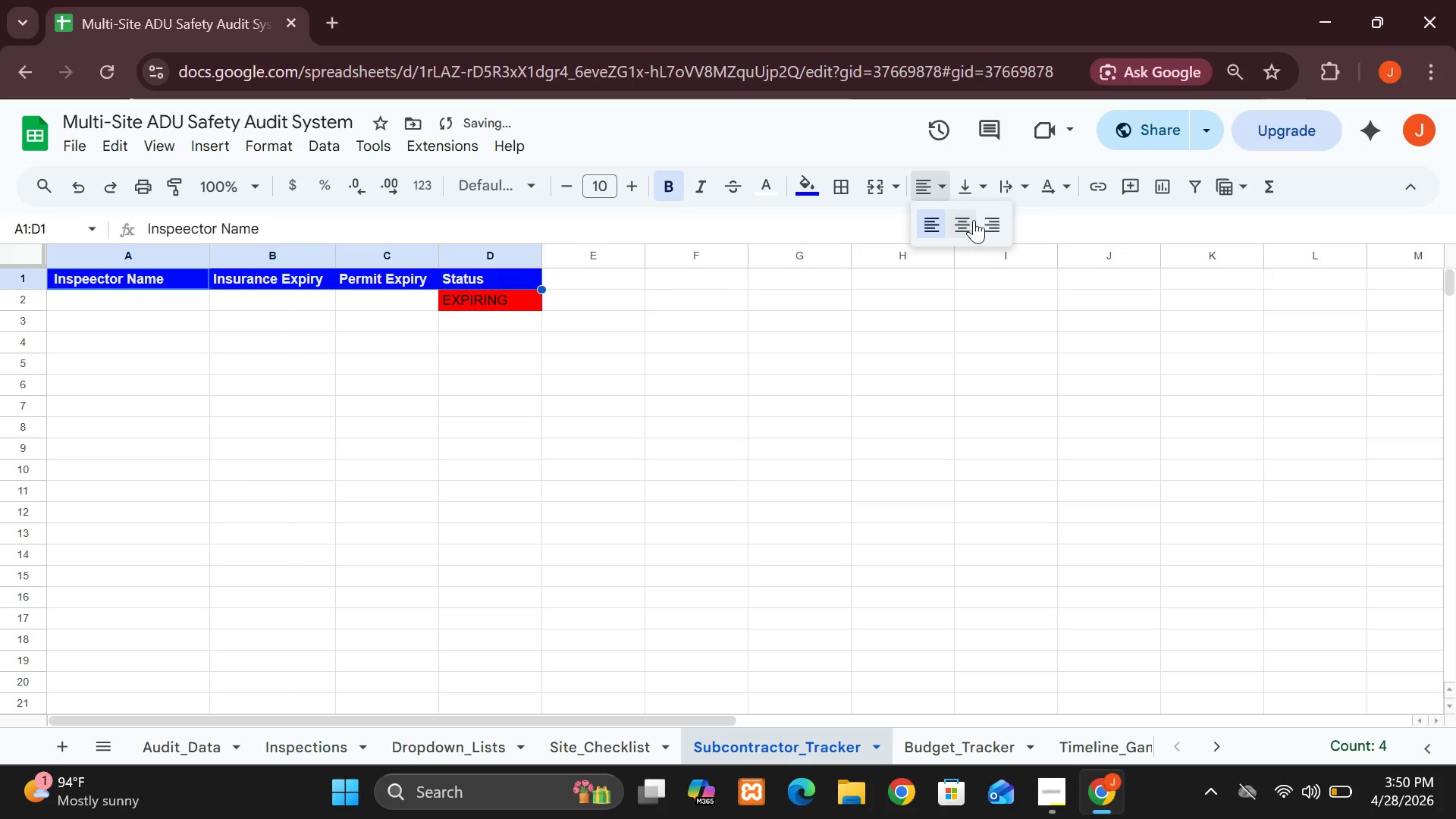 
left_click([974, 220])
 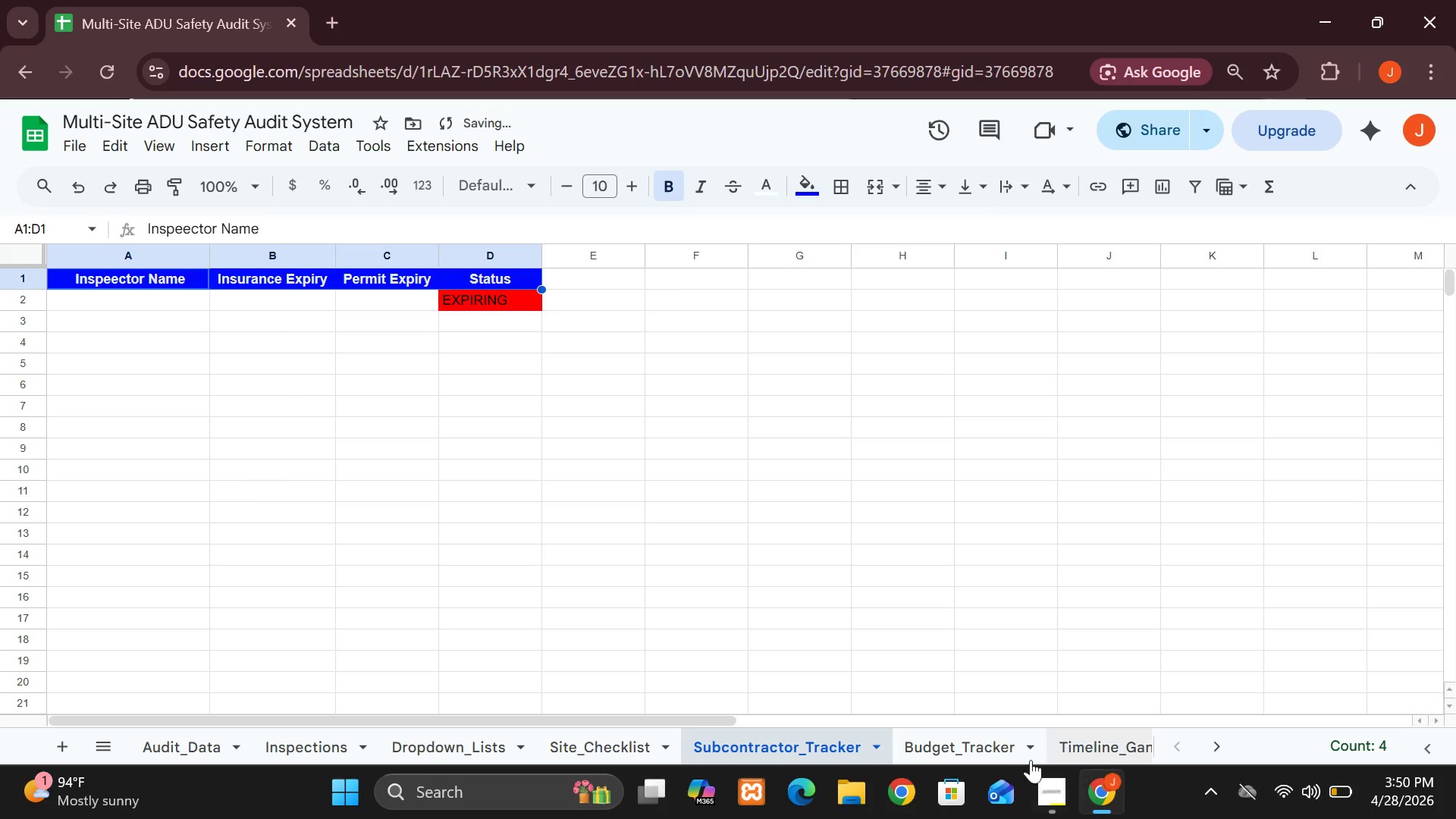 
left_click([974, 759])
 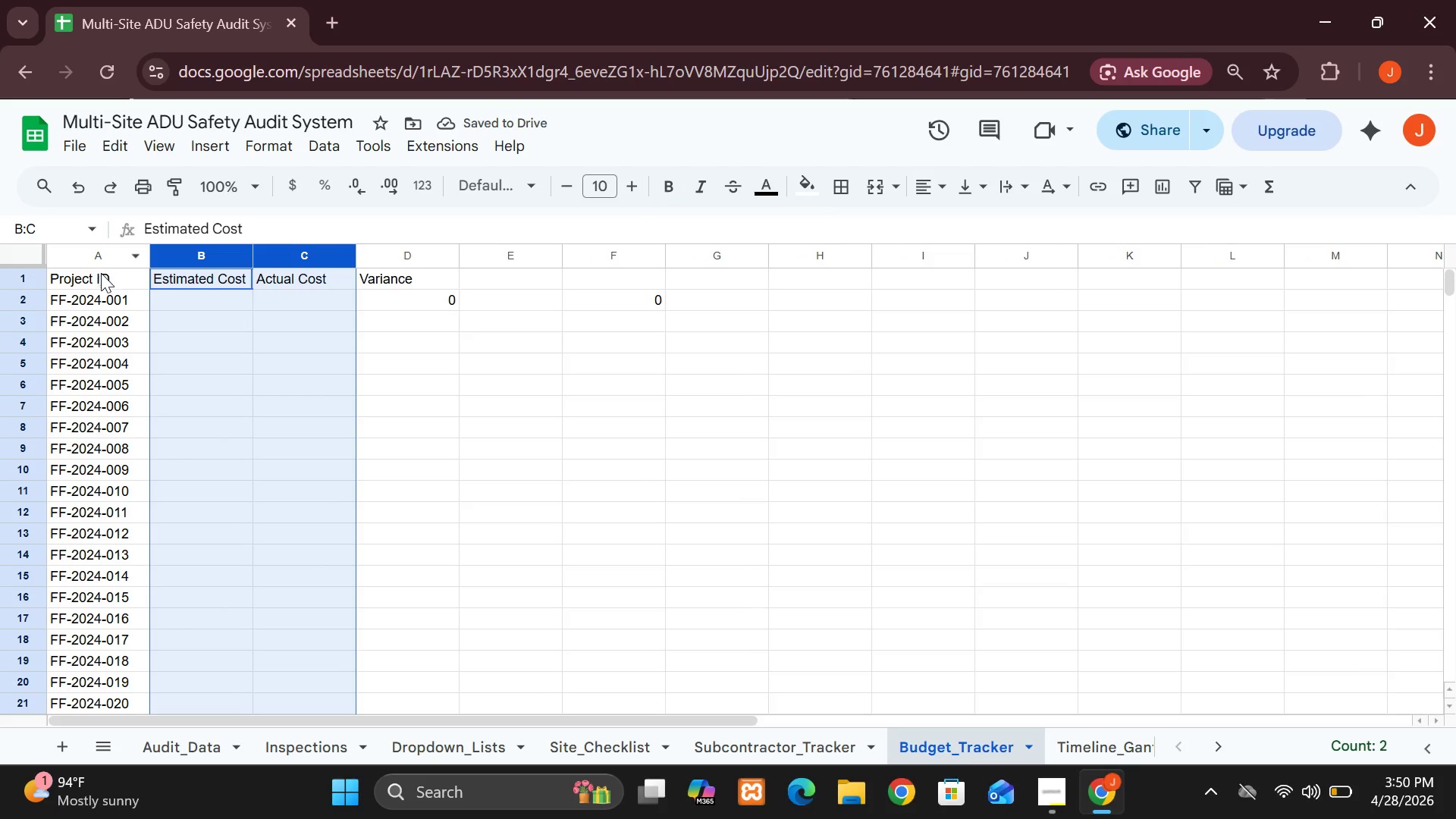 
left_click([105, 282])
 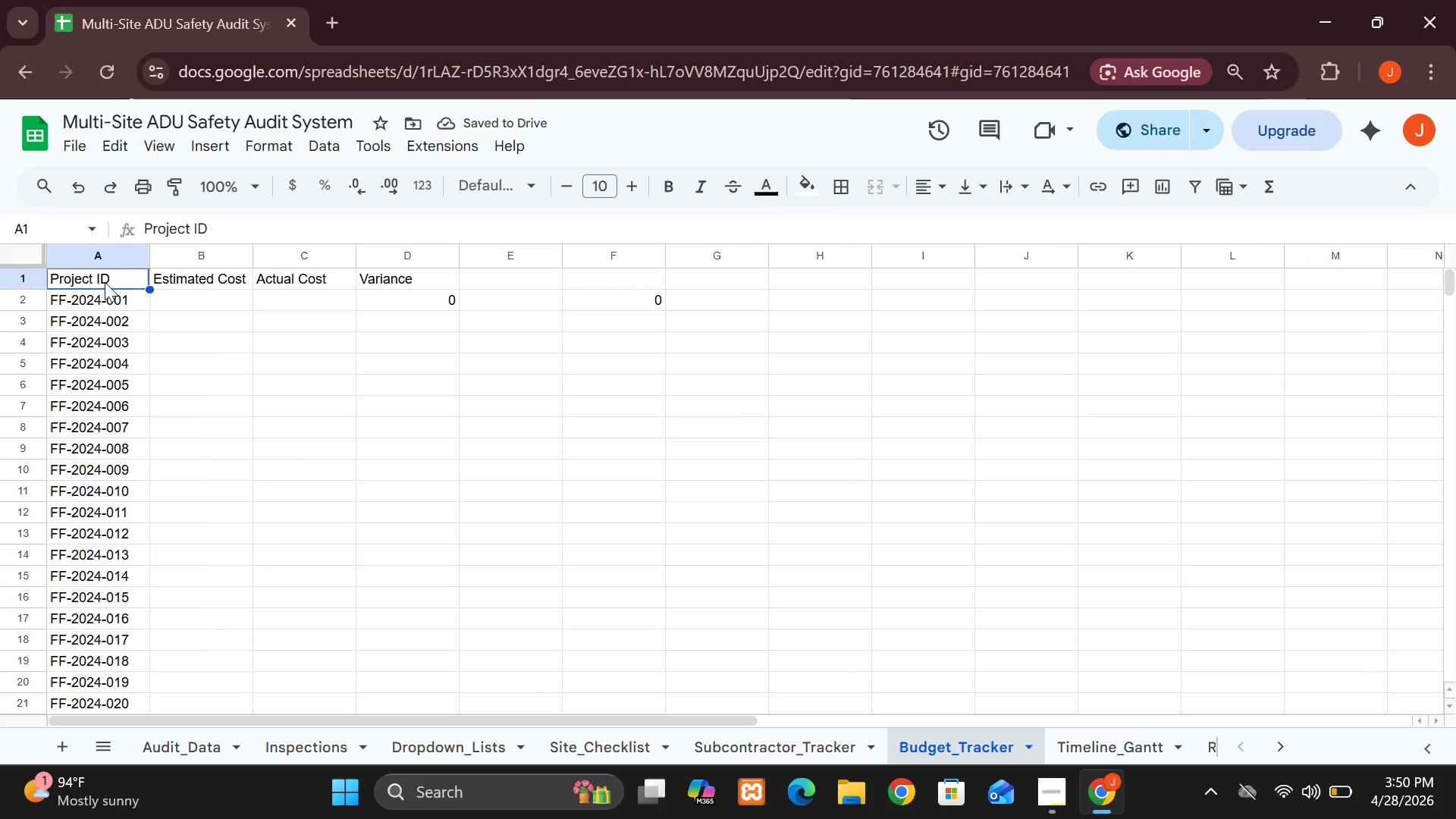 
hold_key(key=ShiftLeft, duration=2.36)
left_click([199, 279])
 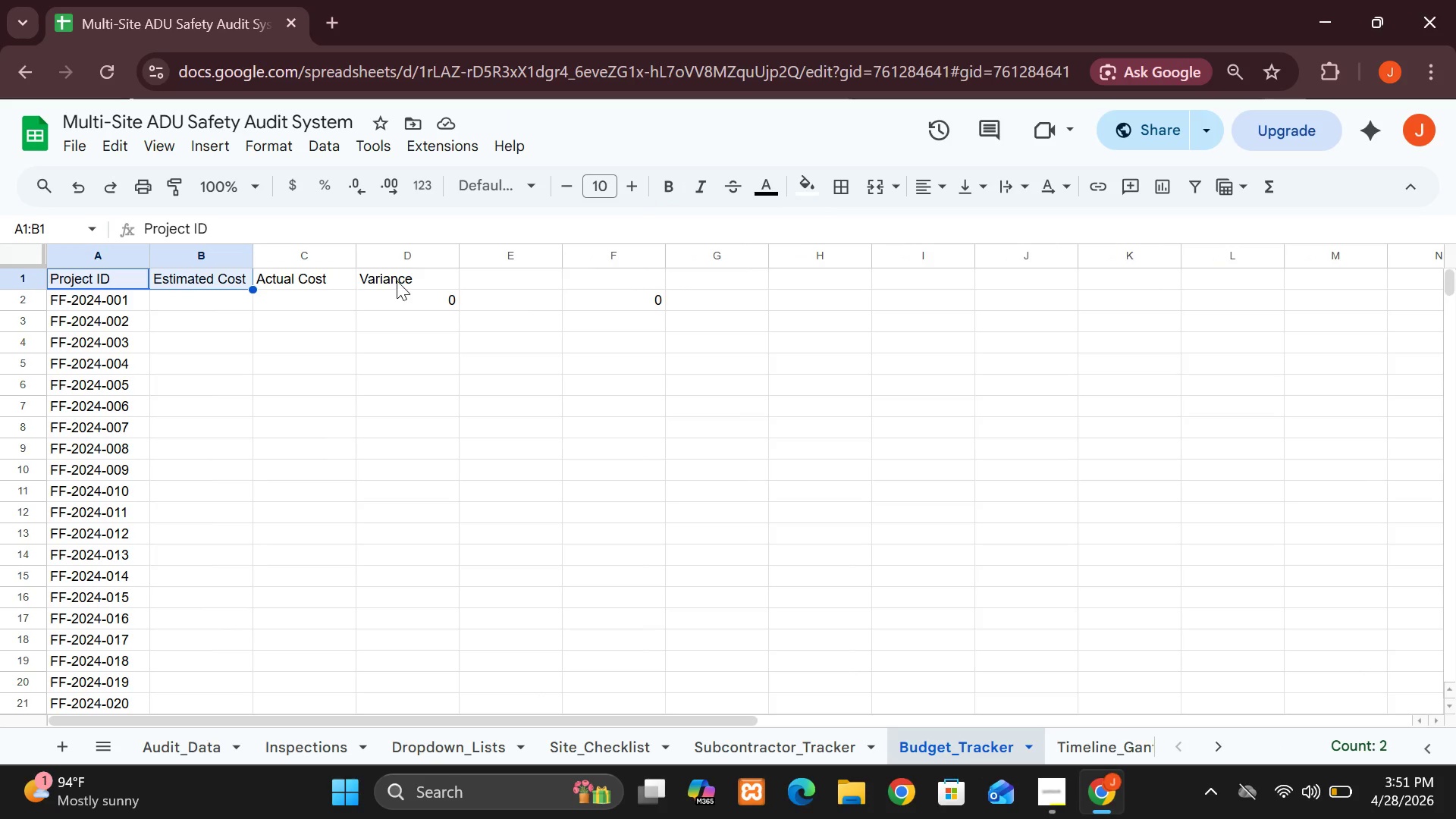 
left_click([398, 281])
 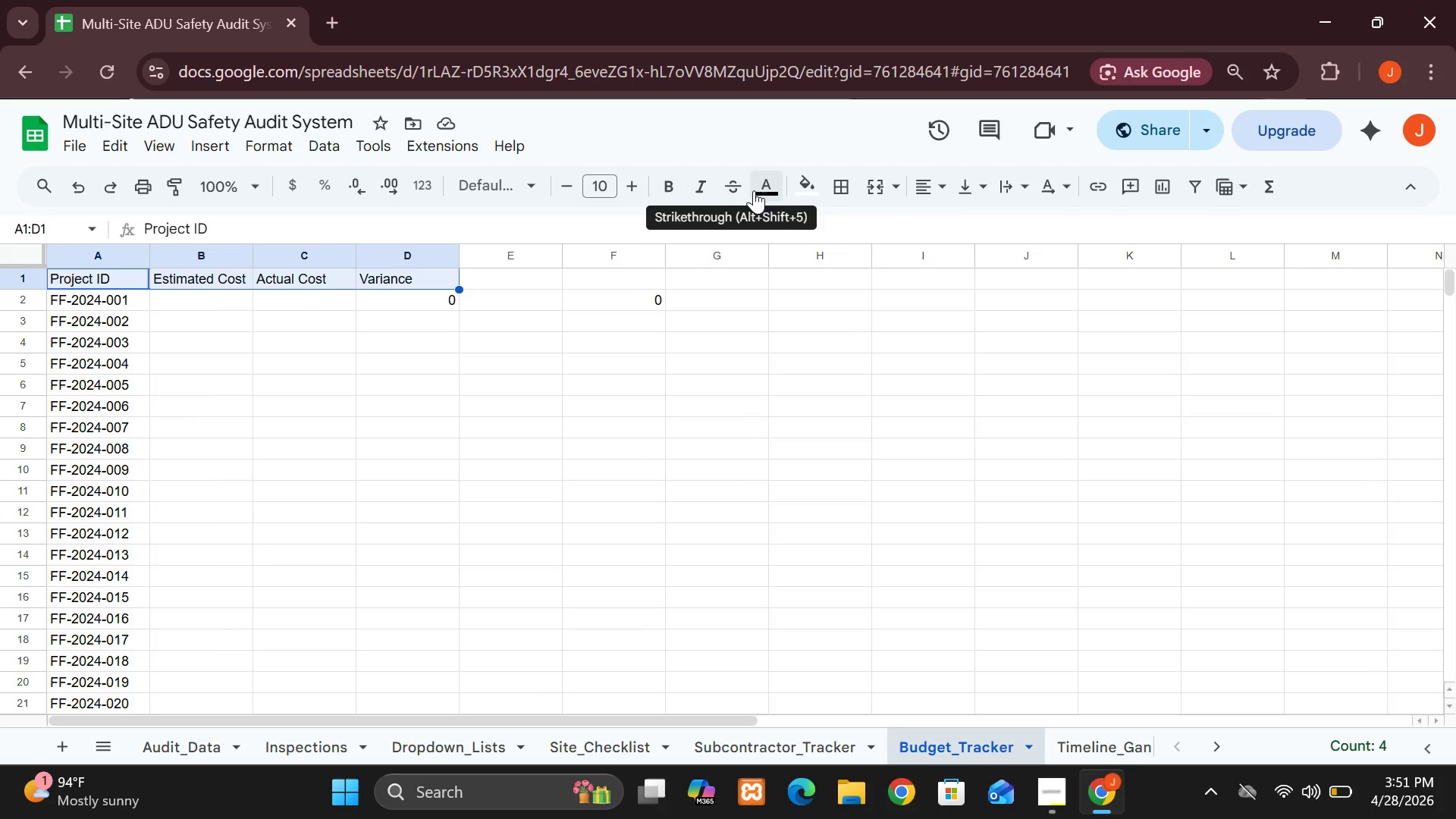 
left_click([765, 192])
 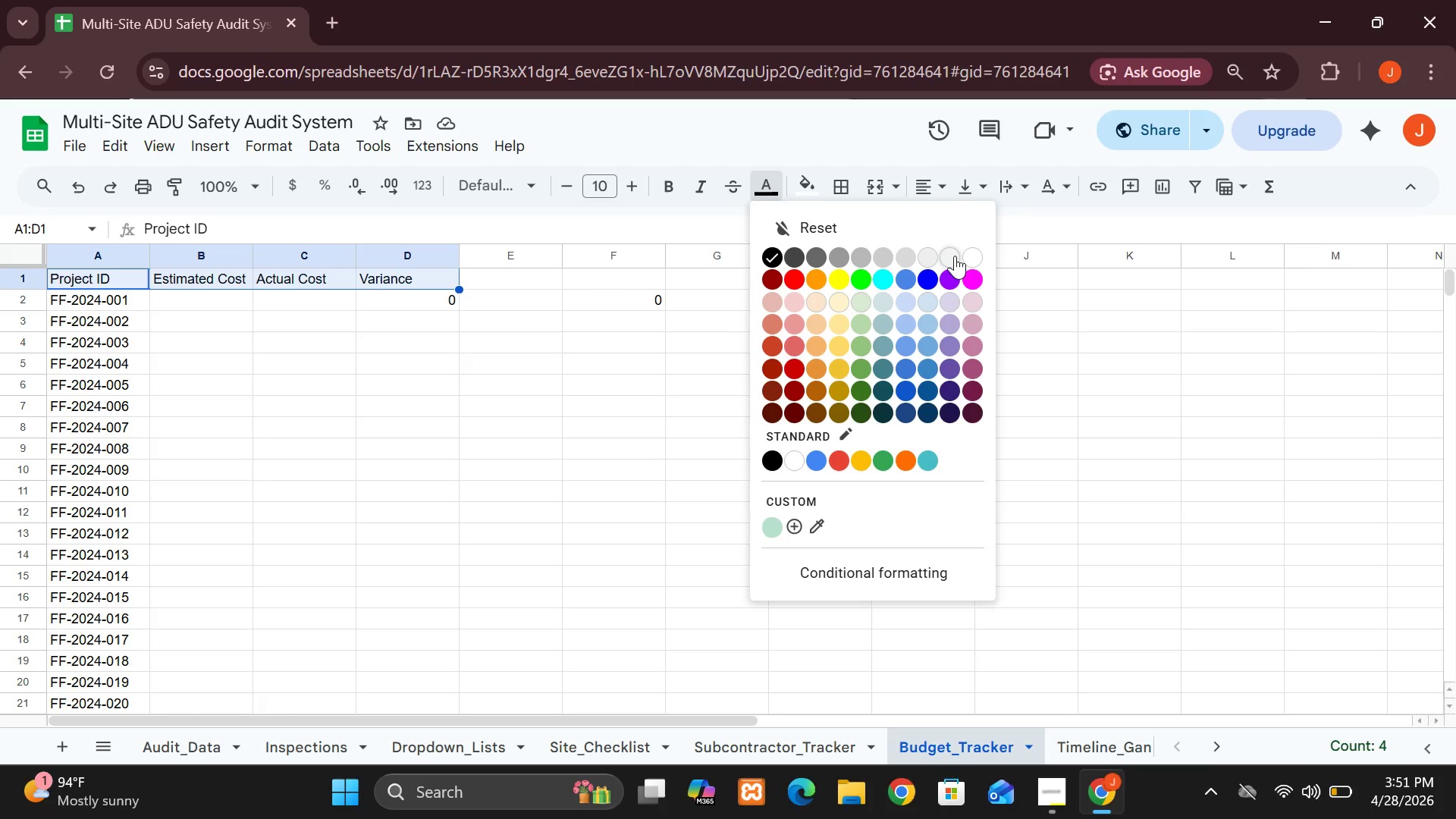 
left_click([974, 260])
 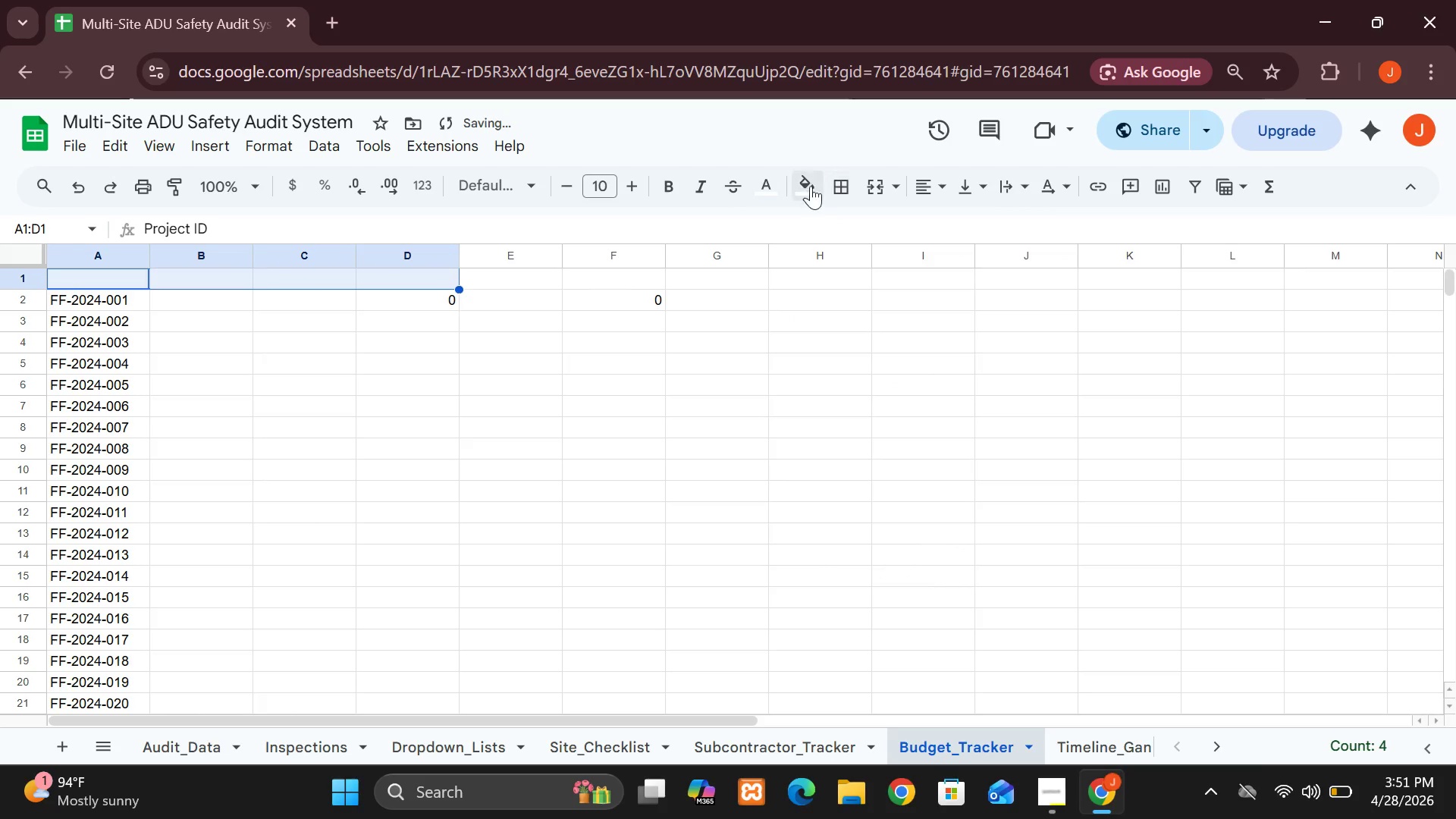 
left_click([803, 190])
 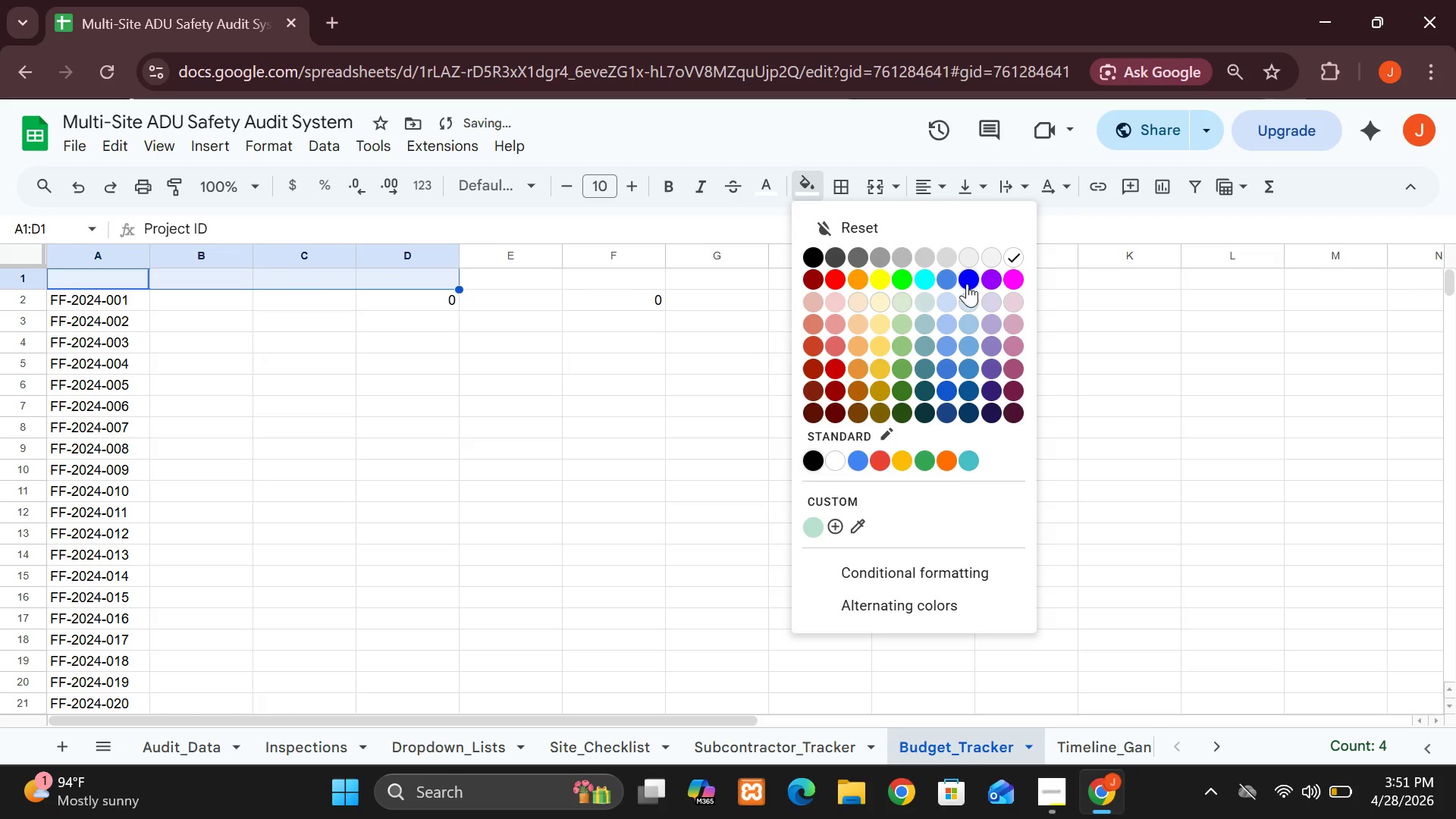 
left_click([968, 280])
 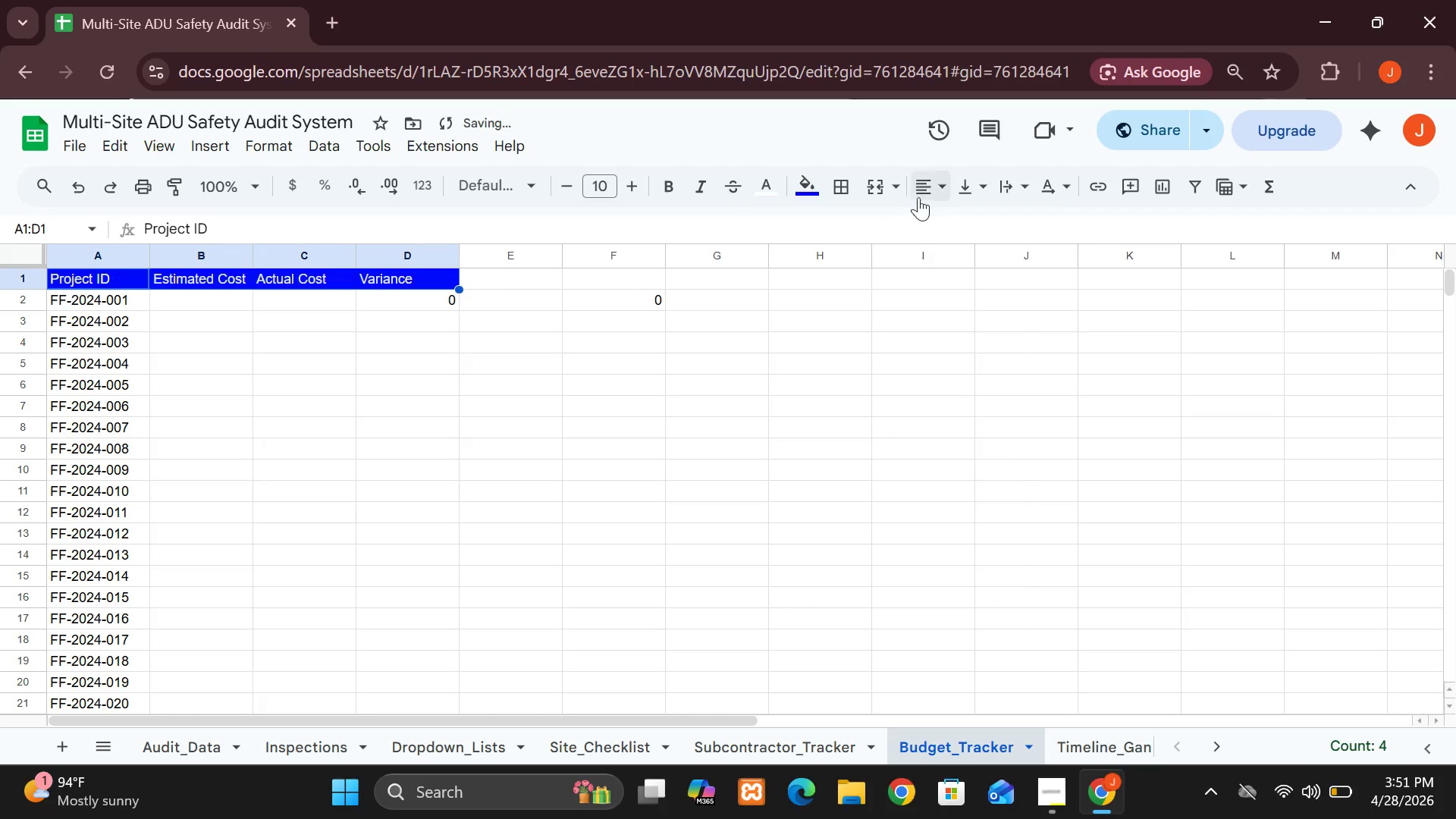 
left_click([908, 190])
 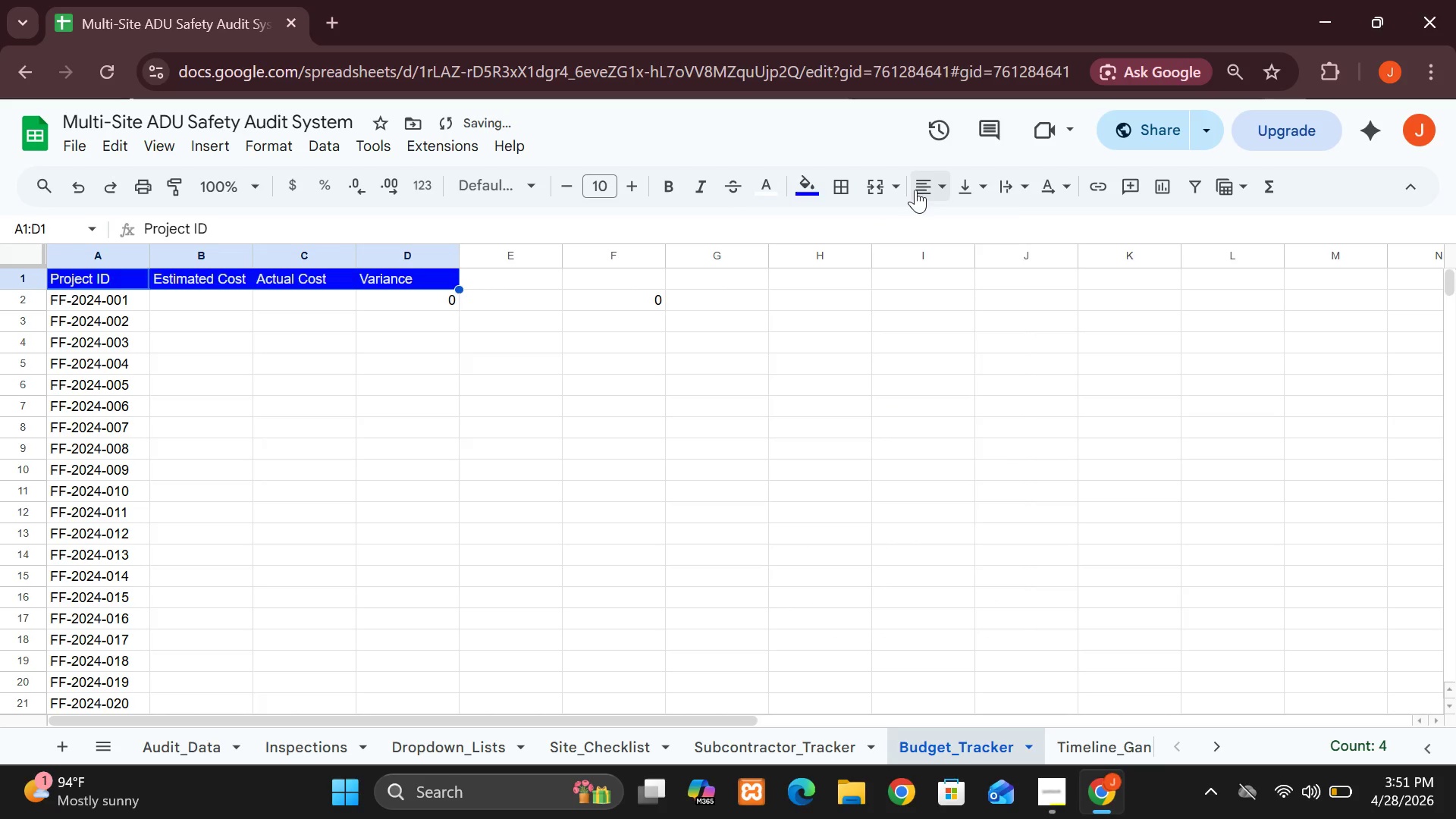 
left_click([915, 190])
 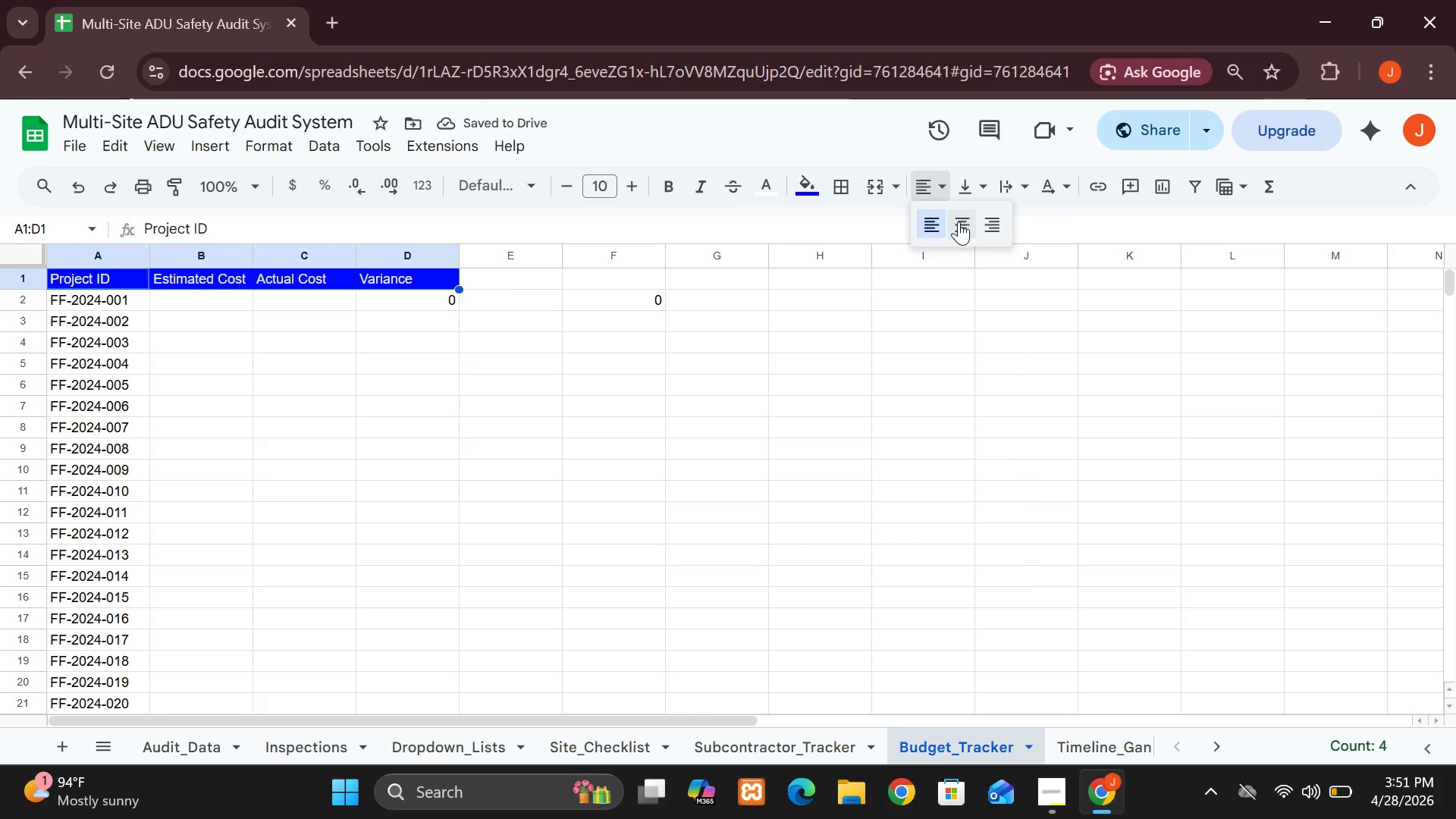 
left_click([959, 222])
 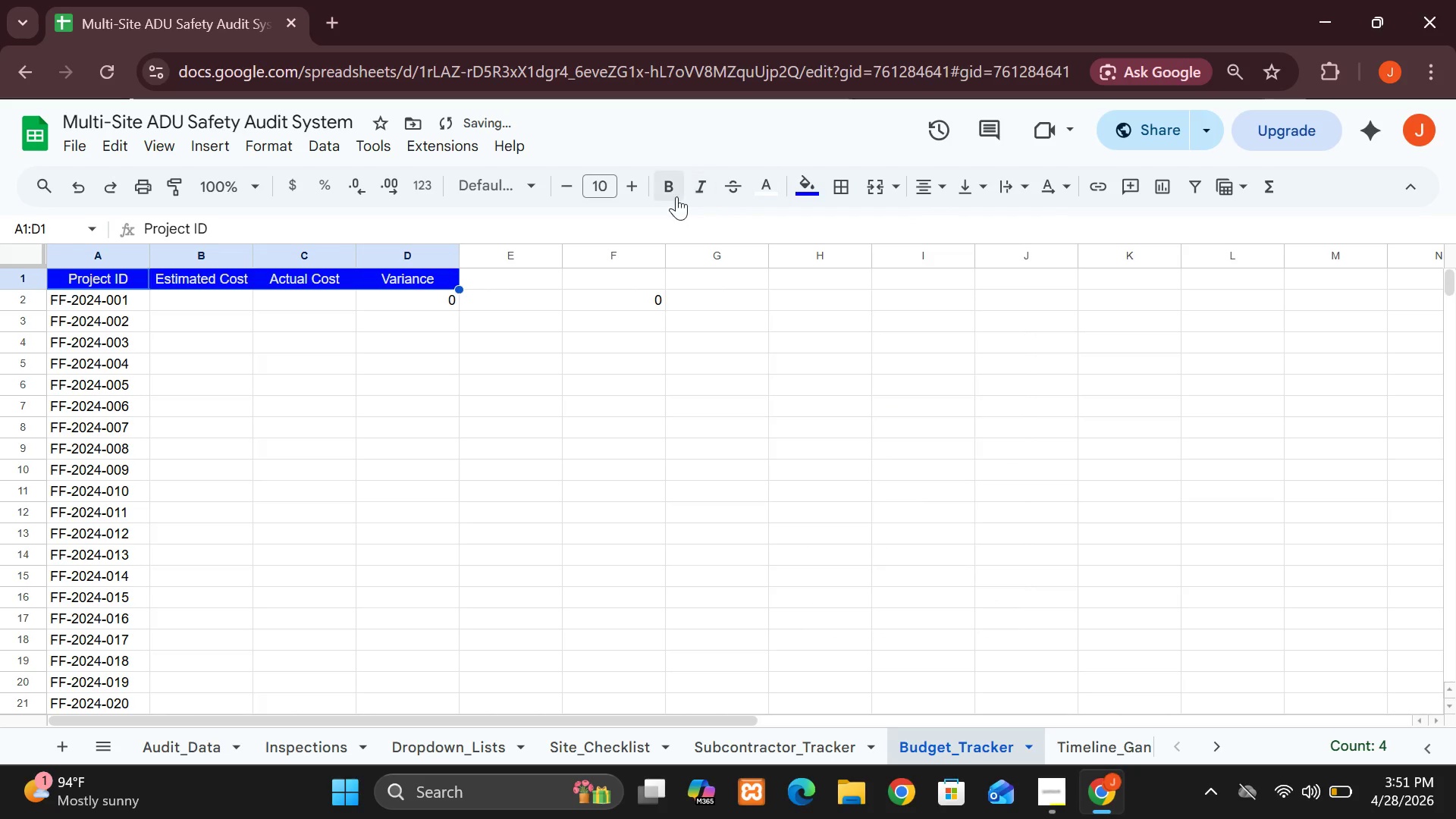 
left_click([675, 196])
 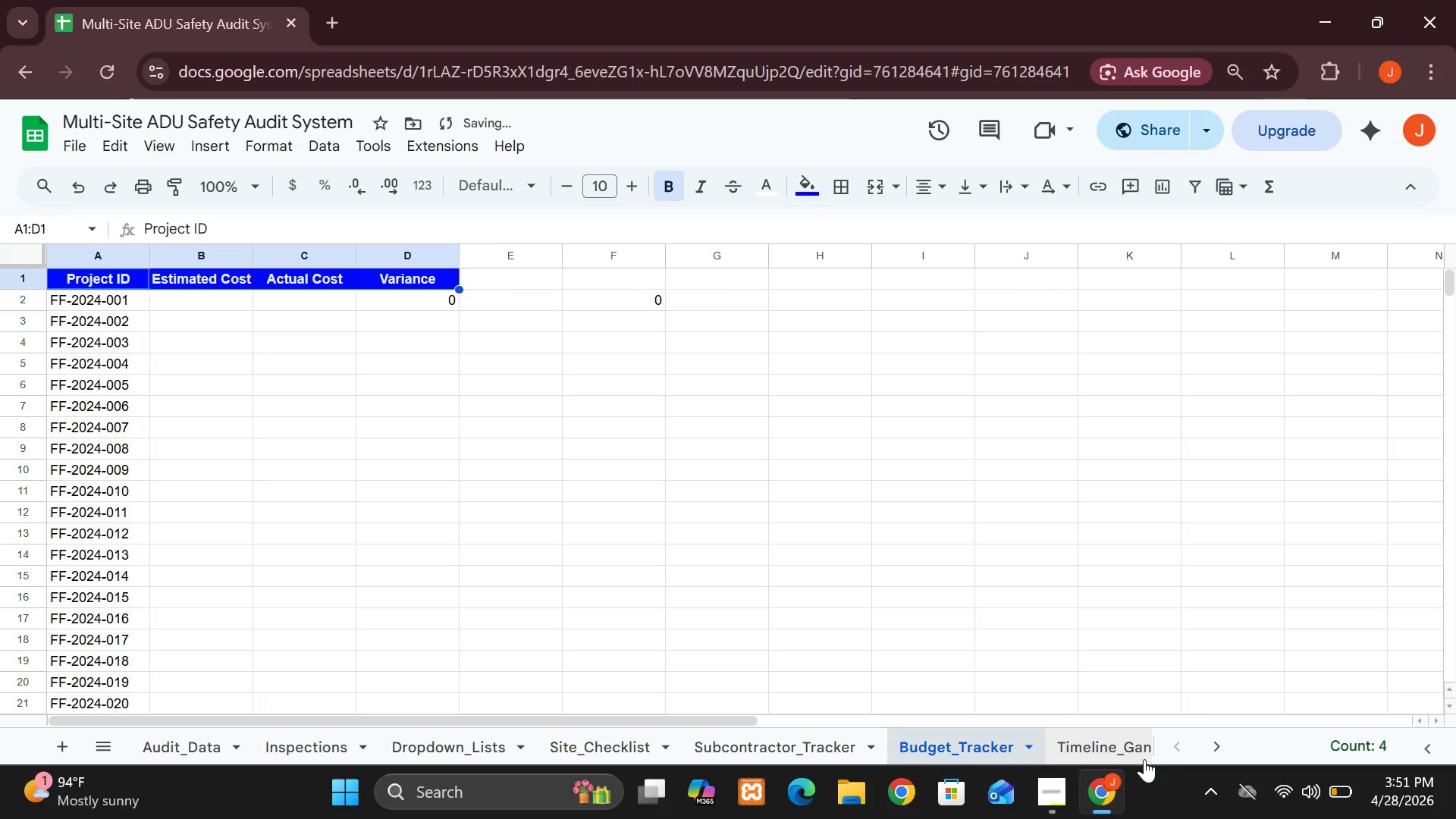 
left_click([1117, 755])
 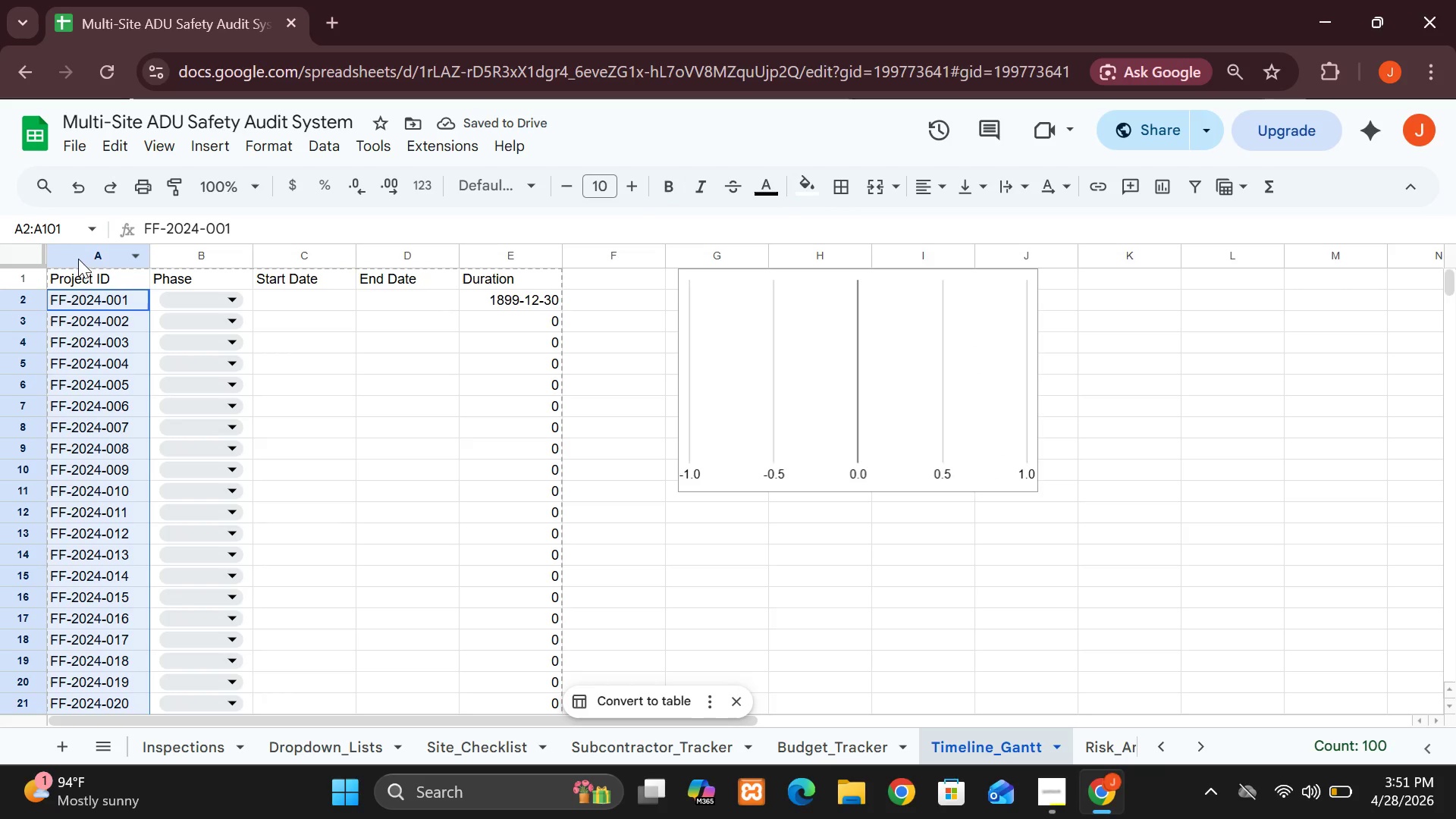 
left_click([96, 285])
 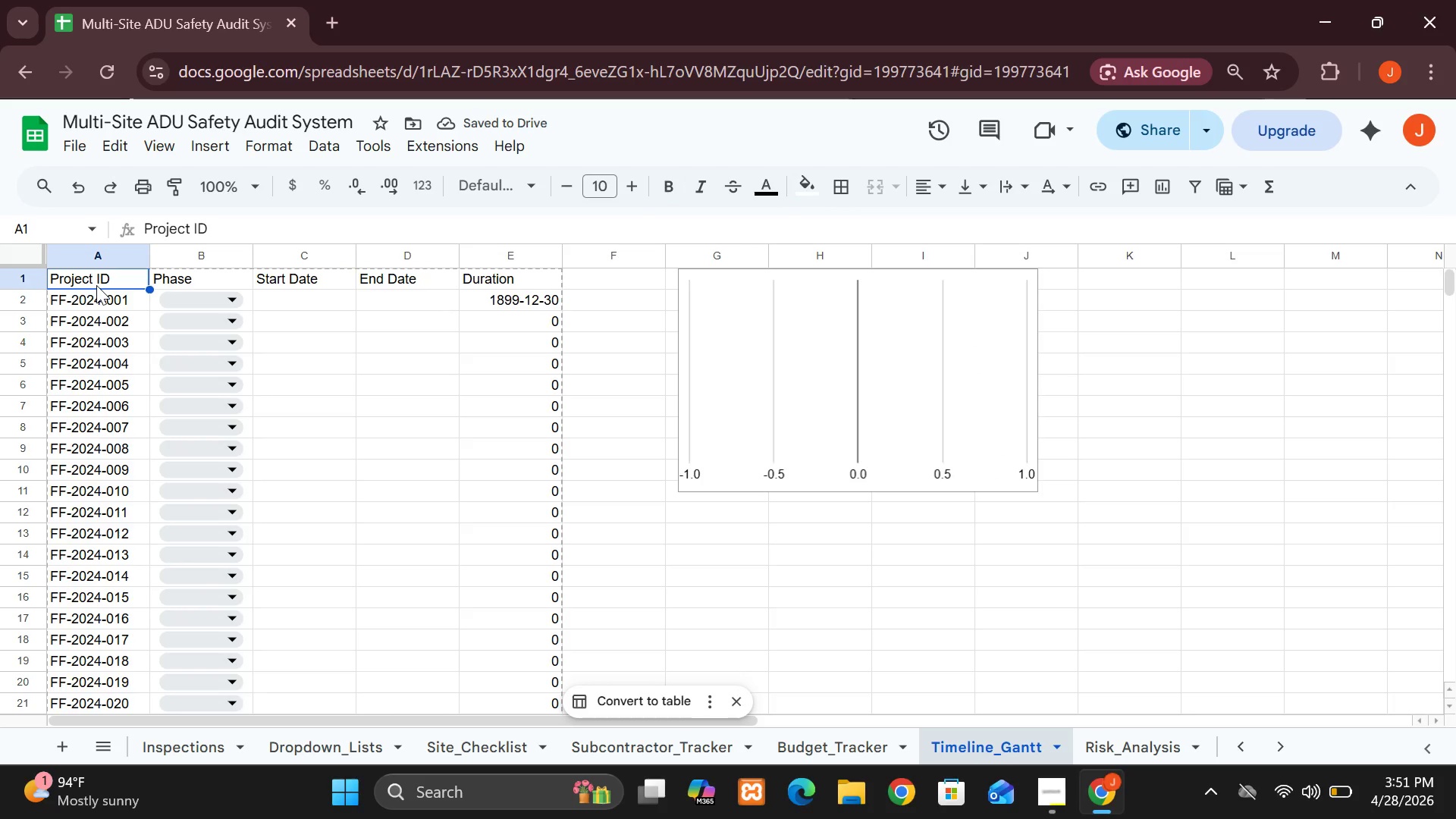 
hold_key(key=ShiftLeft, duration=1.97)
left_click([501, 284])
 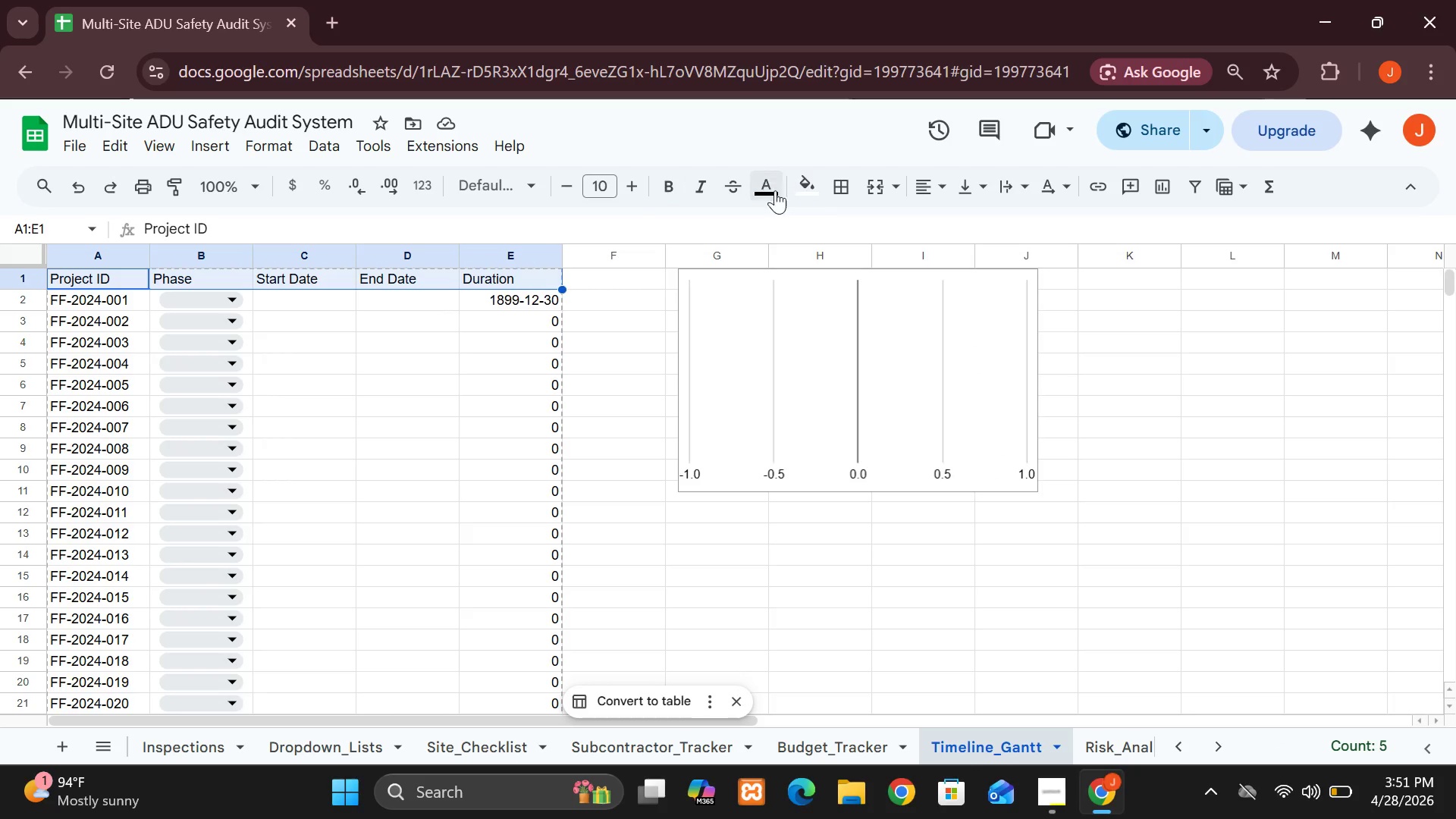 
left_click([773, 192])
 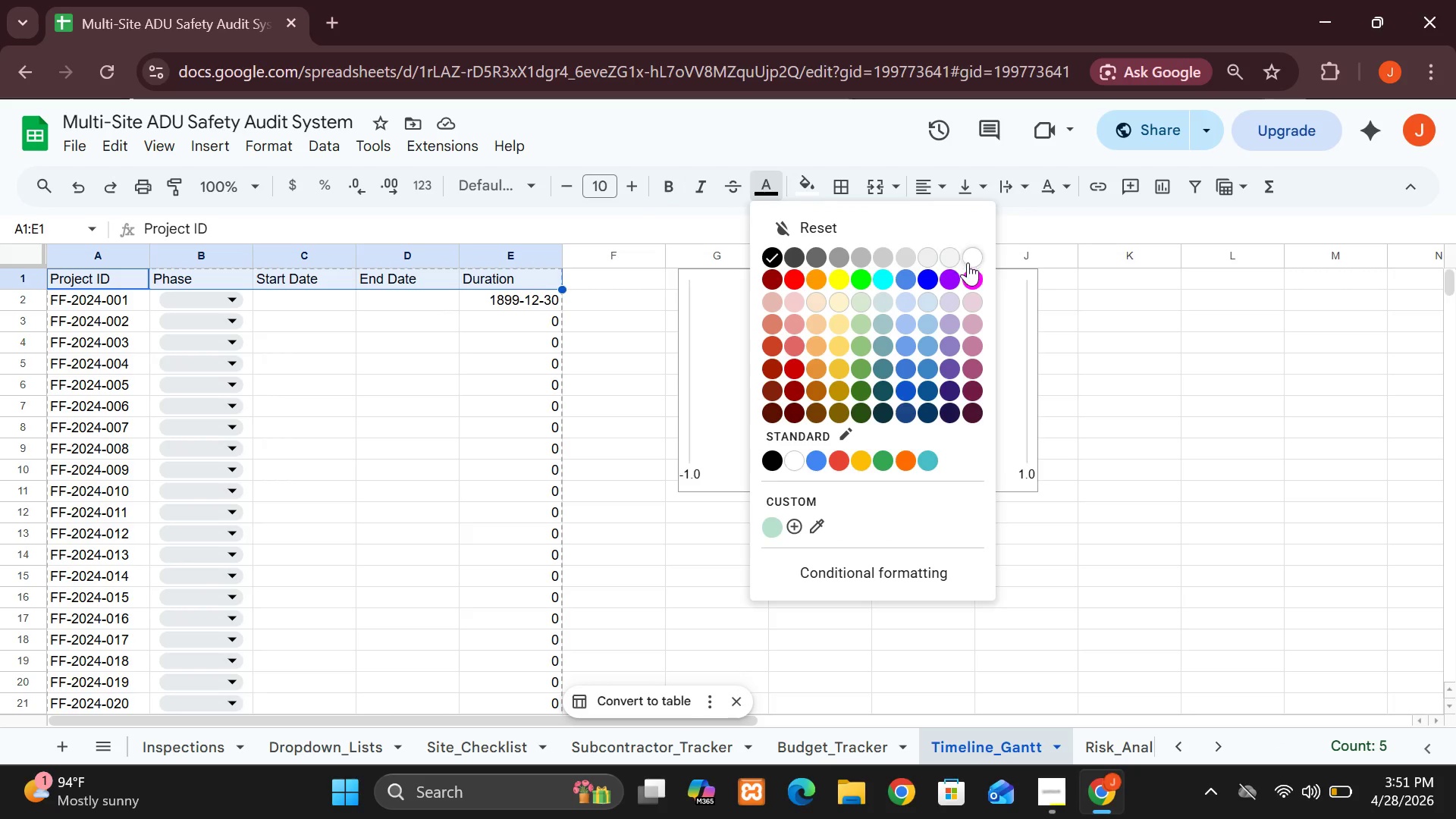 
left_click([971, 262])
 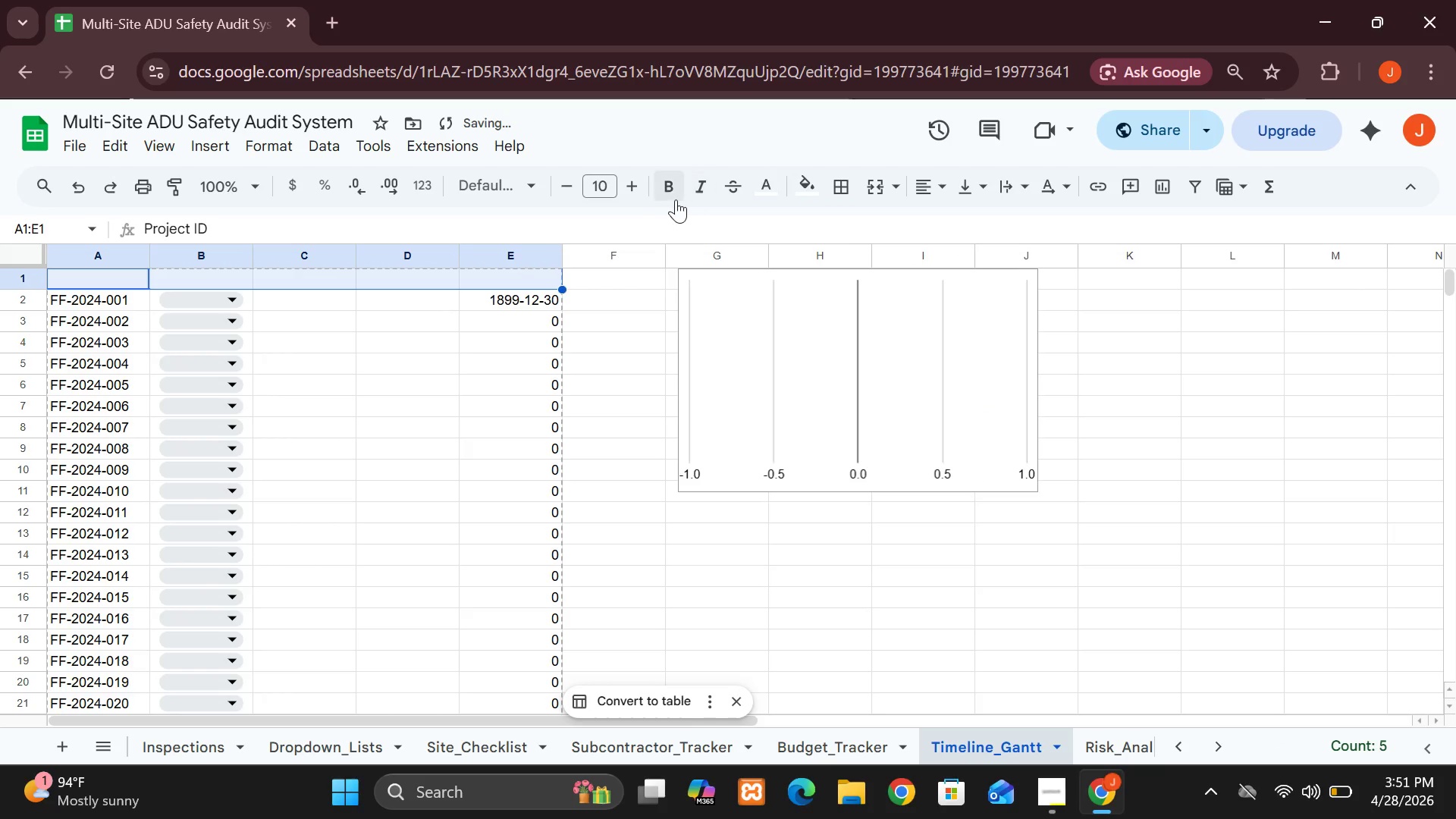 
left_click([675, 199])
 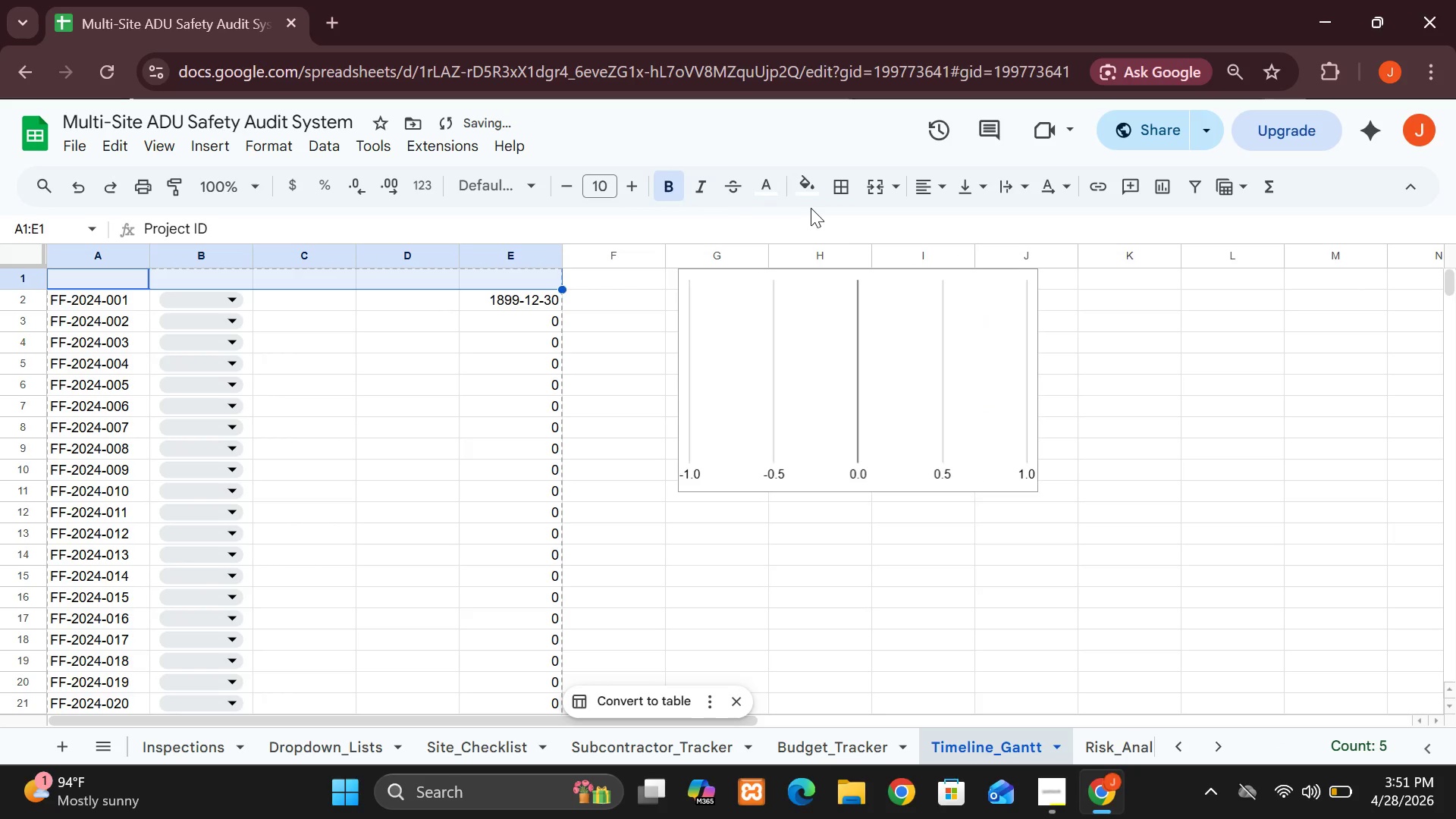 
left_click([813, 205])
 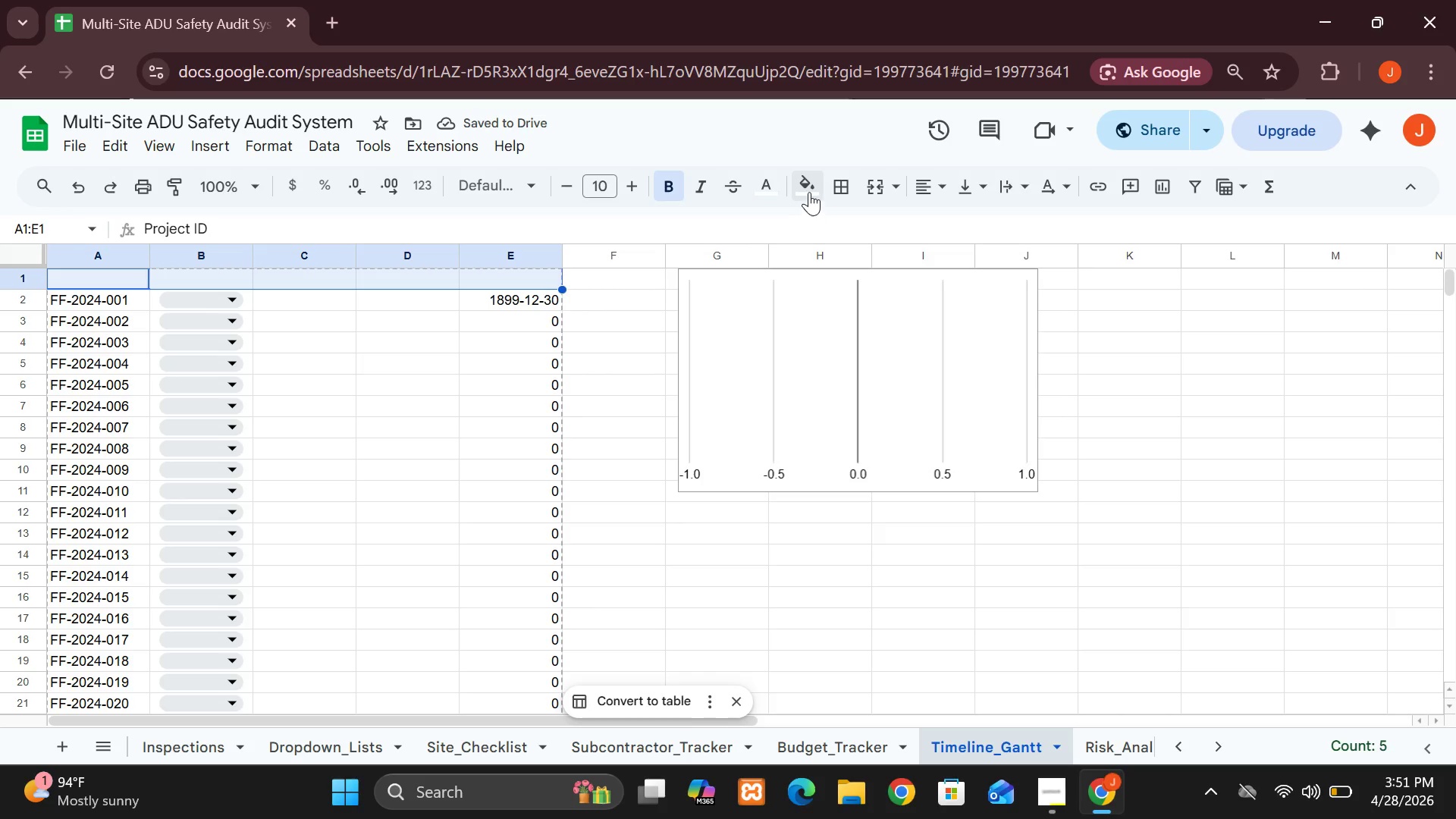 
left_click([804, 185])
 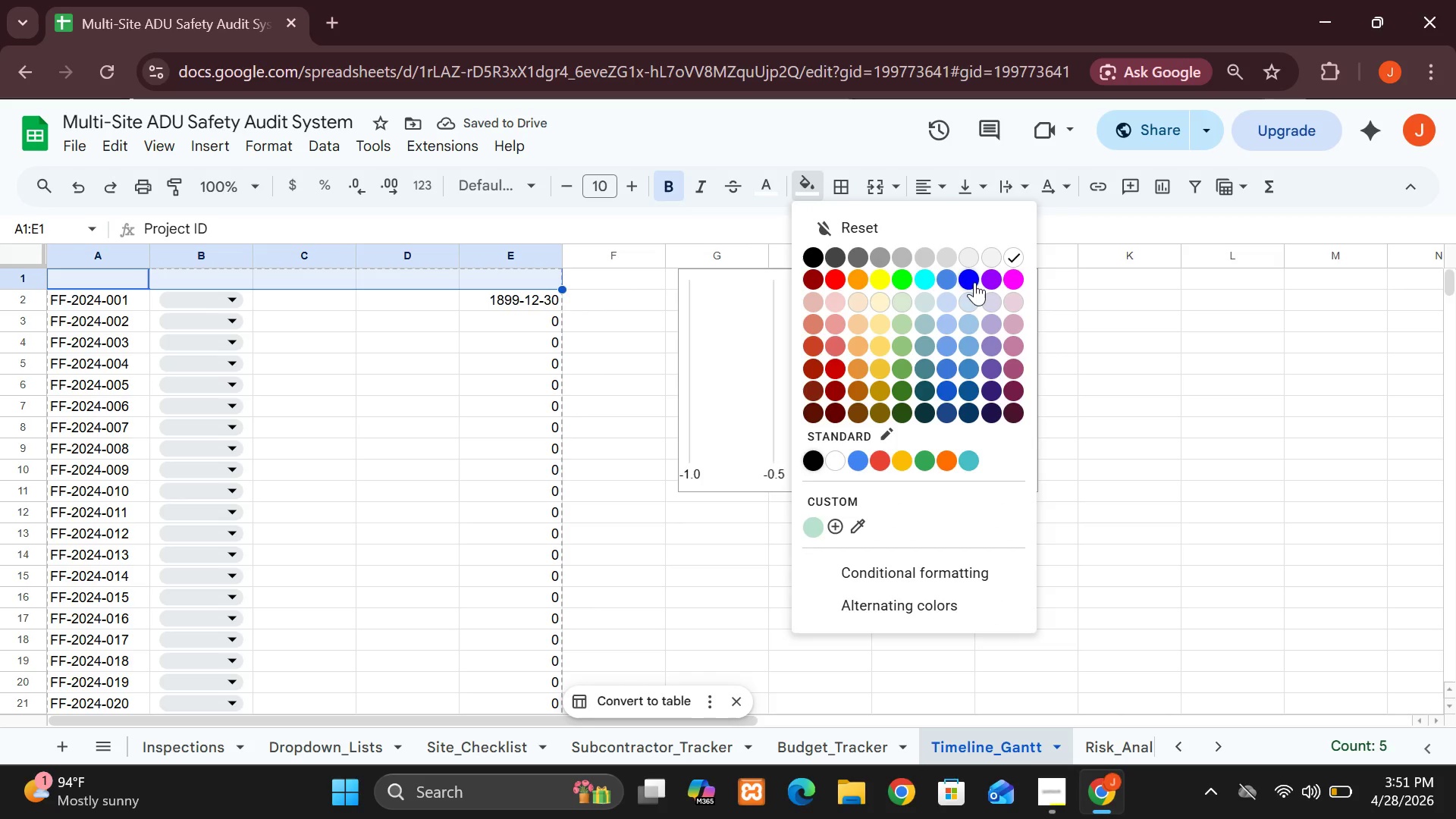 
left_click([969, 279])
 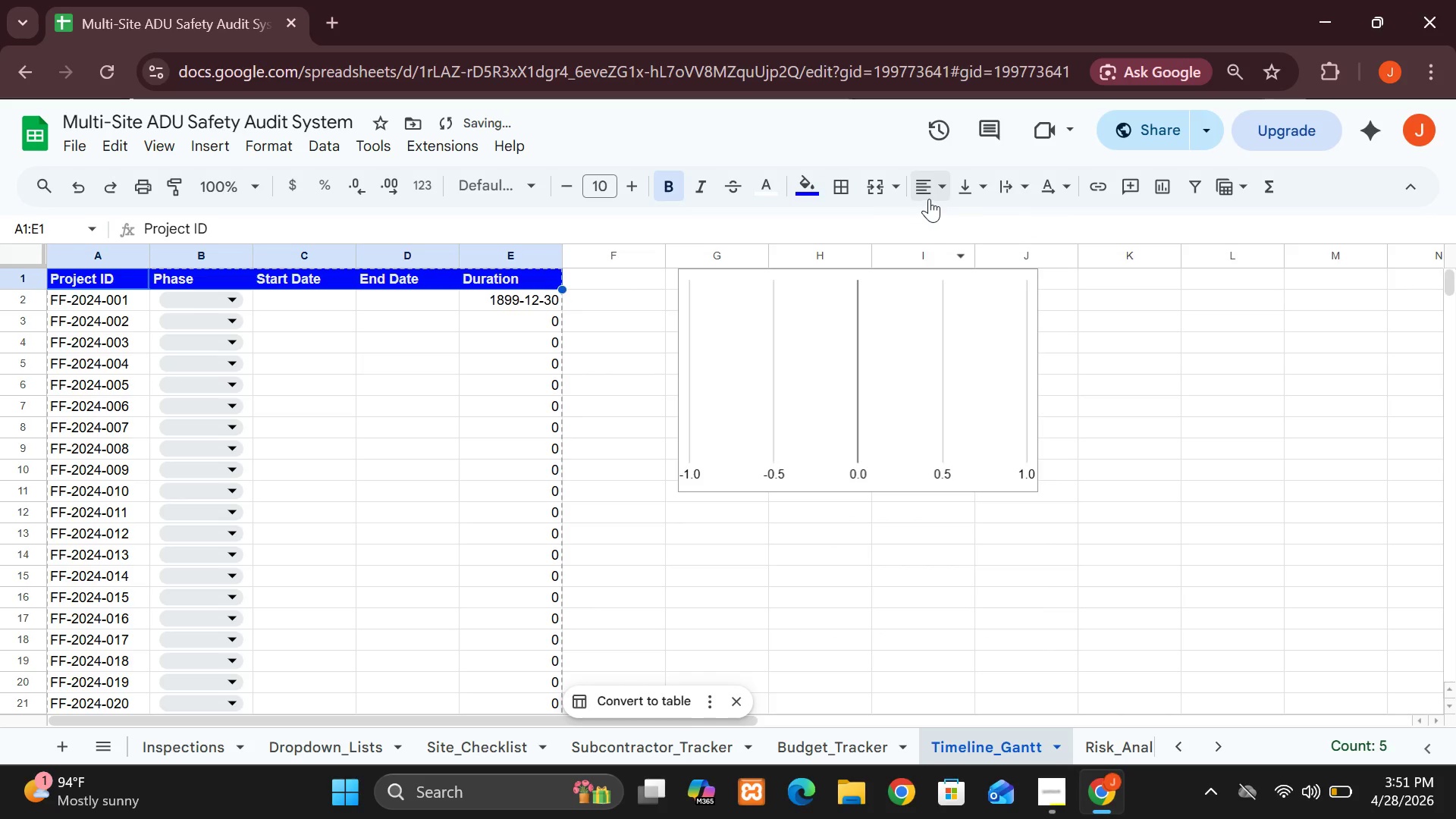 
left_click([929, 199])
 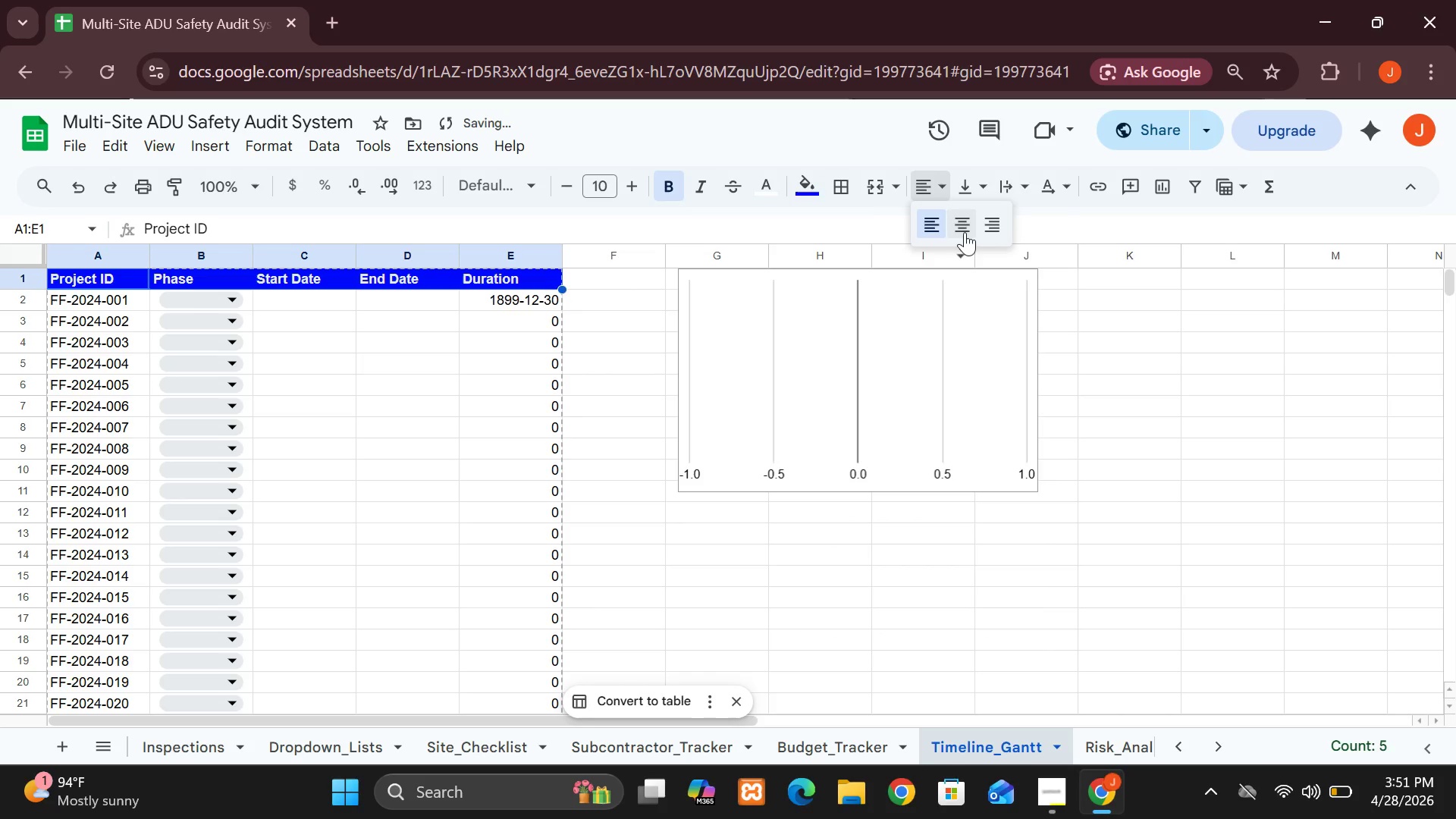 
left_click([965, 232])
 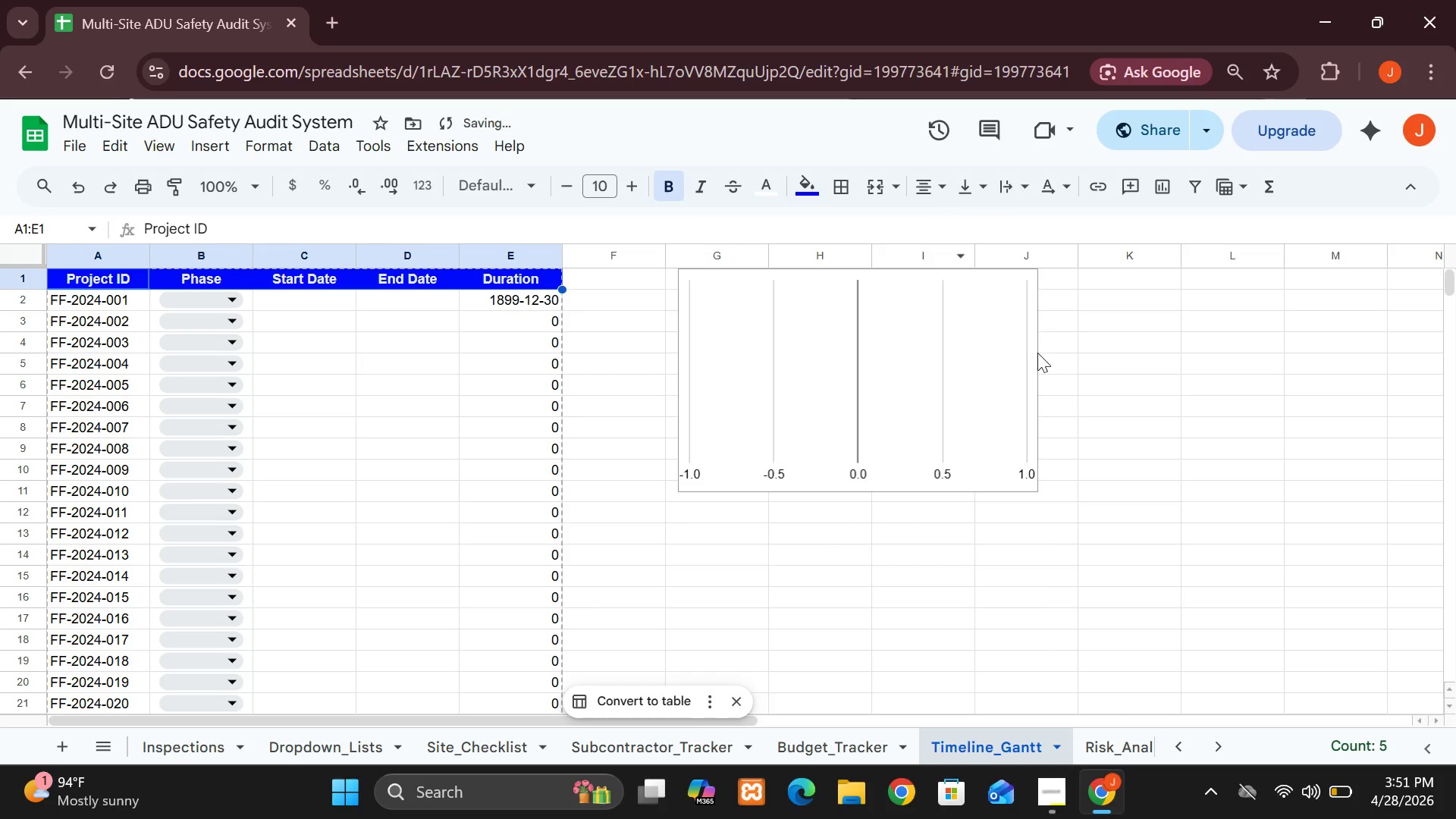 
left_click([1038, 353])
 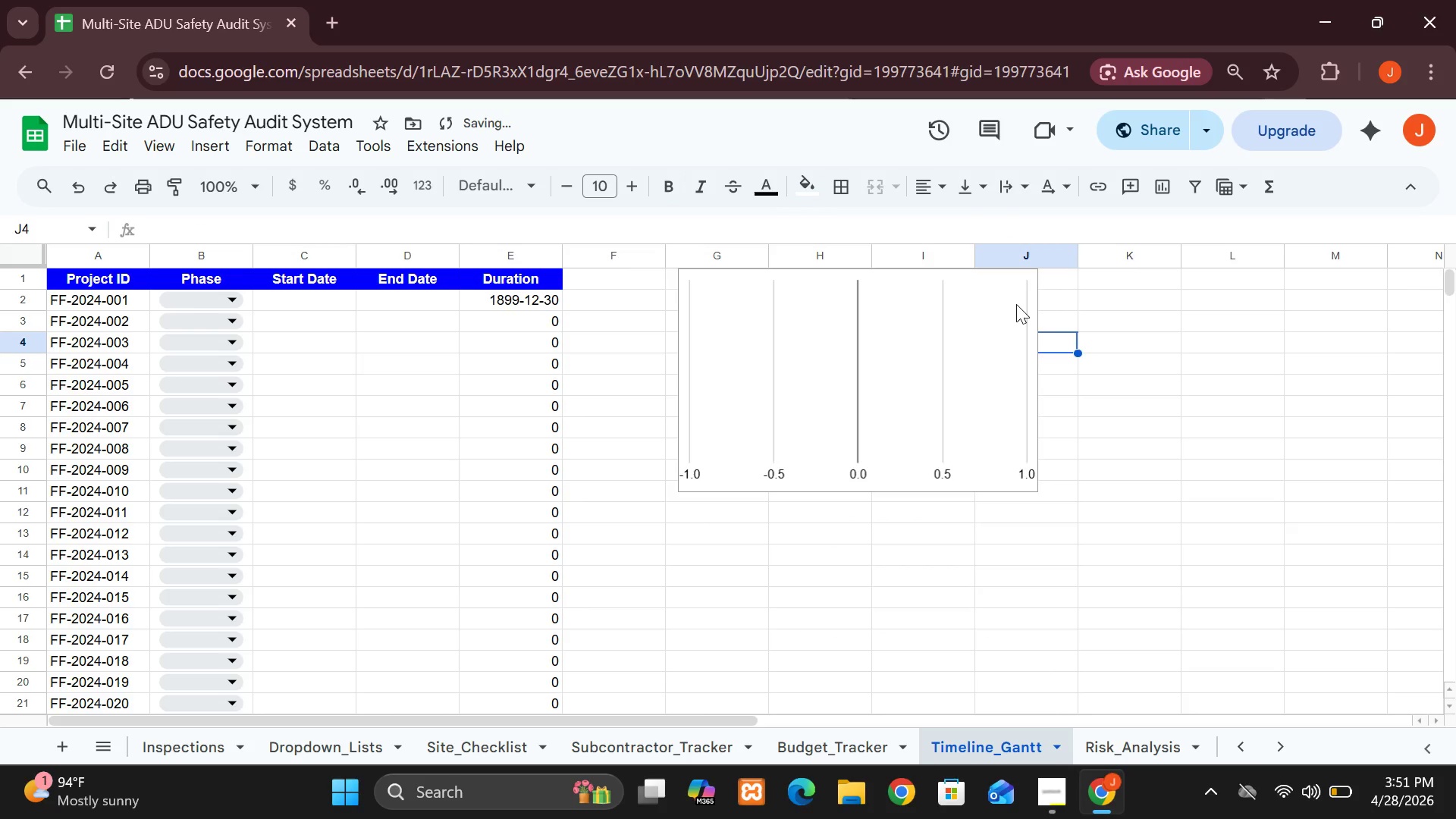 
left_click([1016, 304])
 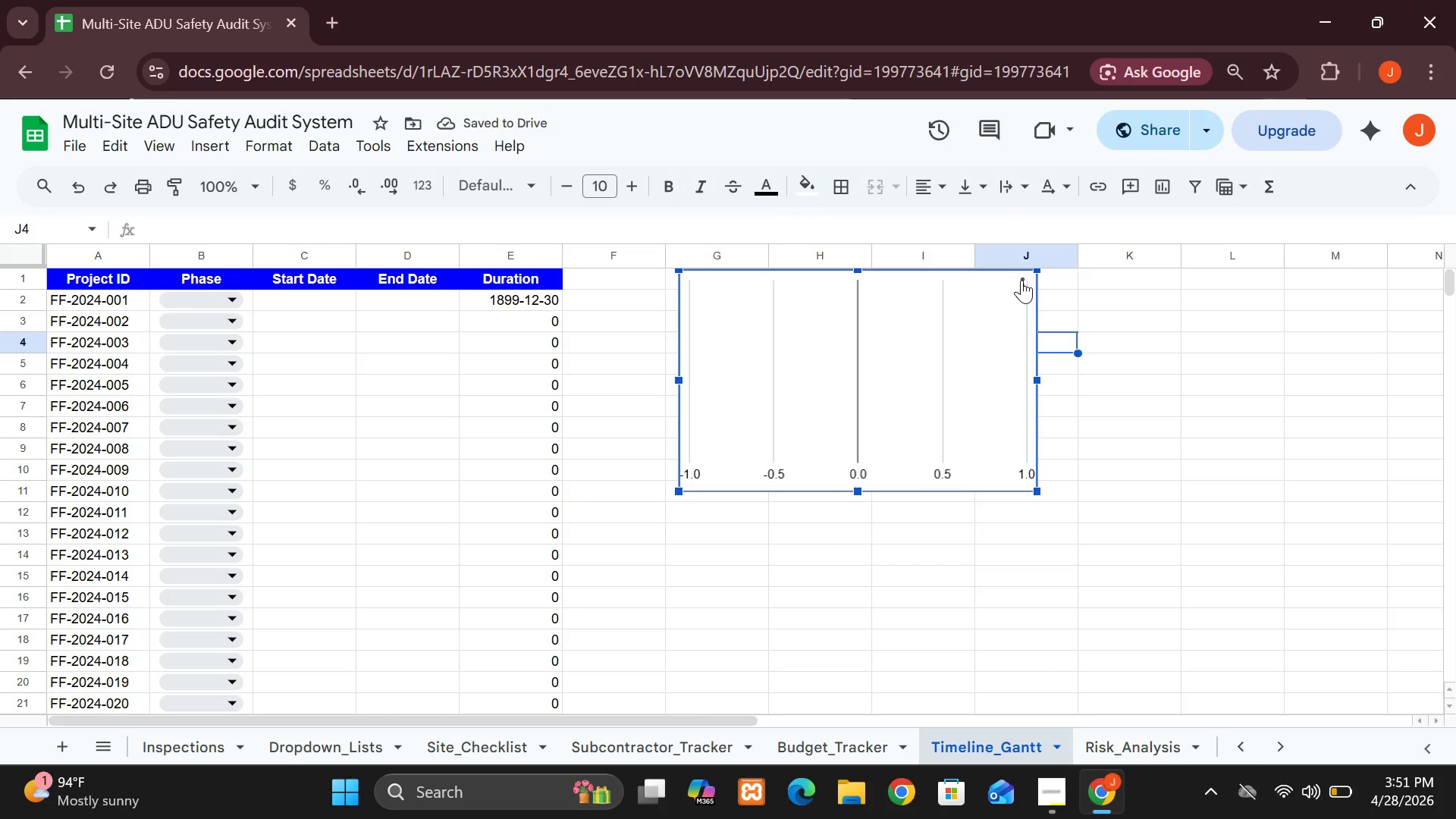 
left_click([1021, 283])
 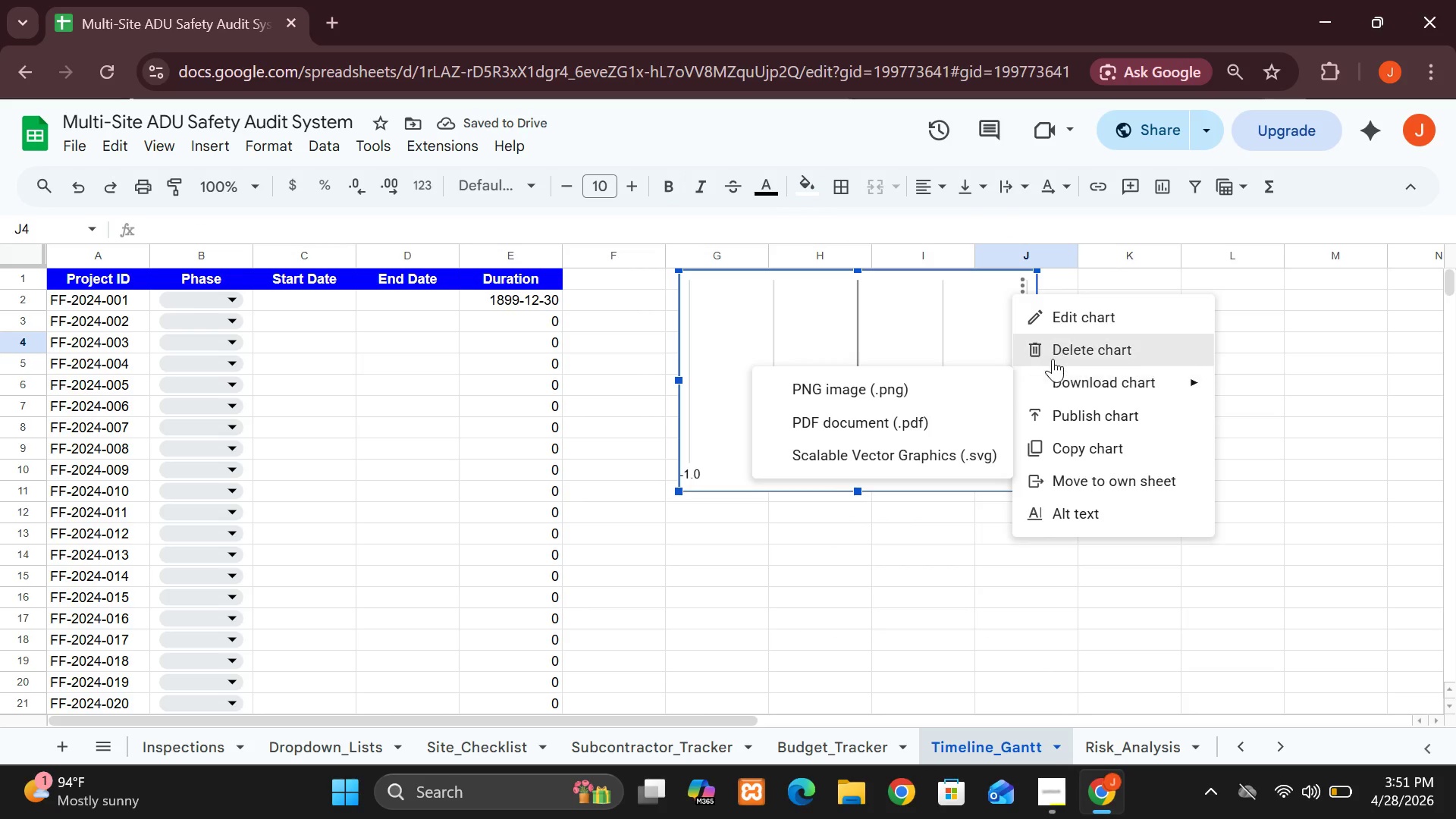 
left_click([1053, 351])
 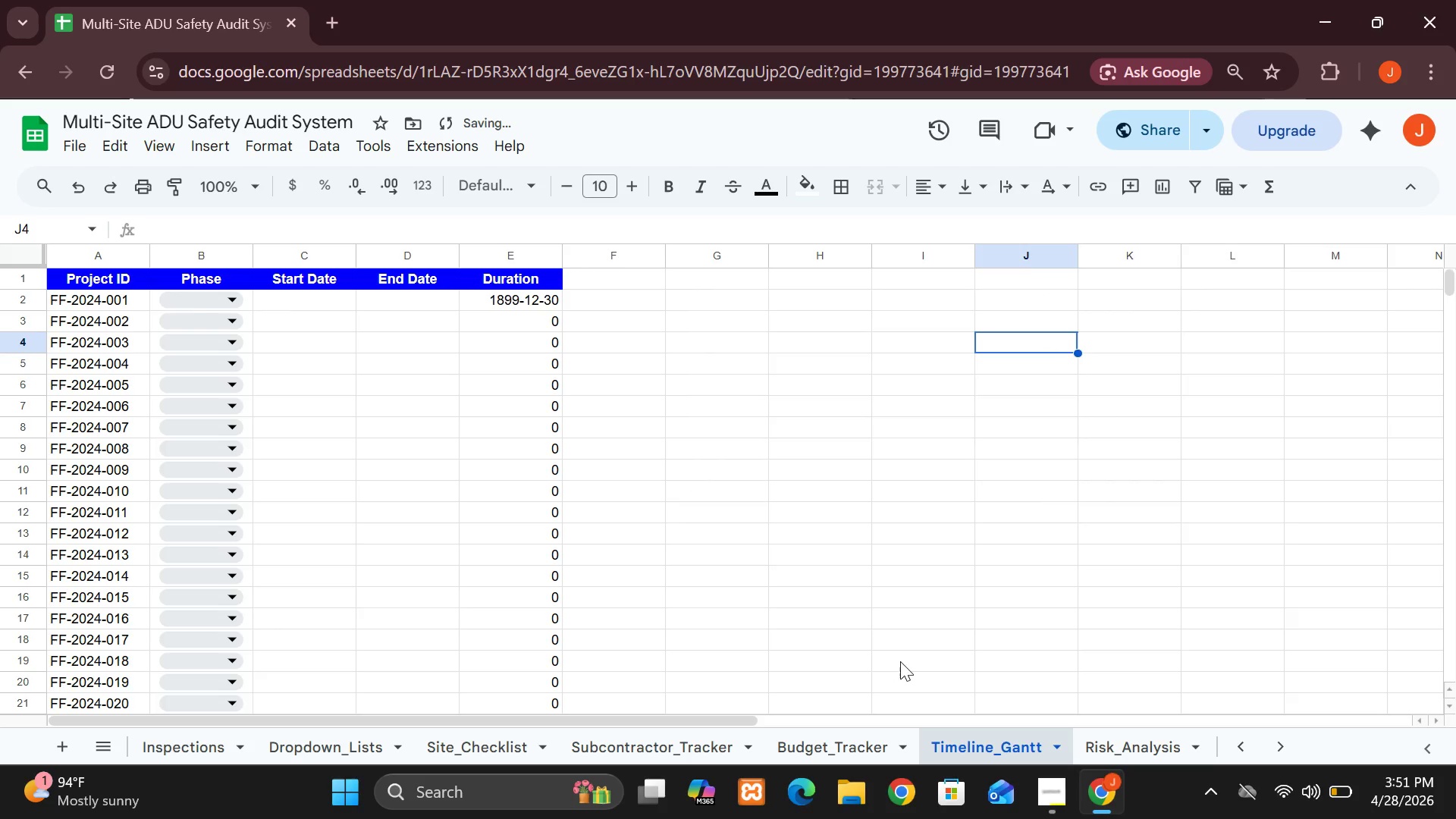 
mouse_move([857, 787])
 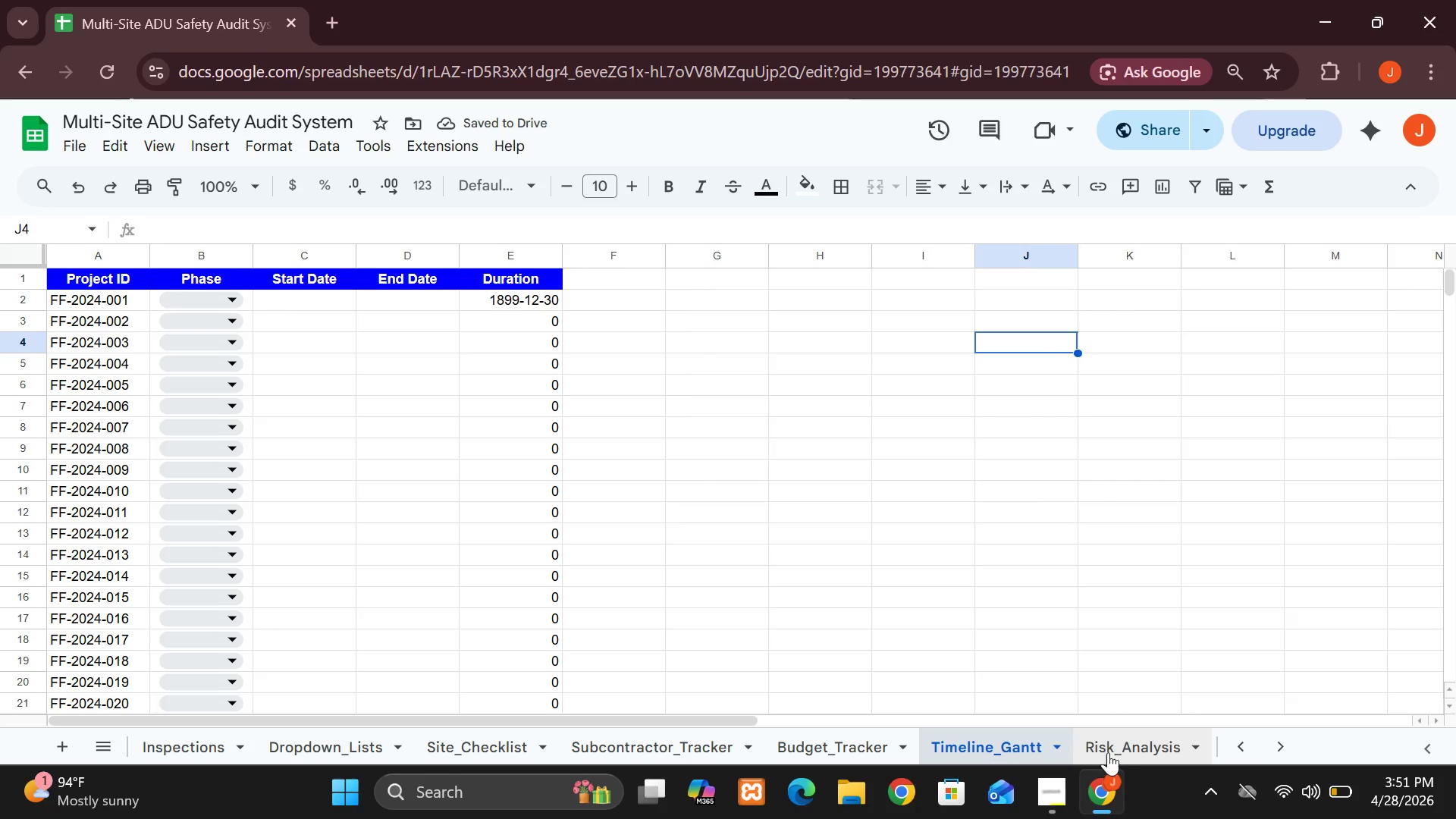 
left_click([1106, 757])
 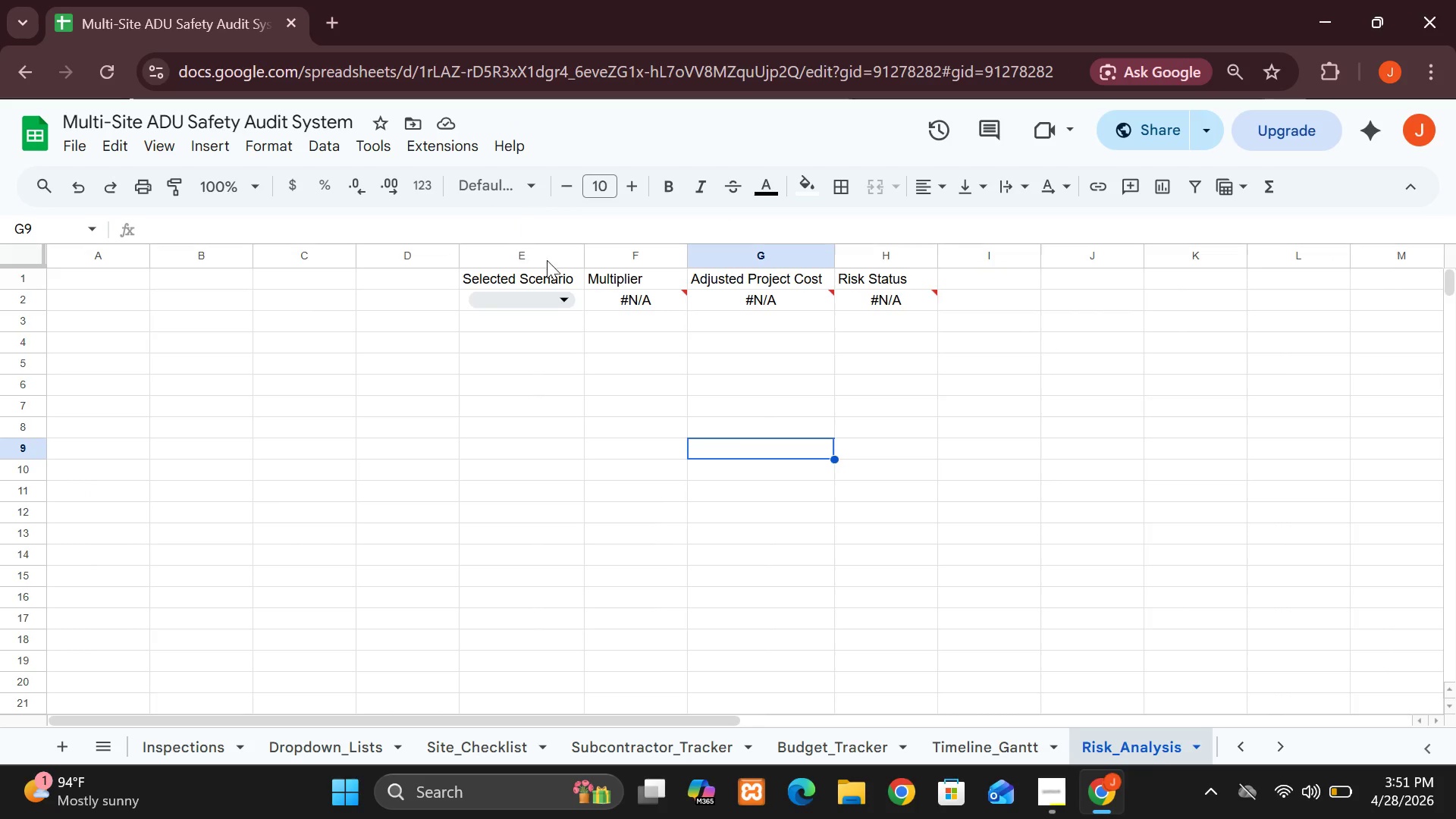 
left_click([539, 274])
 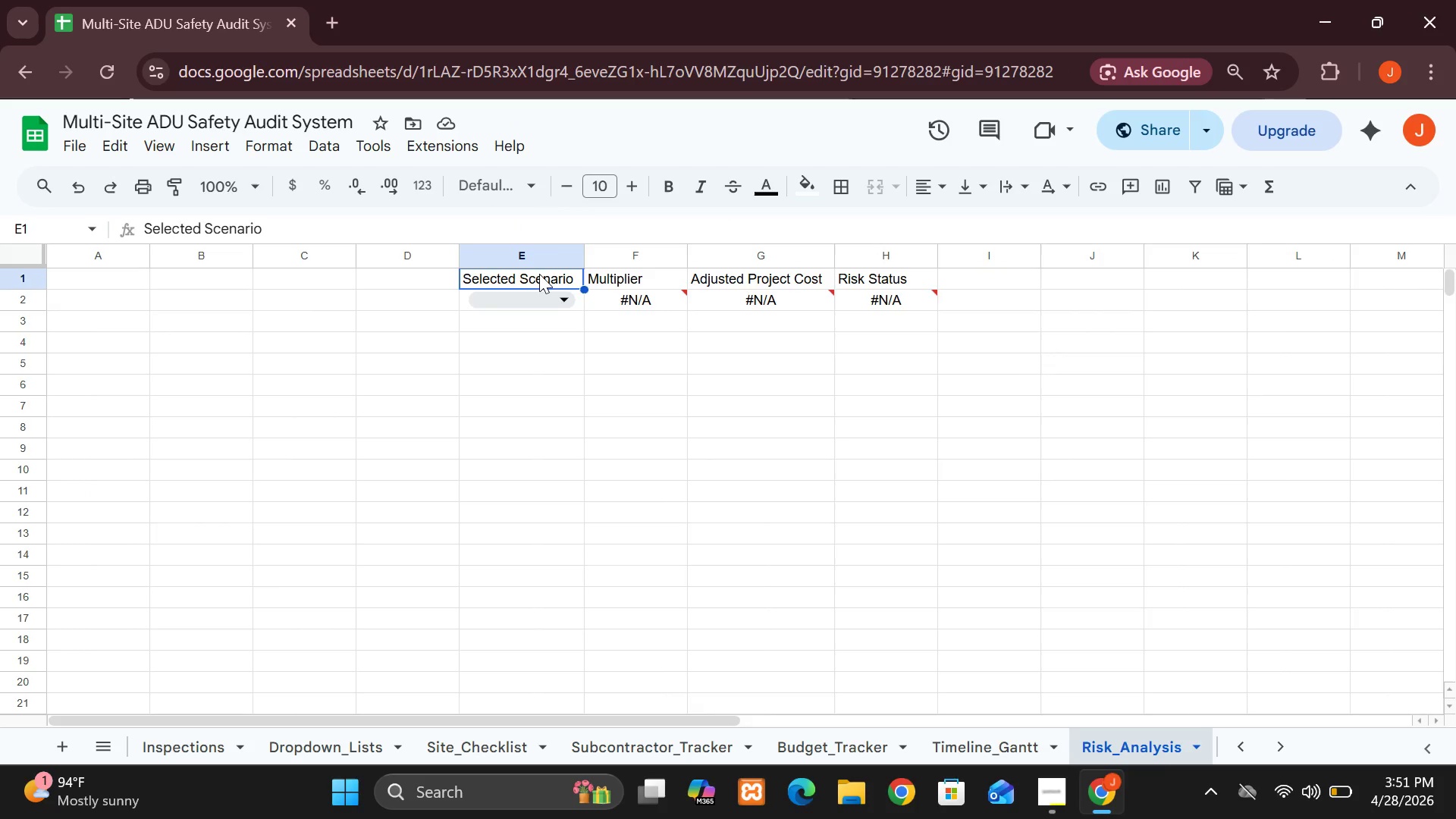 
hold_key(key=ShiftLeft, duration=5.95)
left_click([631, 284])
 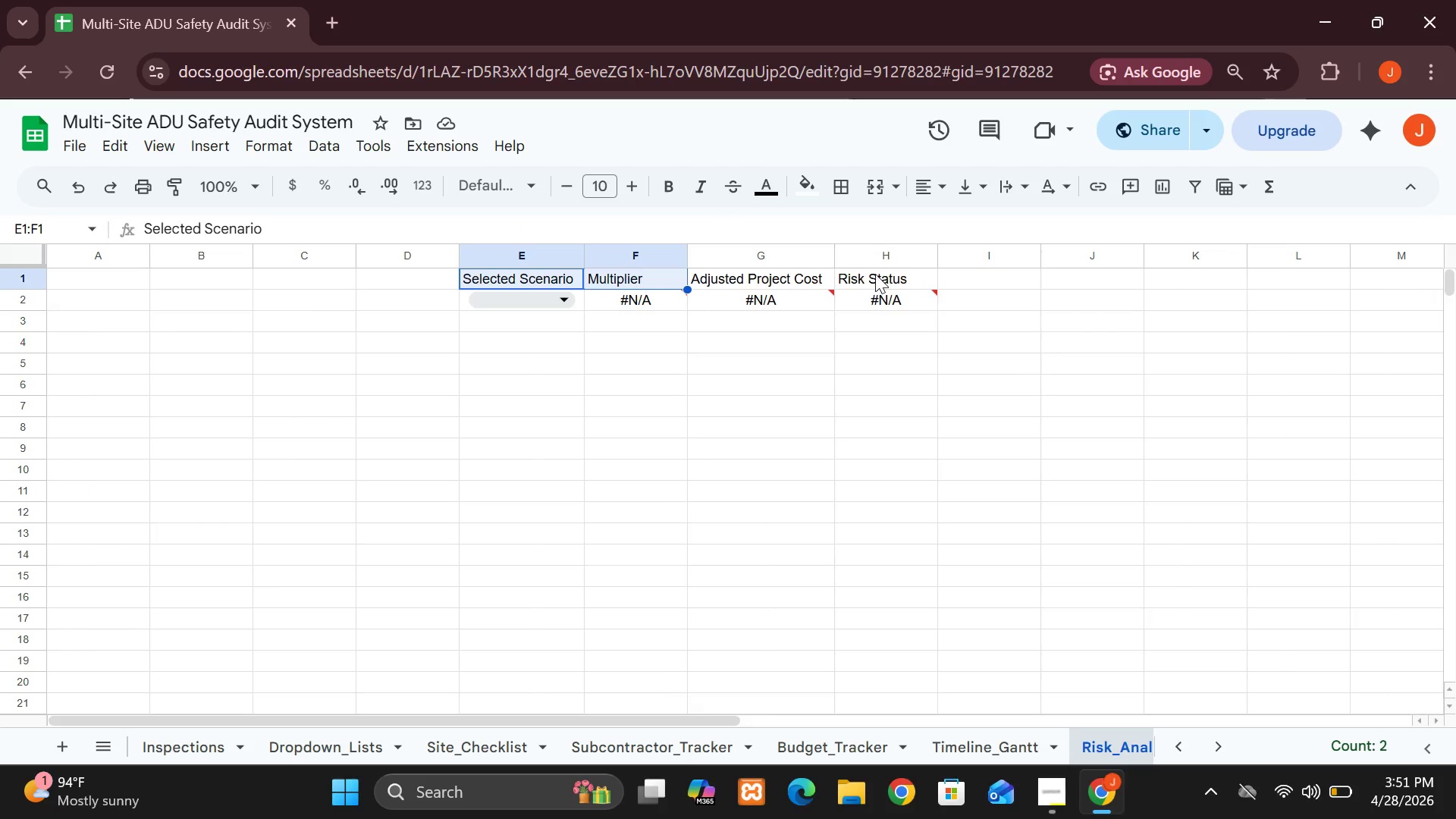 
left_click([875, 274])
 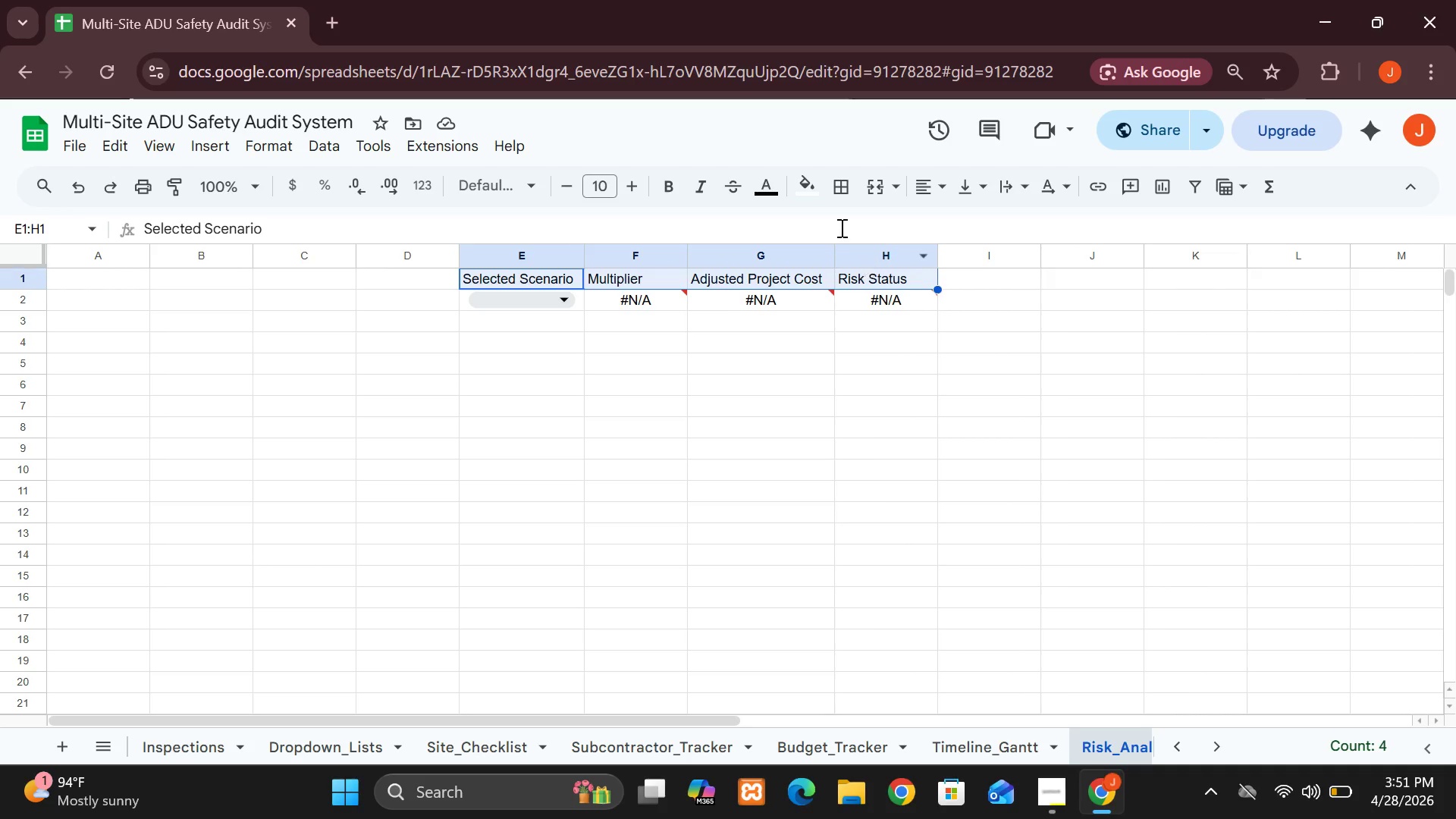 
left_click([667, 184])
 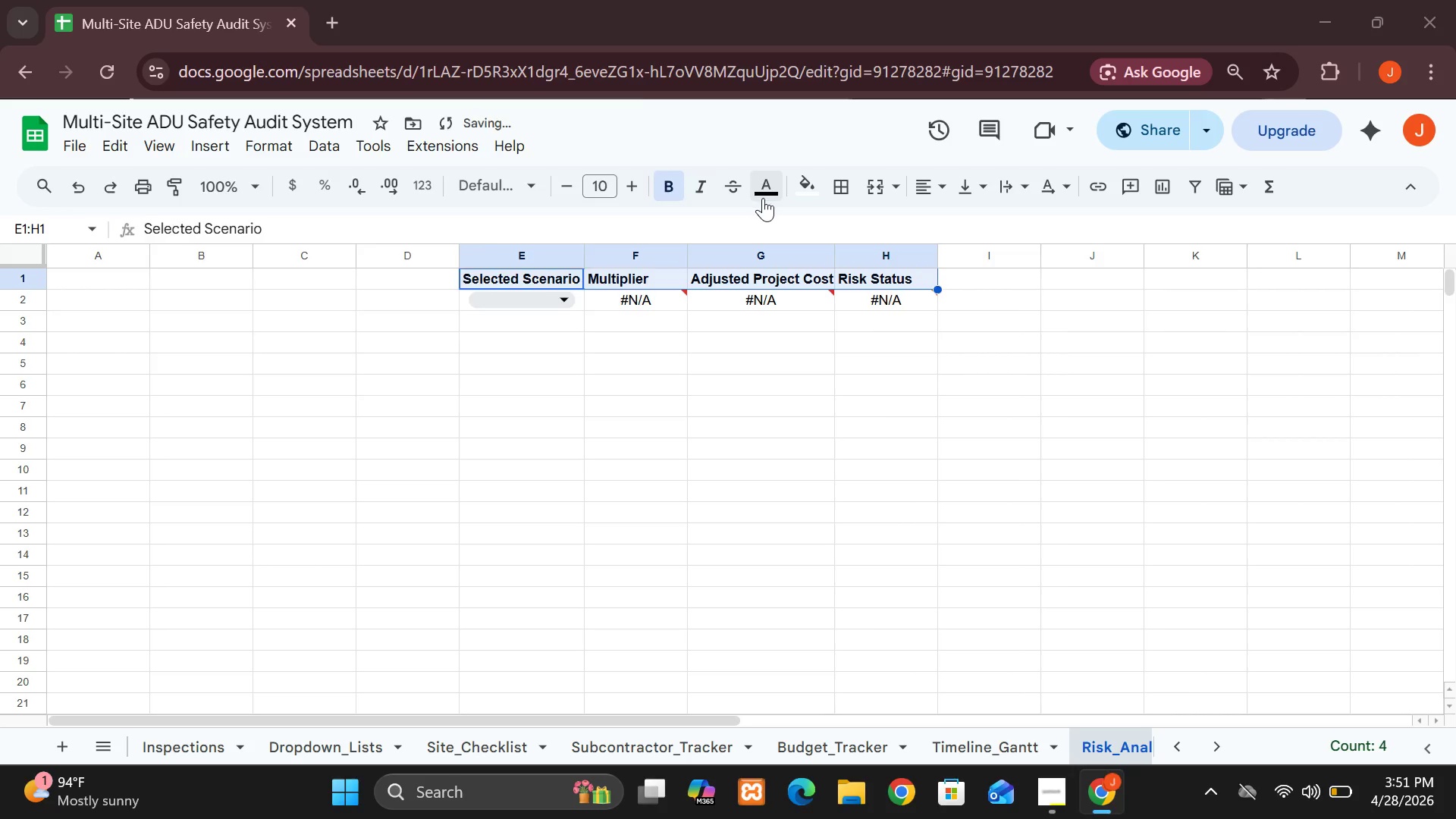 
left_click([764, 199])
 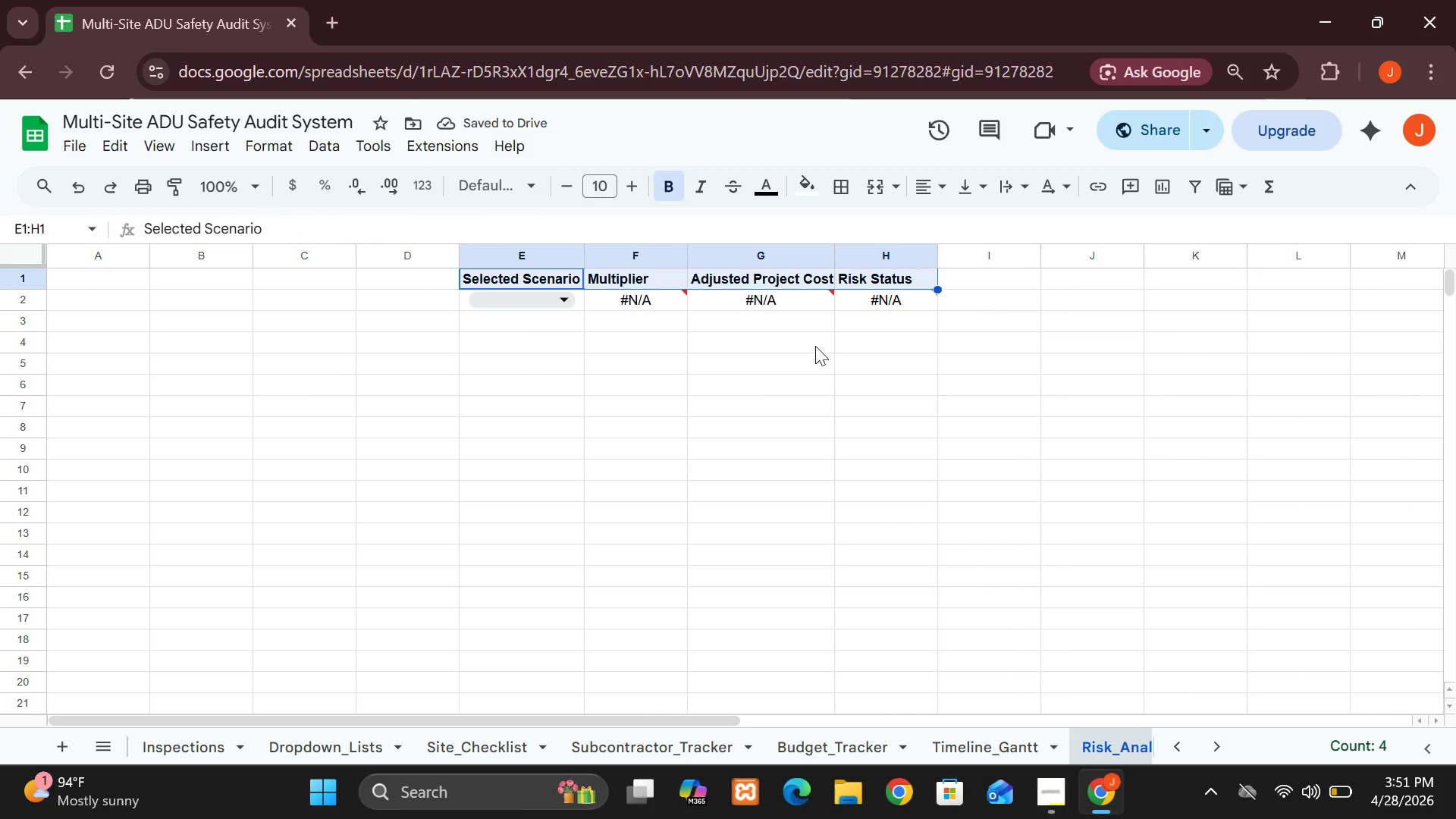 
left_click([766, 188])
 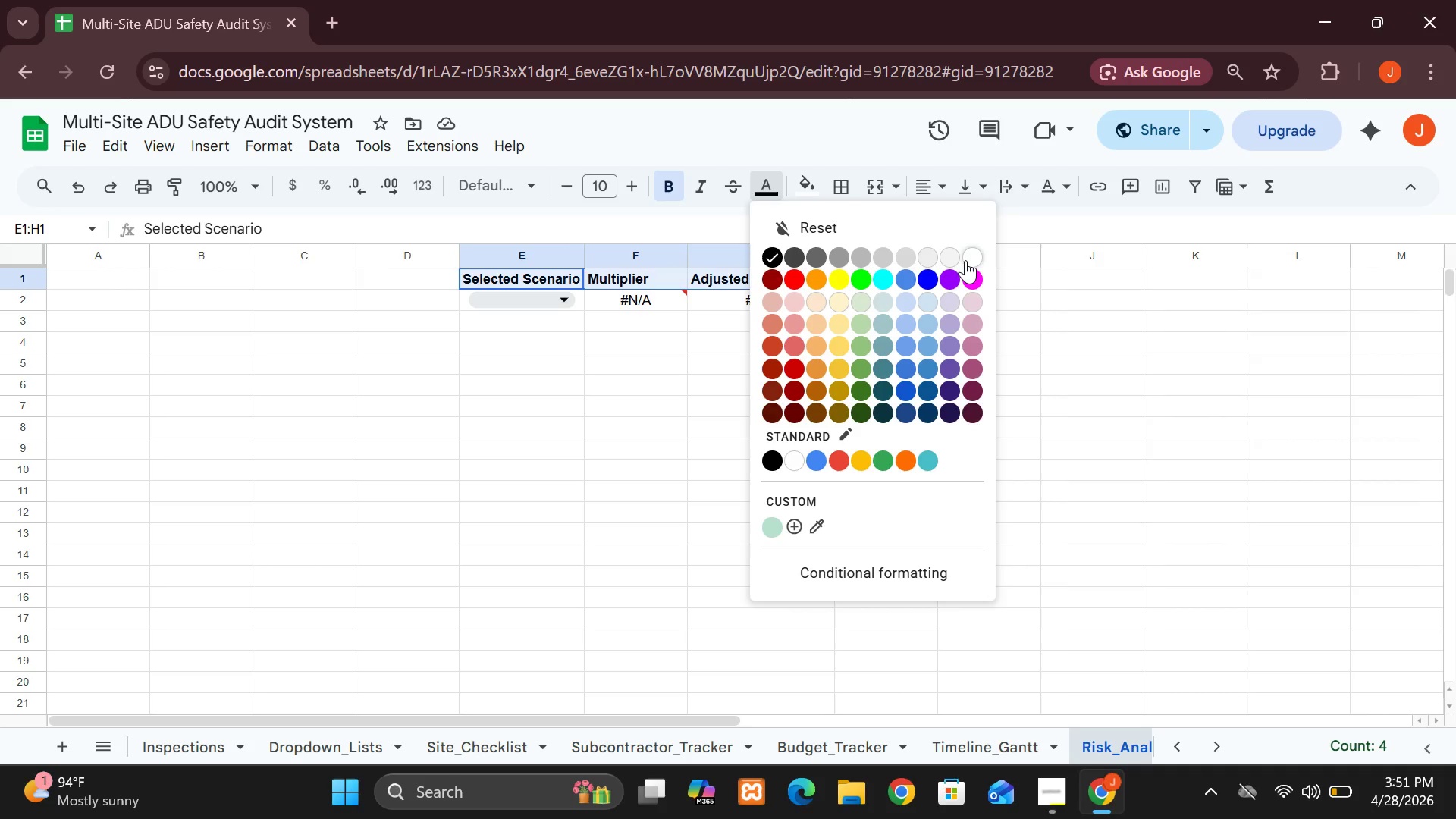 
left_click([968, 258])
 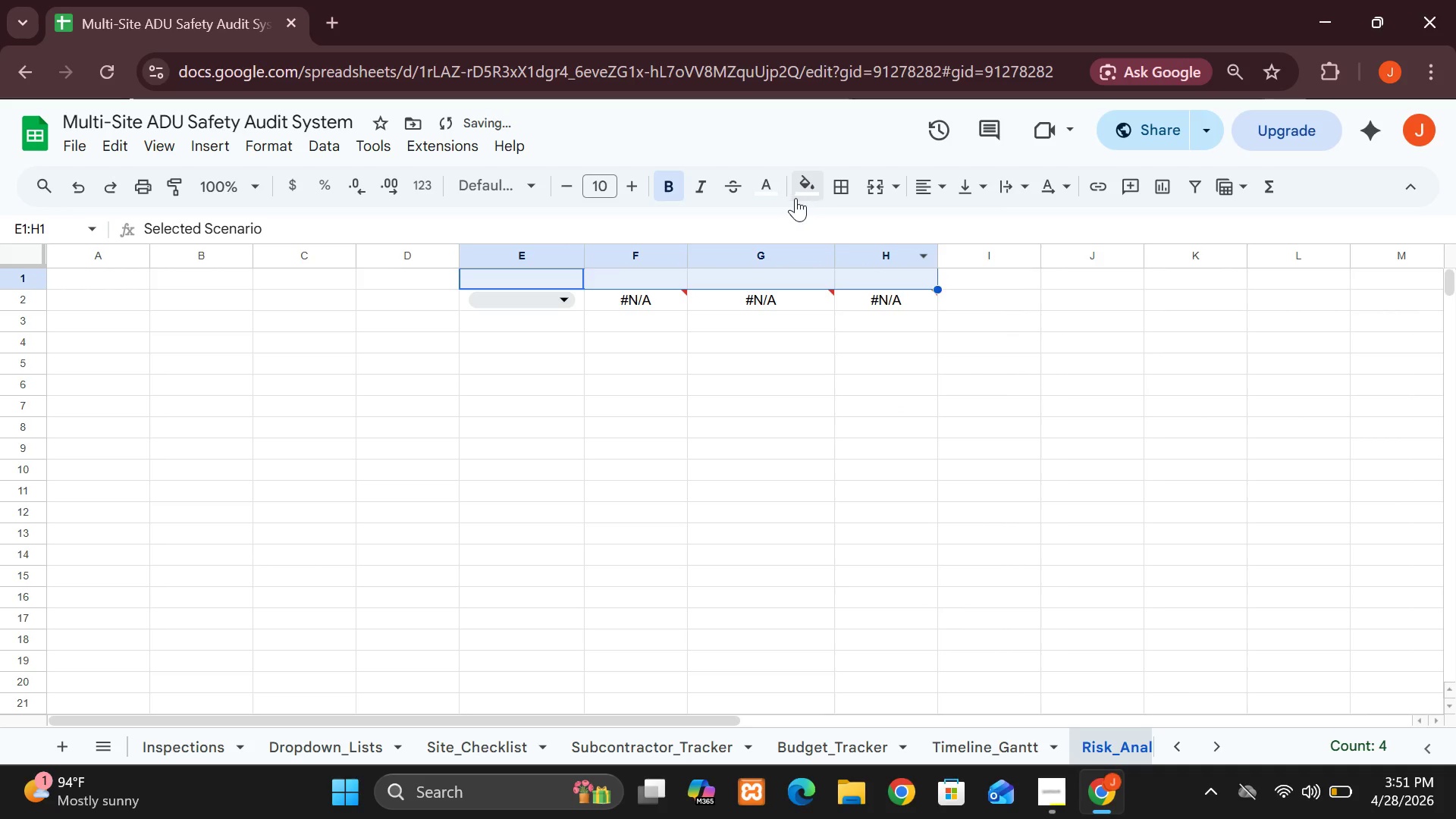 
left_click([792, 197])
 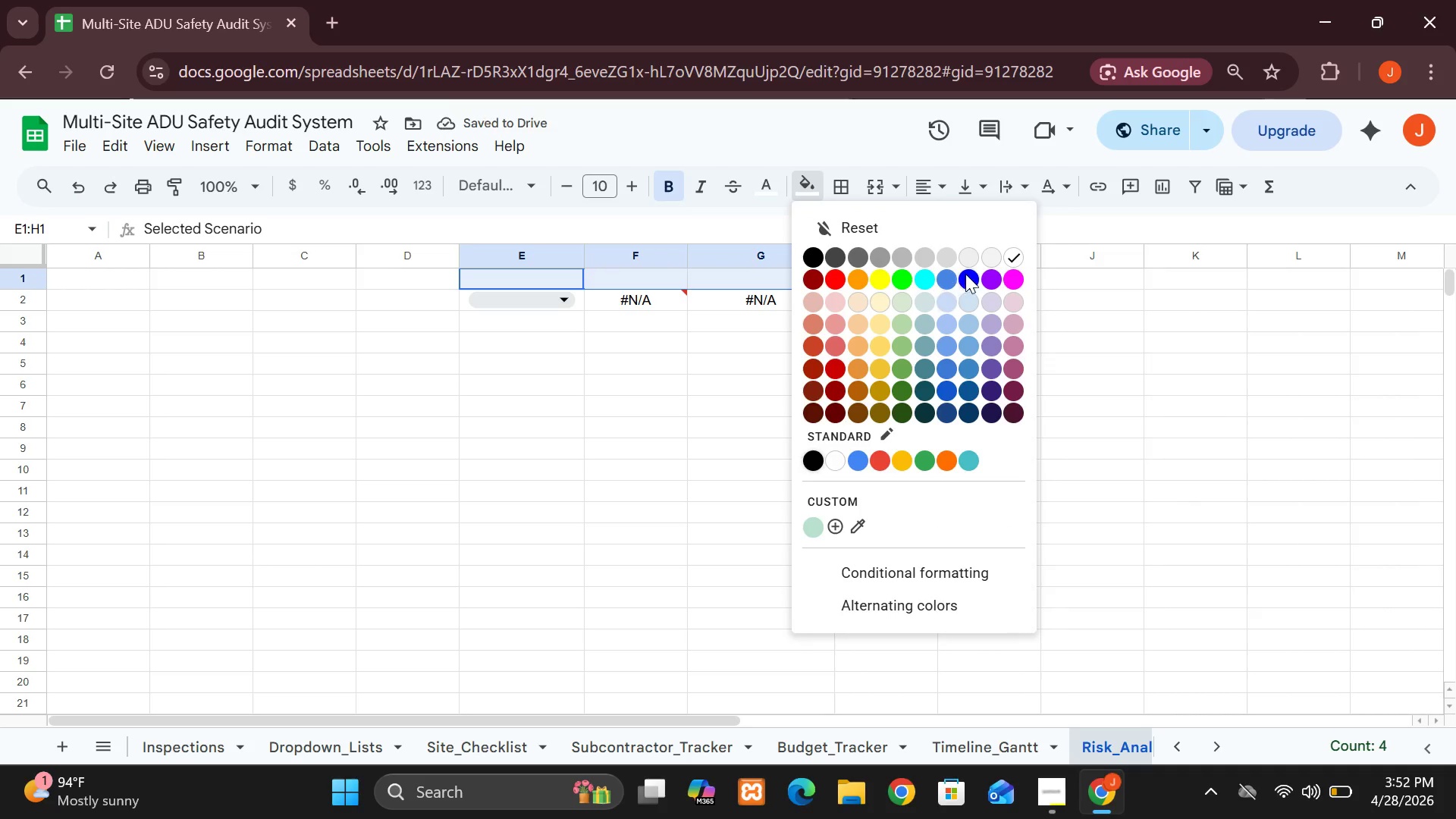 
left_click([966, 274])
 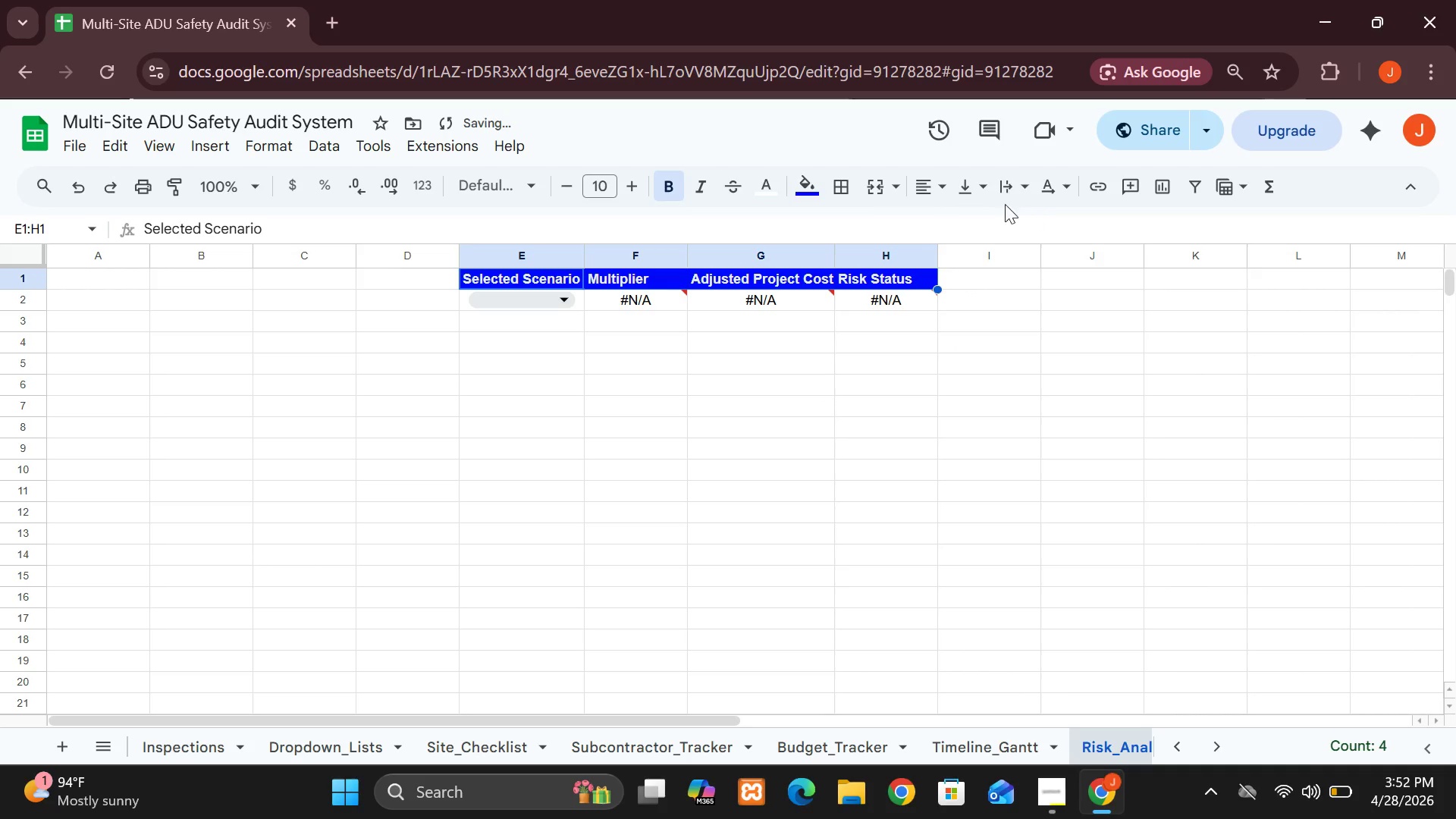 
left_click([926, 194])
 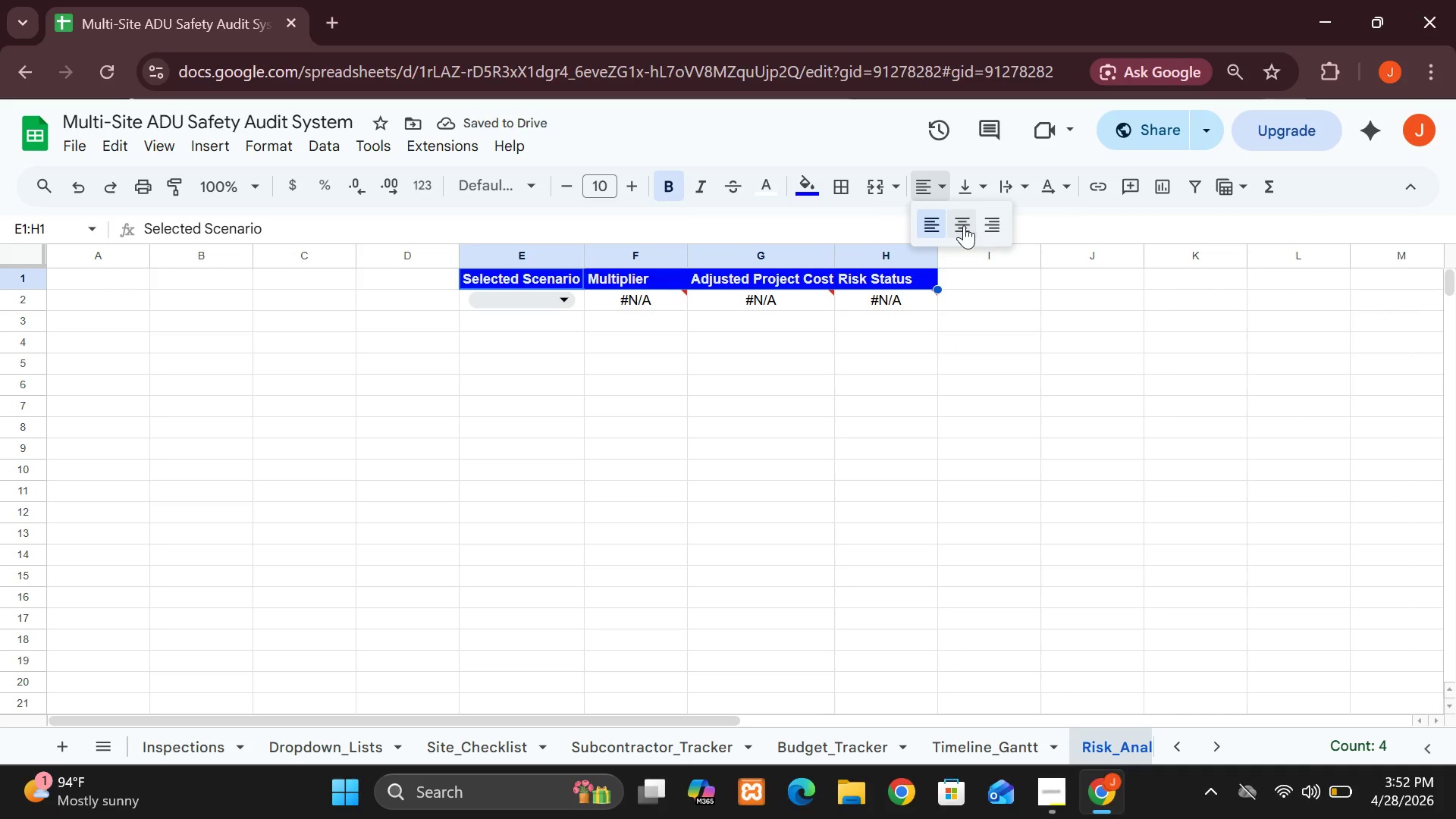 
left_click([964, 225])
 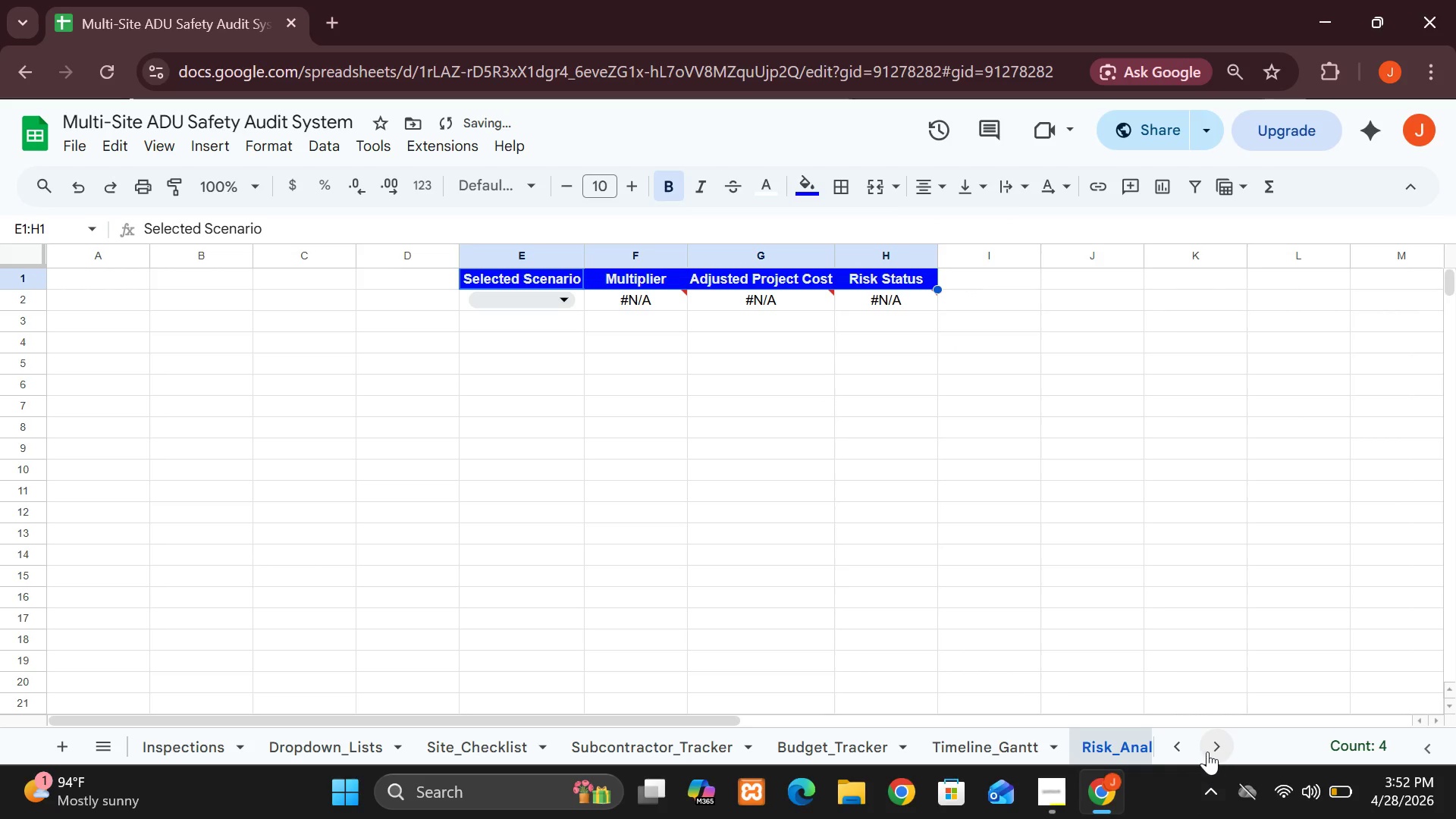 
left_click([1216, 748])
 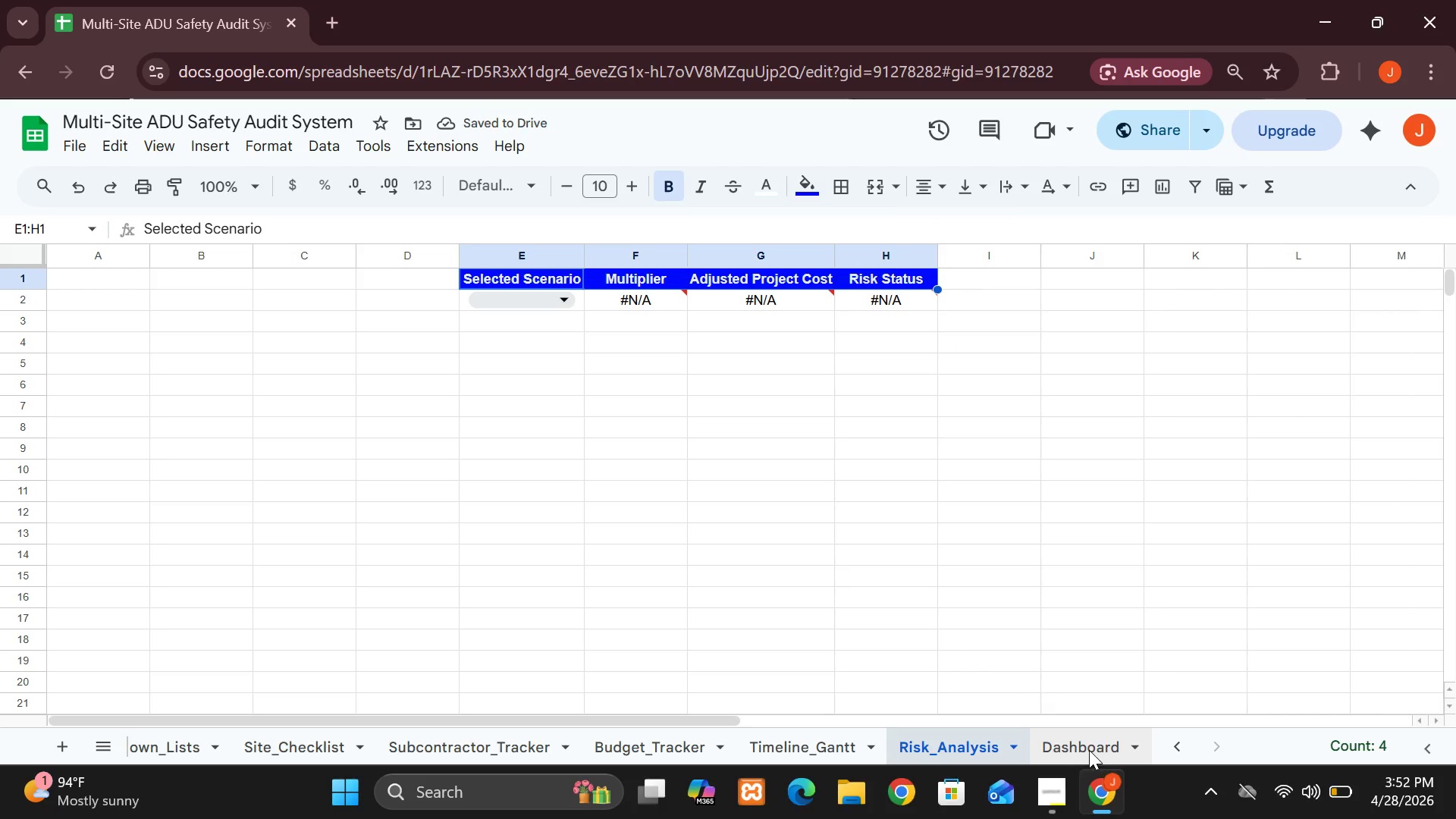 
left_click([1089, 746])
 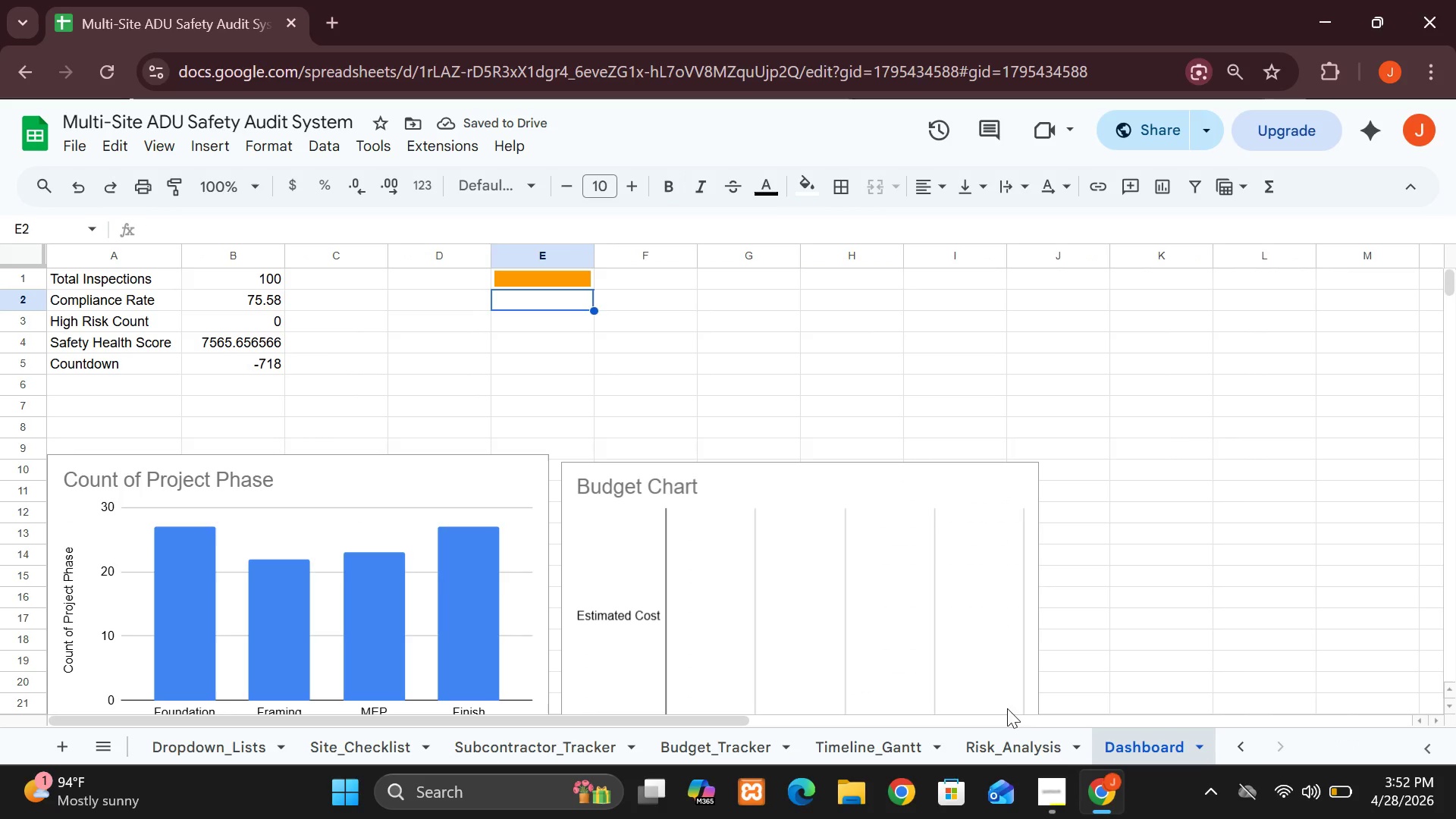 
left_click([1000, 744])
 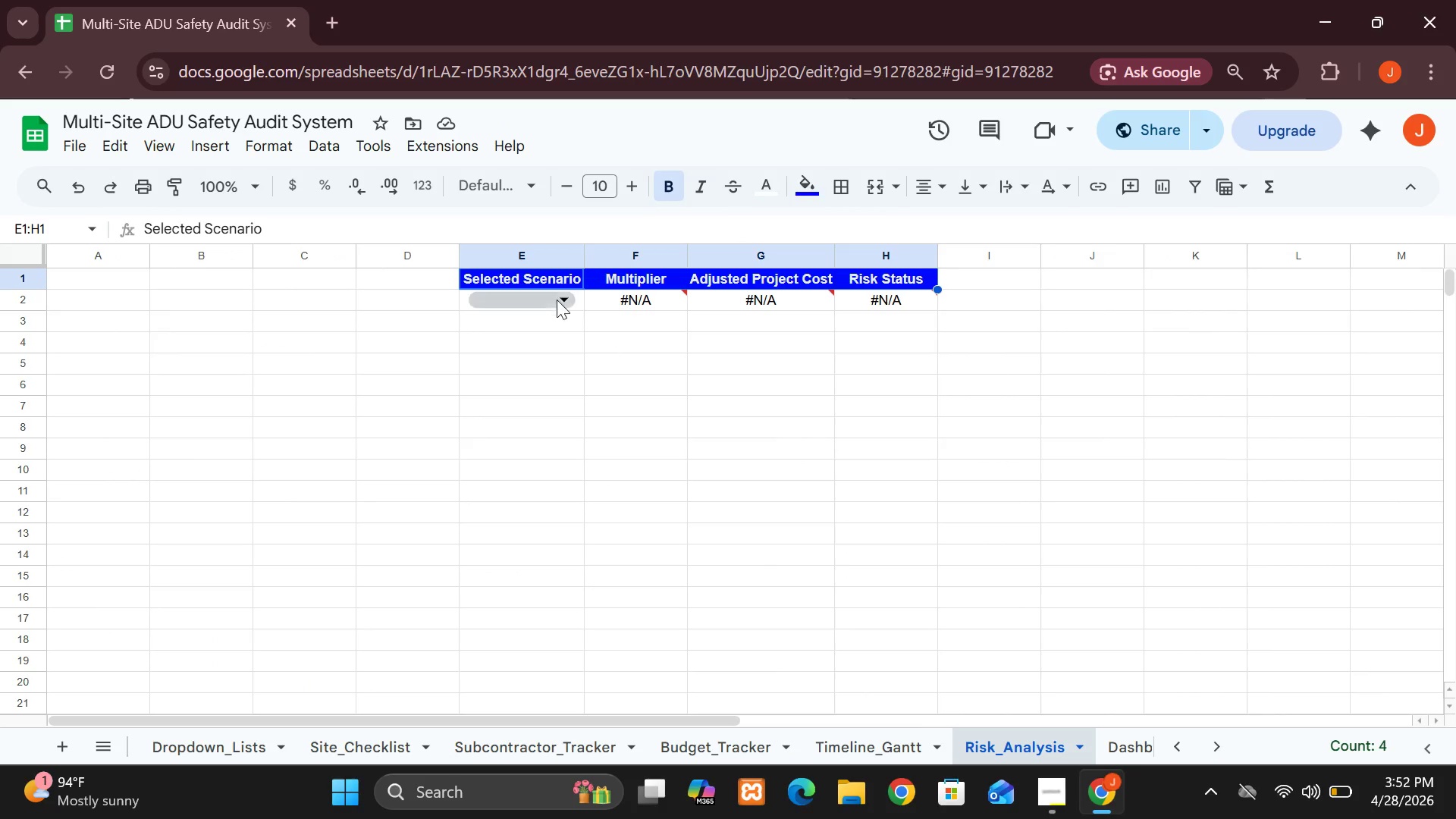 
left_click([649, 297])
 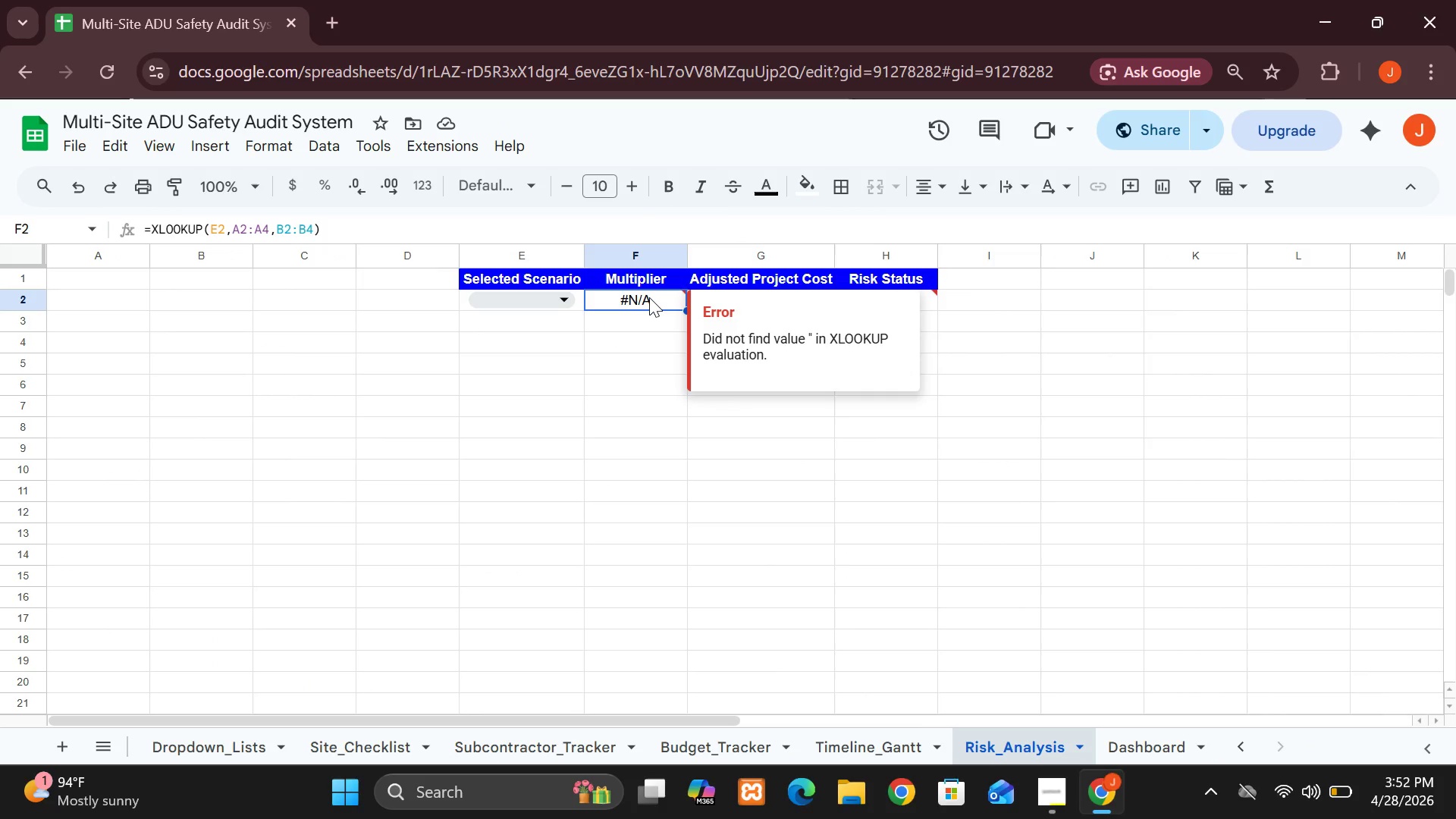 
left_click_drag(start_coordinate=[598, 412], to_coordinate=[733, 310])
 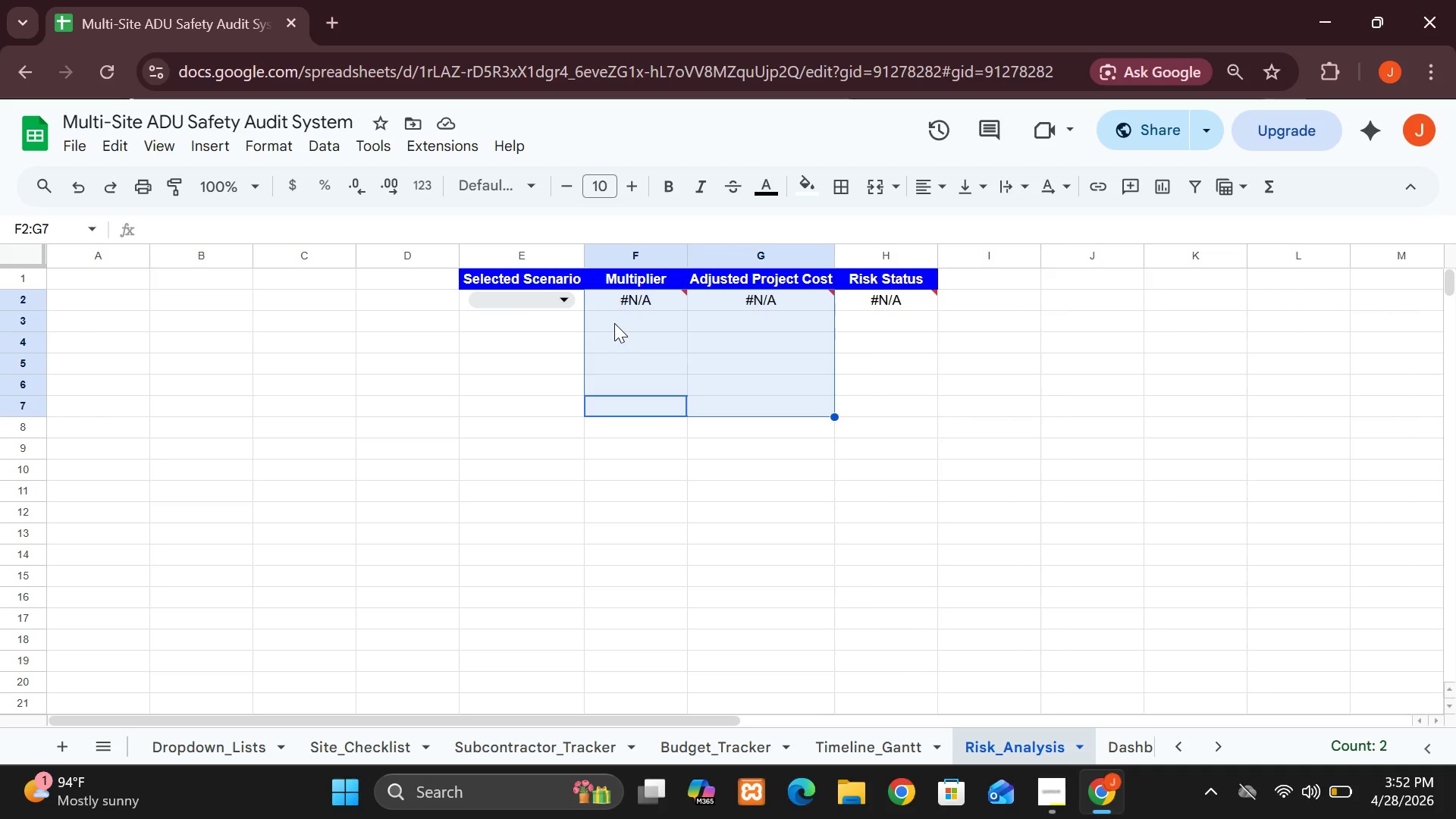 
wait(30.97)
 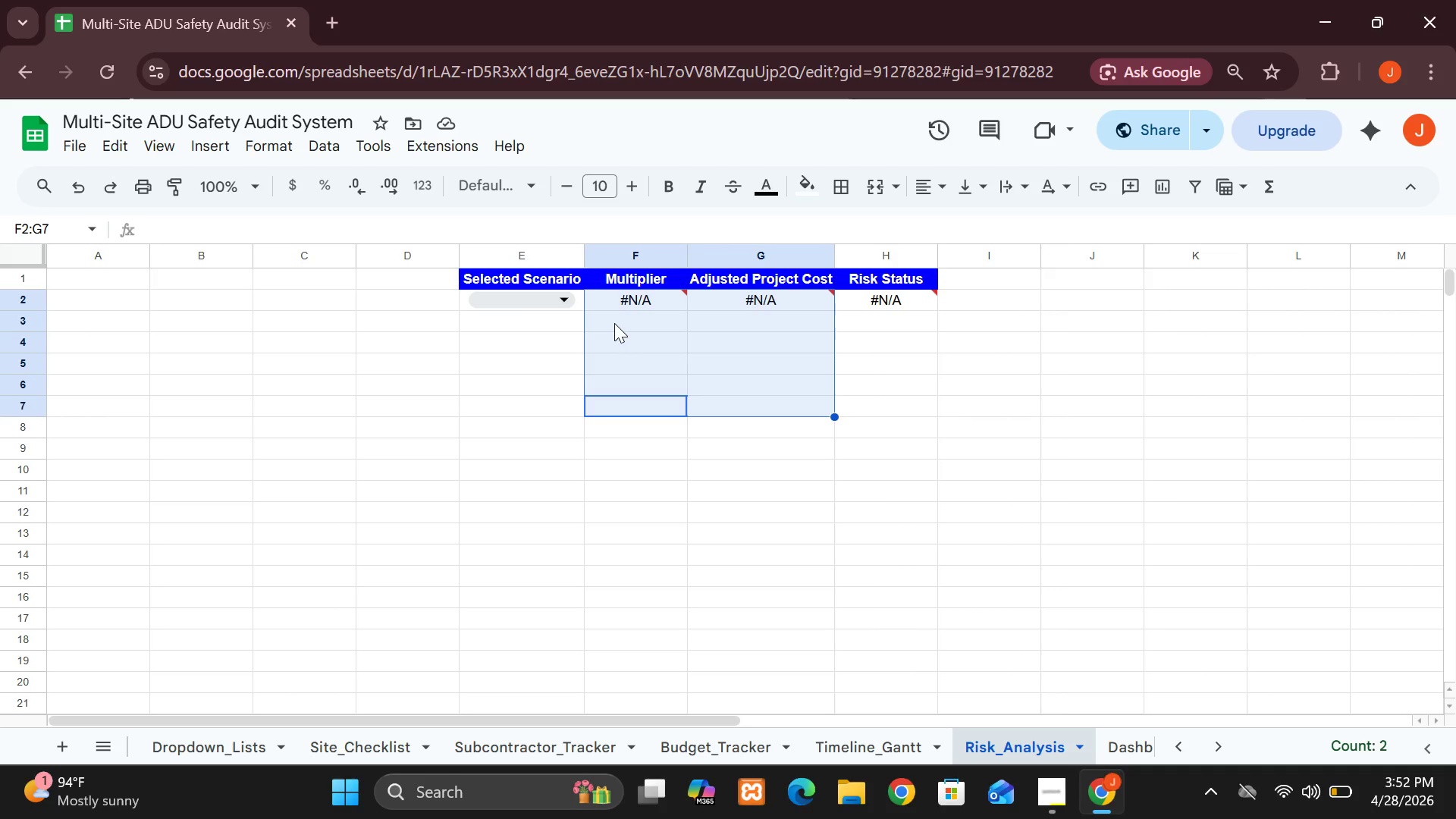 
left_click([482, 439])
 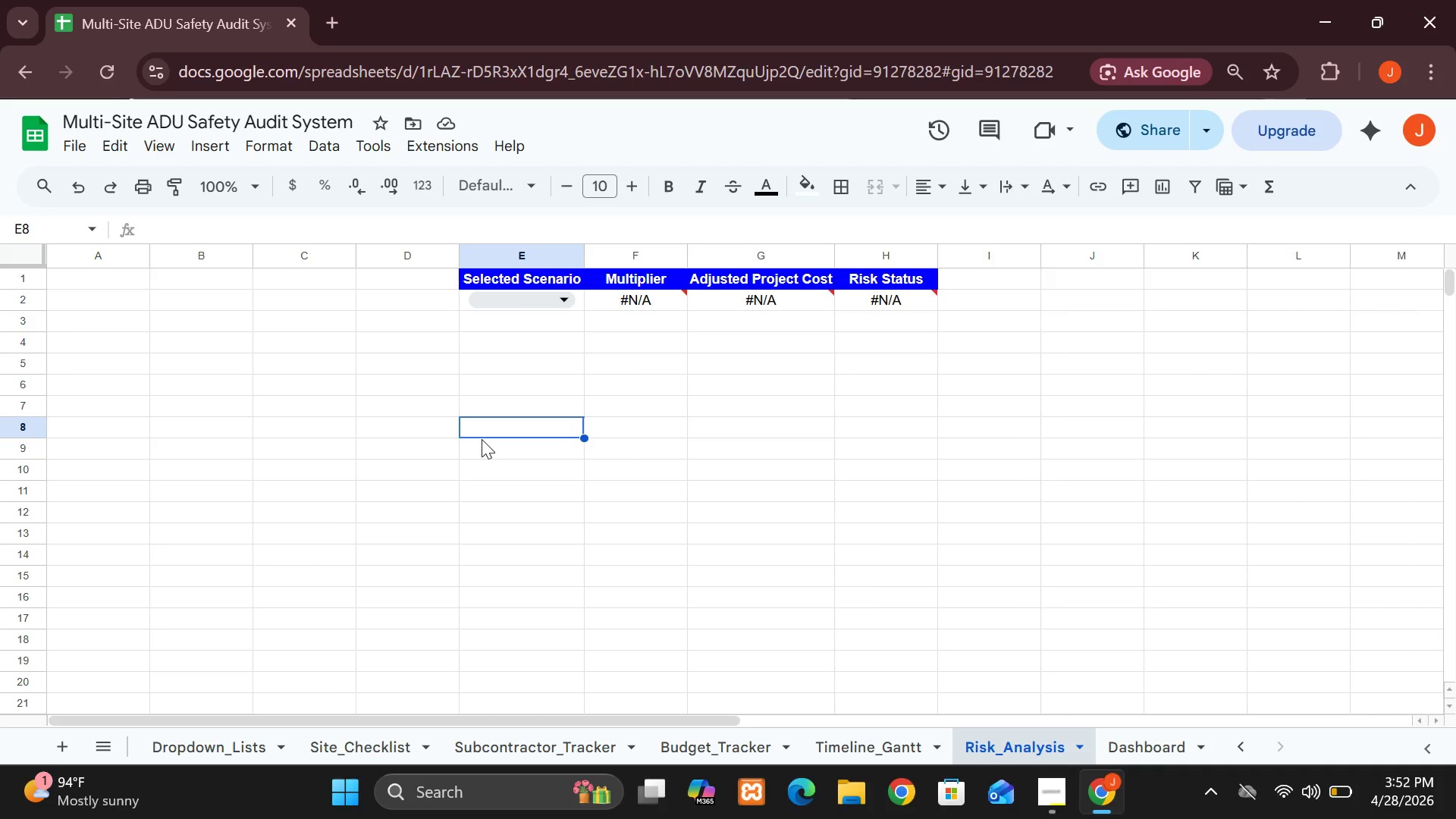 
wait(9.72)
 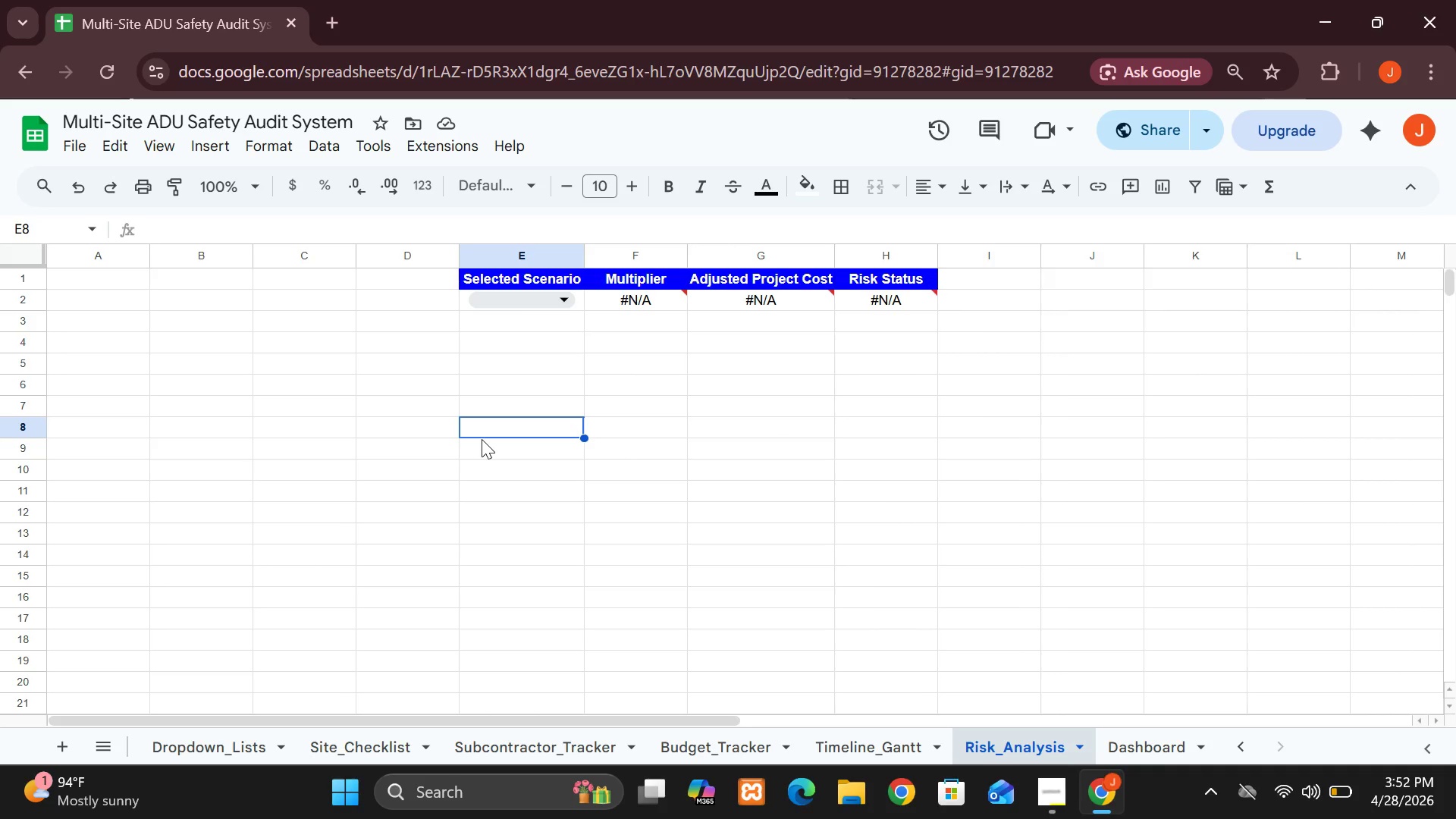 
left_click([103, 275])
 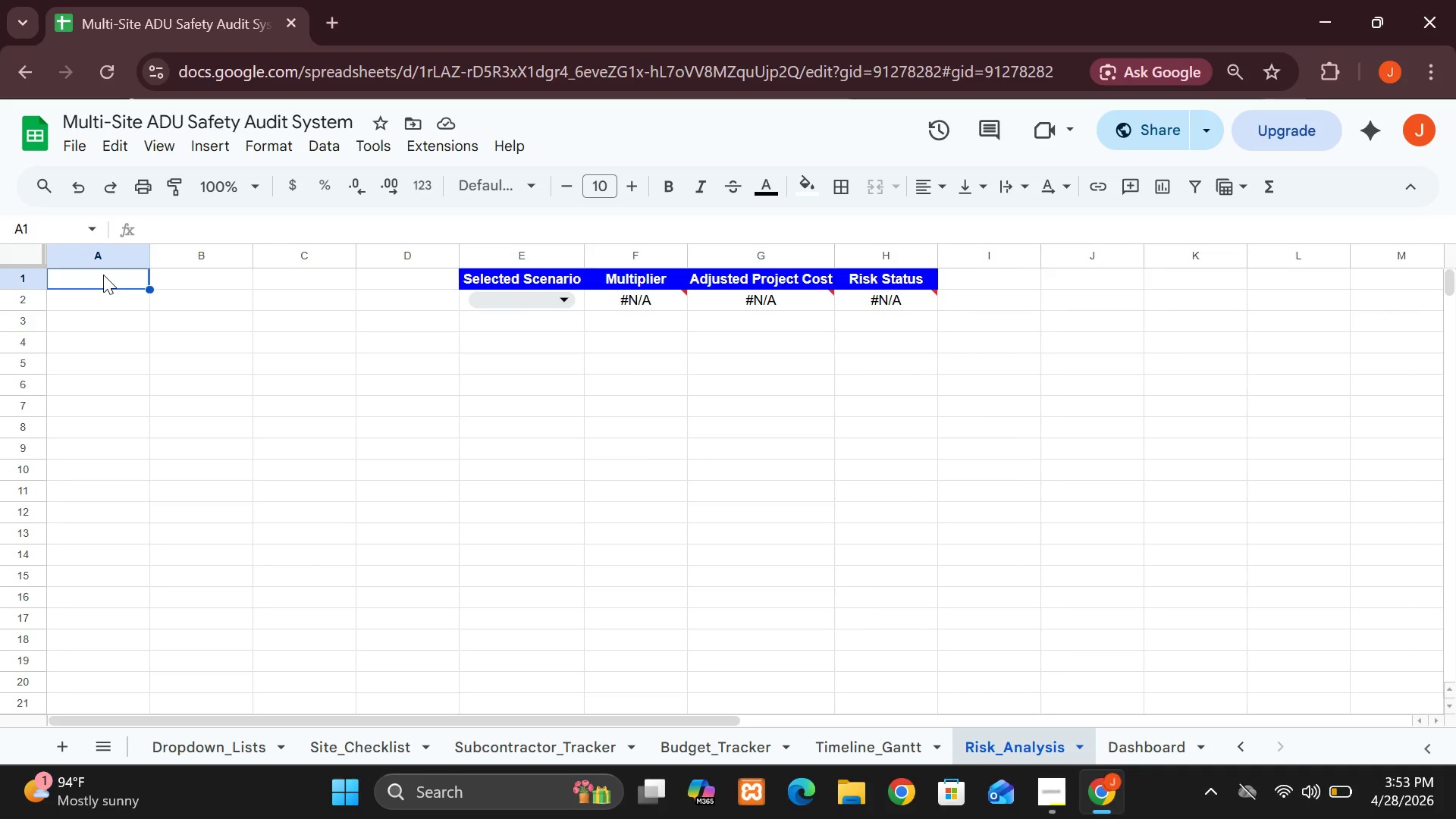 
type(Scene)
key(Backspace)
type(ario)
 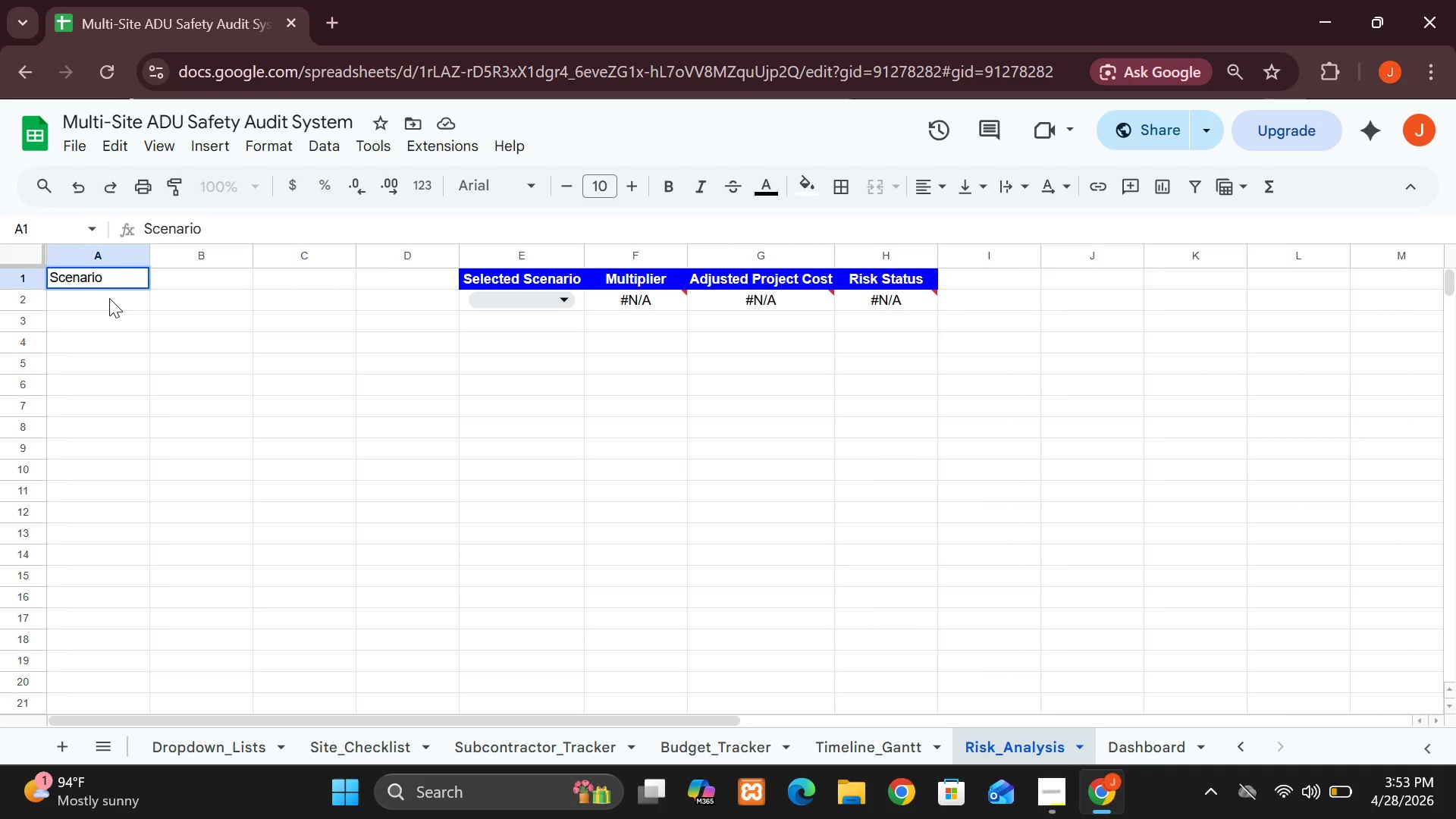 
left_click([109, 298])
 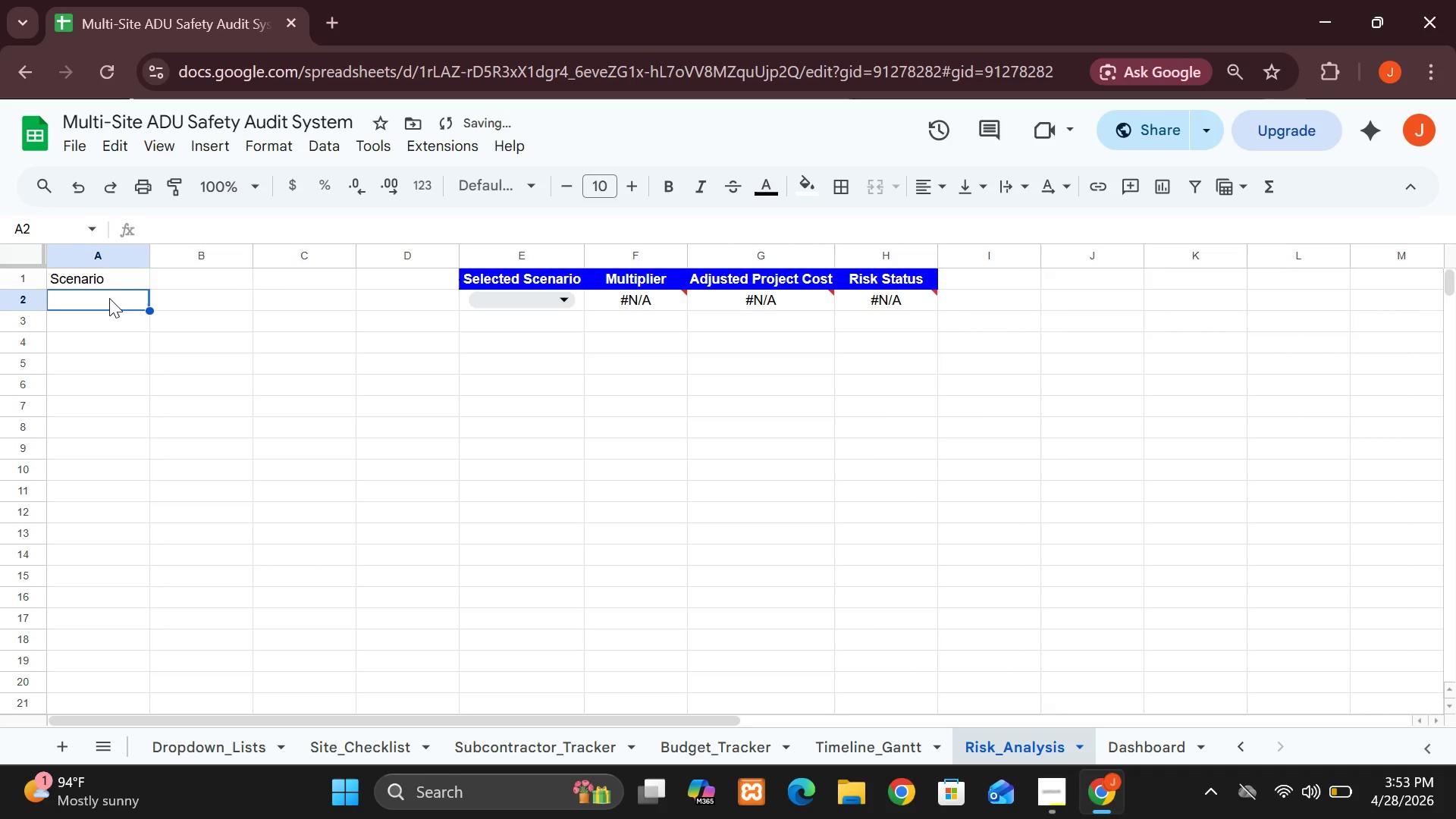 
type(Best Case)
 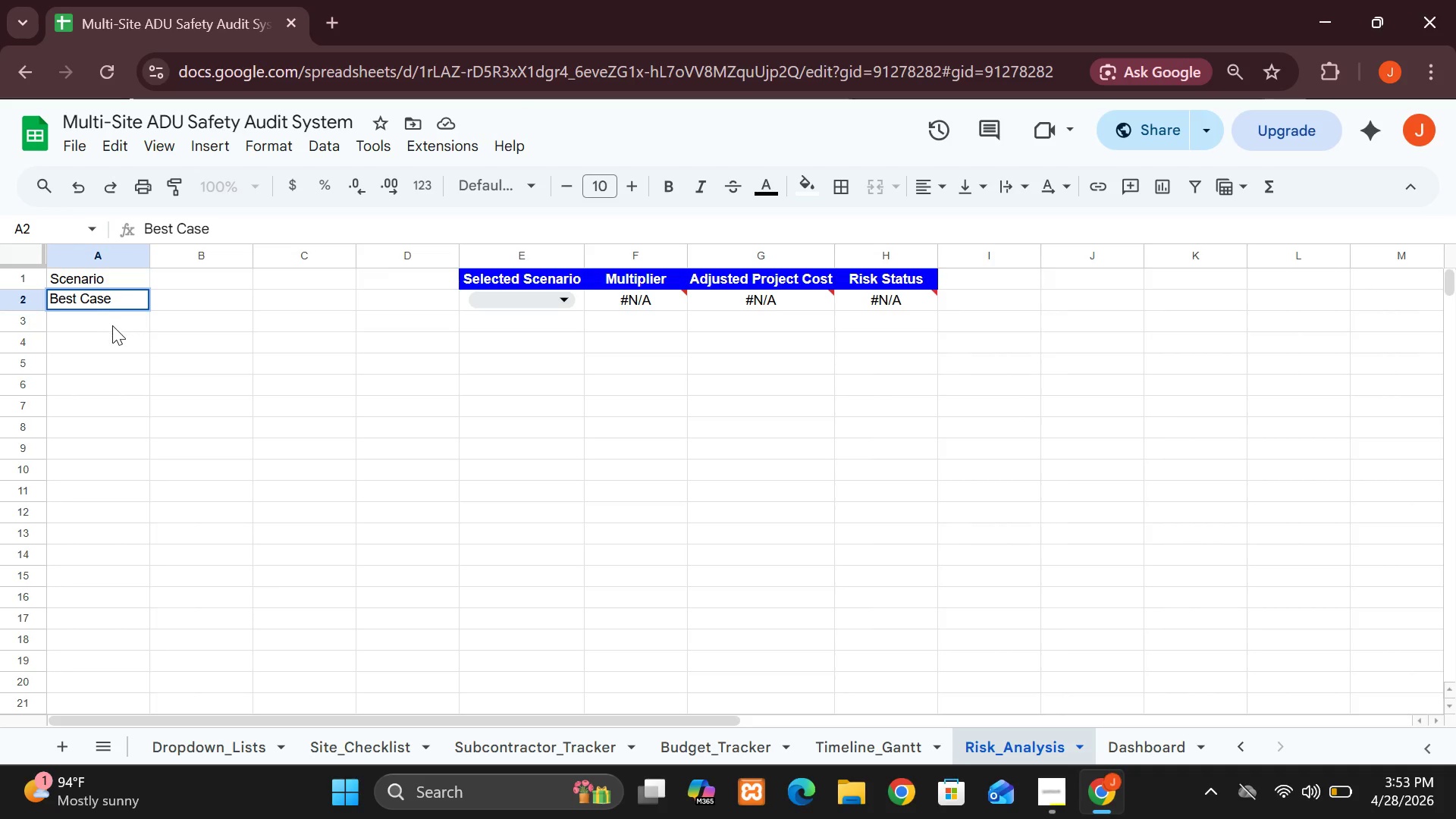 
left_click([115, 319])
 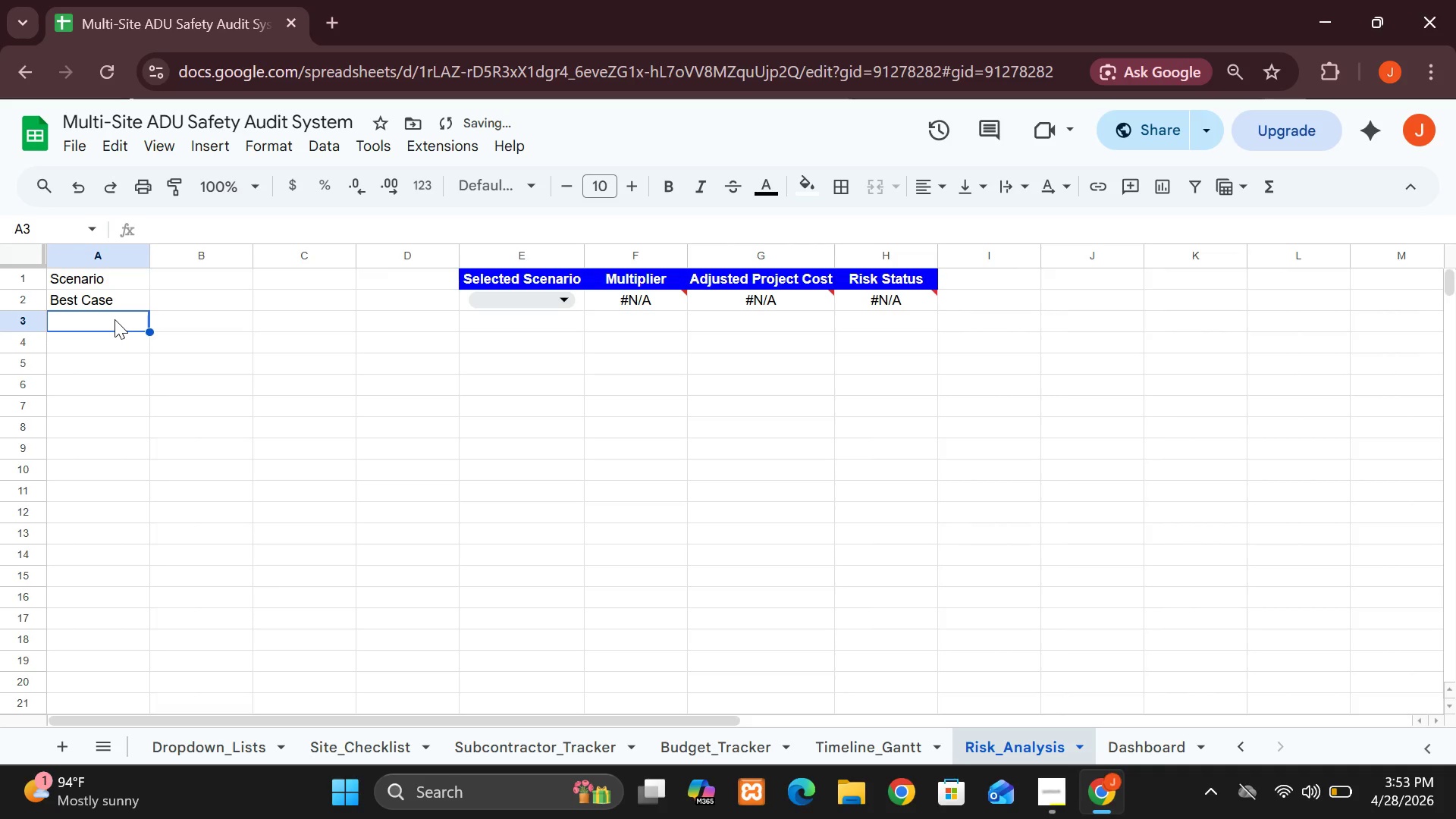 
type(Expected)
 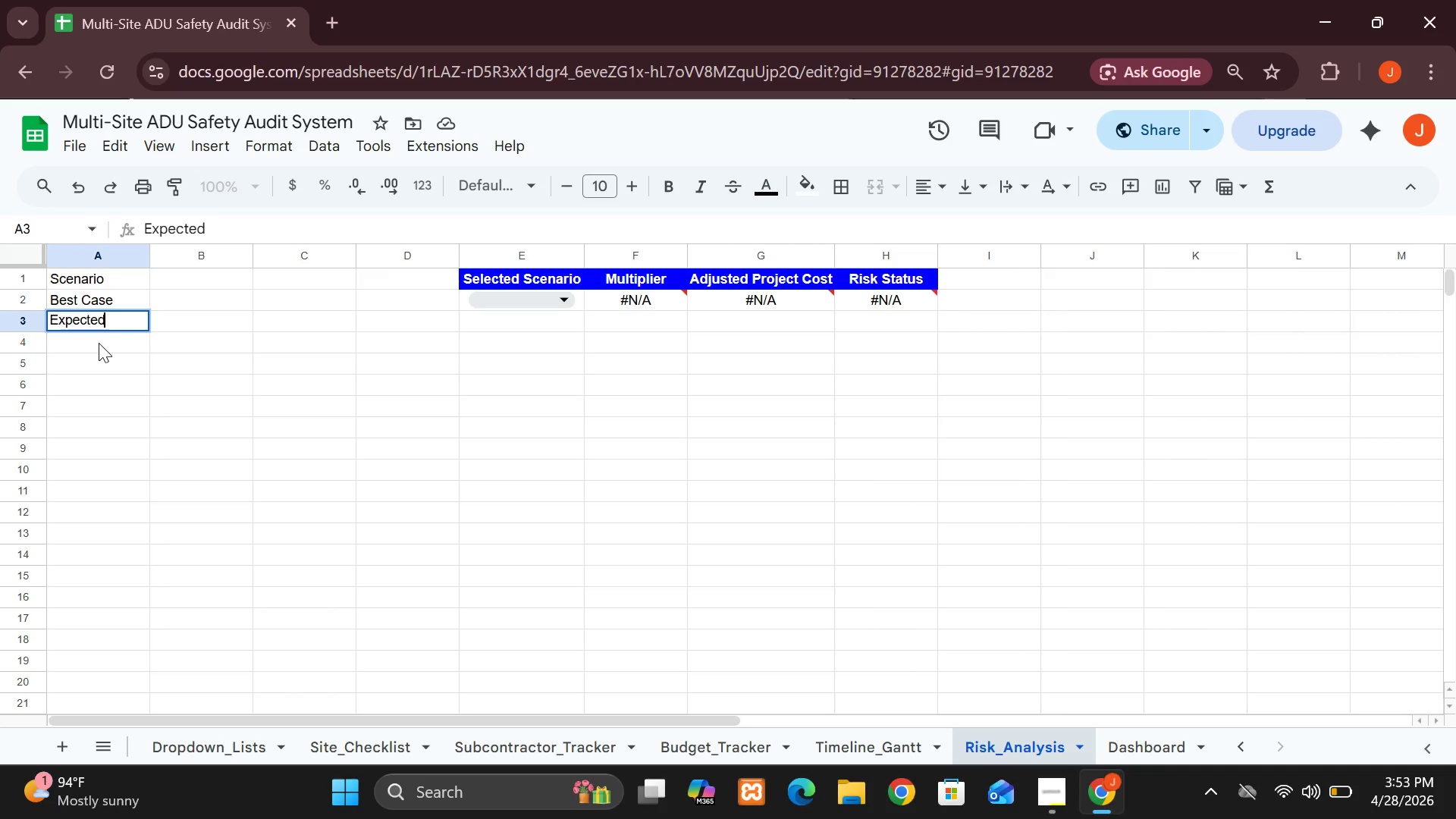 
double_click([99, 343])
 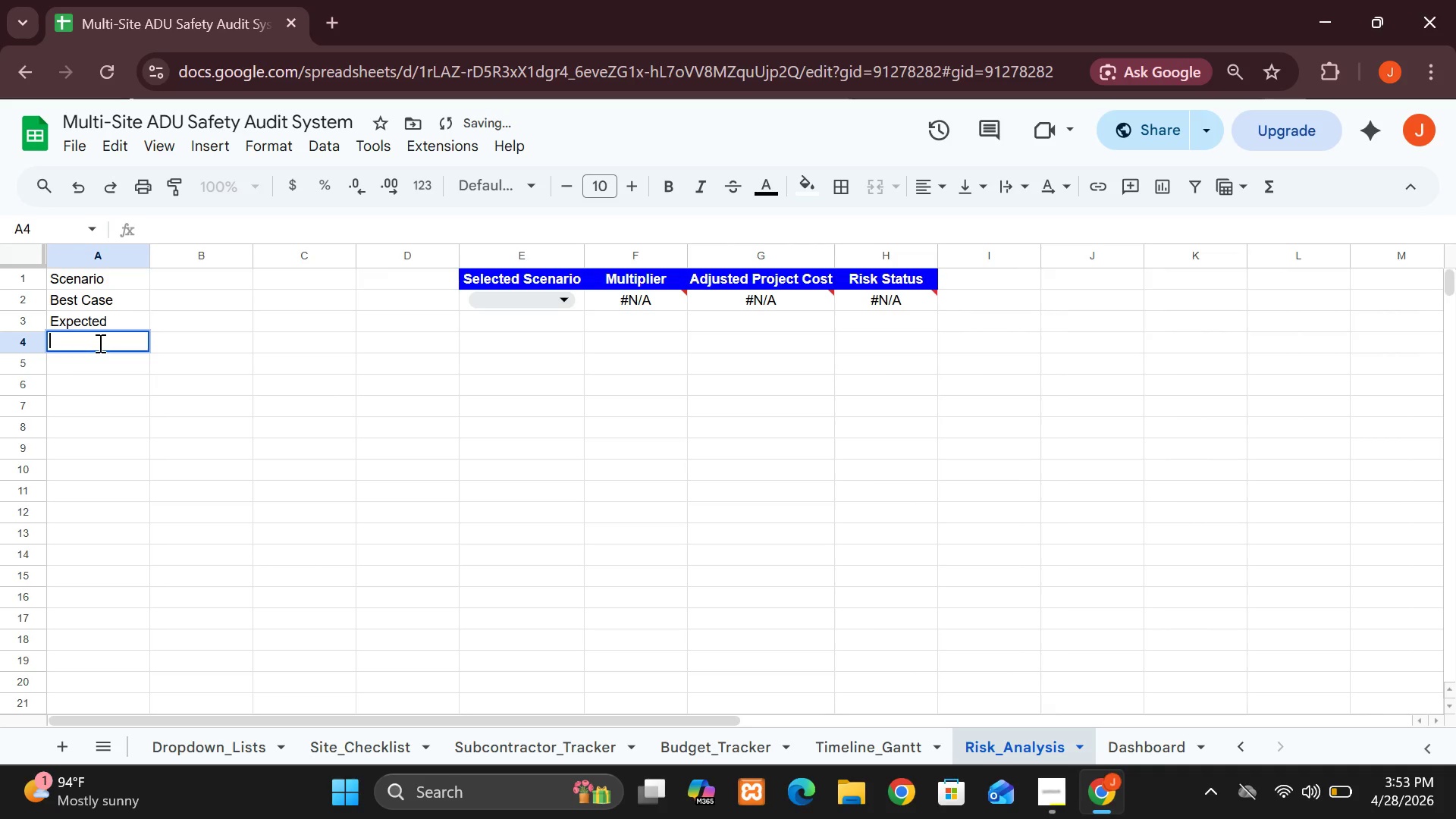 
type(Worsy)
key(Backspace)
type(t Case)
 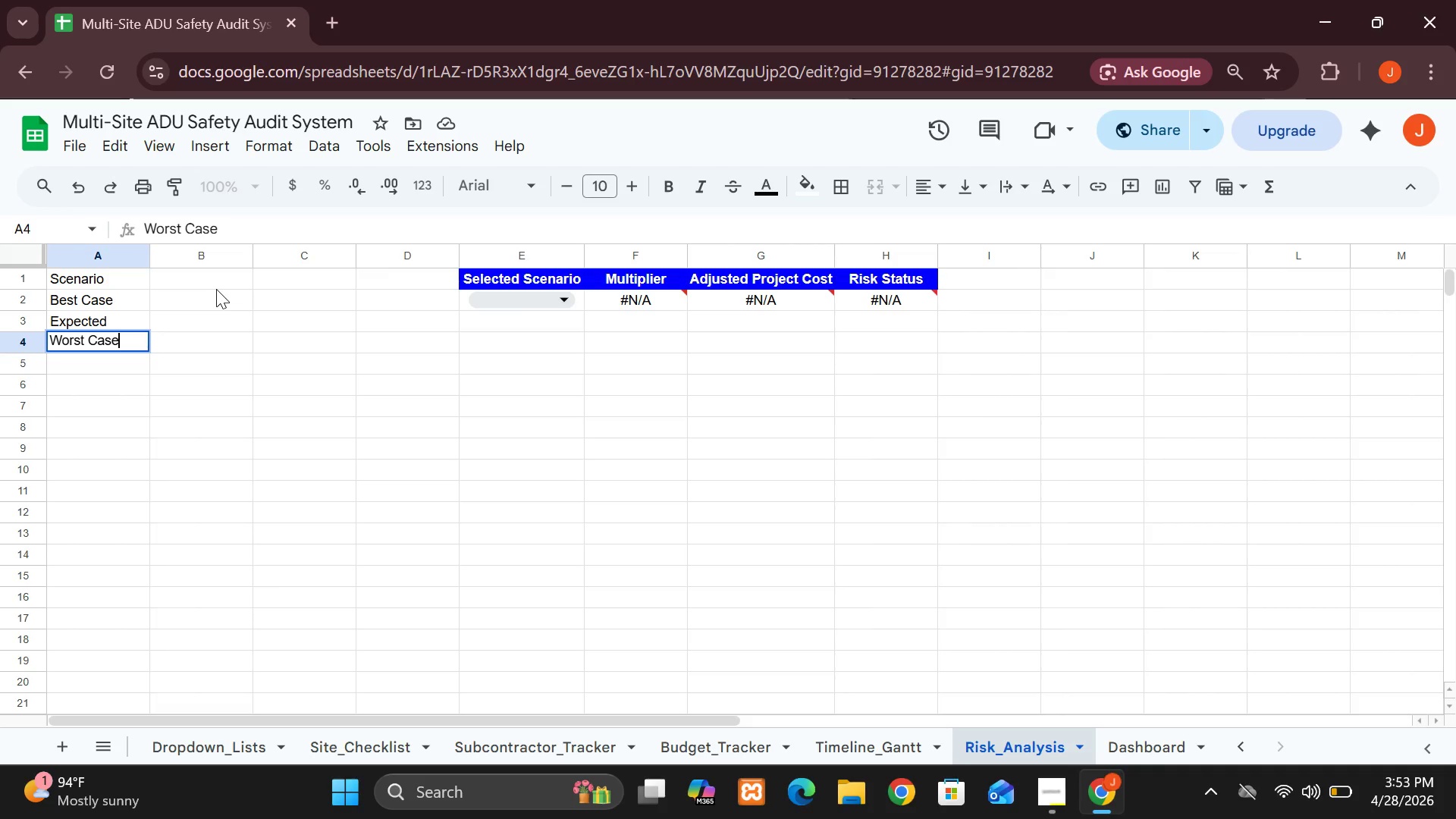 
left_click([216, 289])
 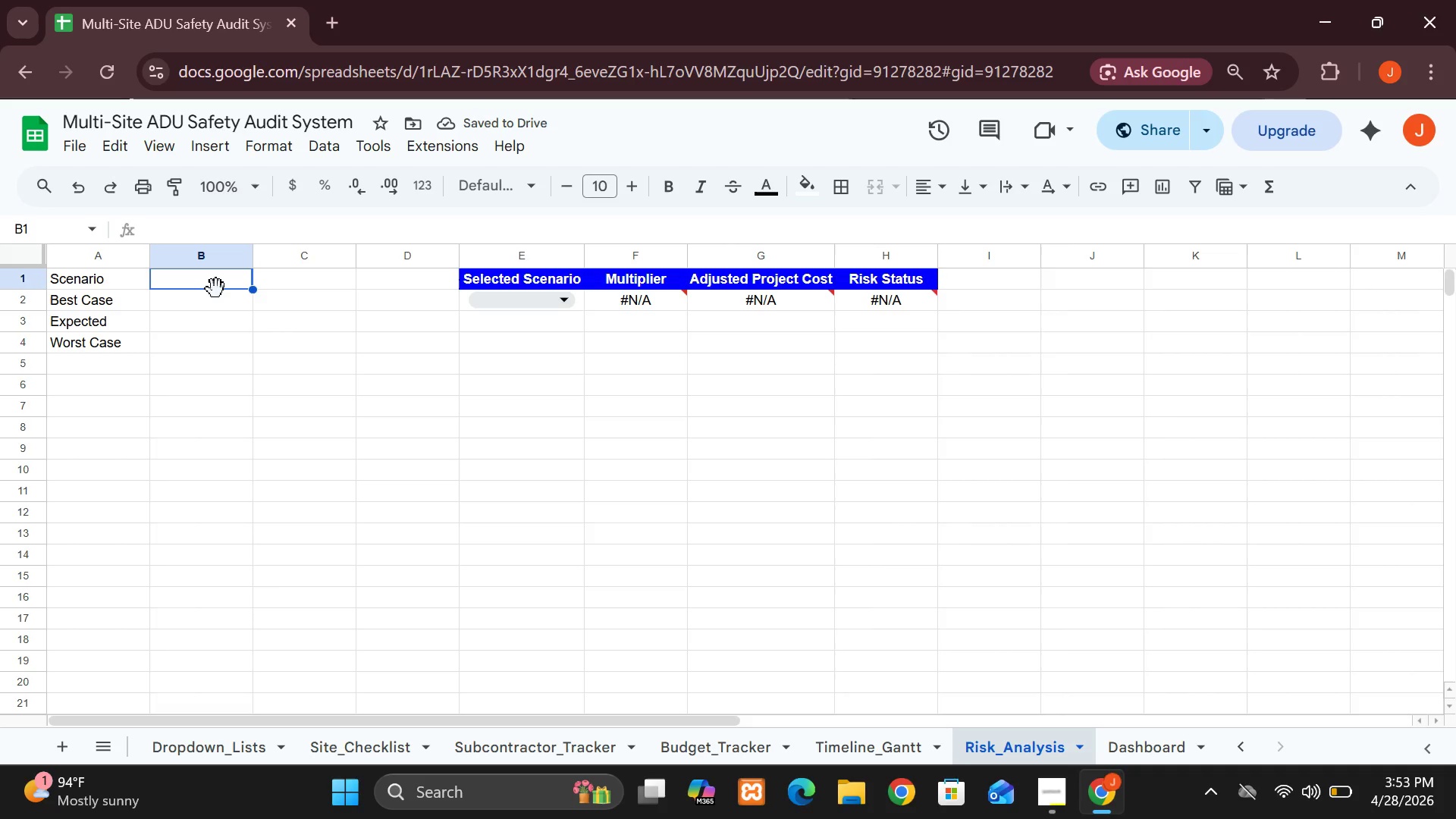 
wait(9.25)
 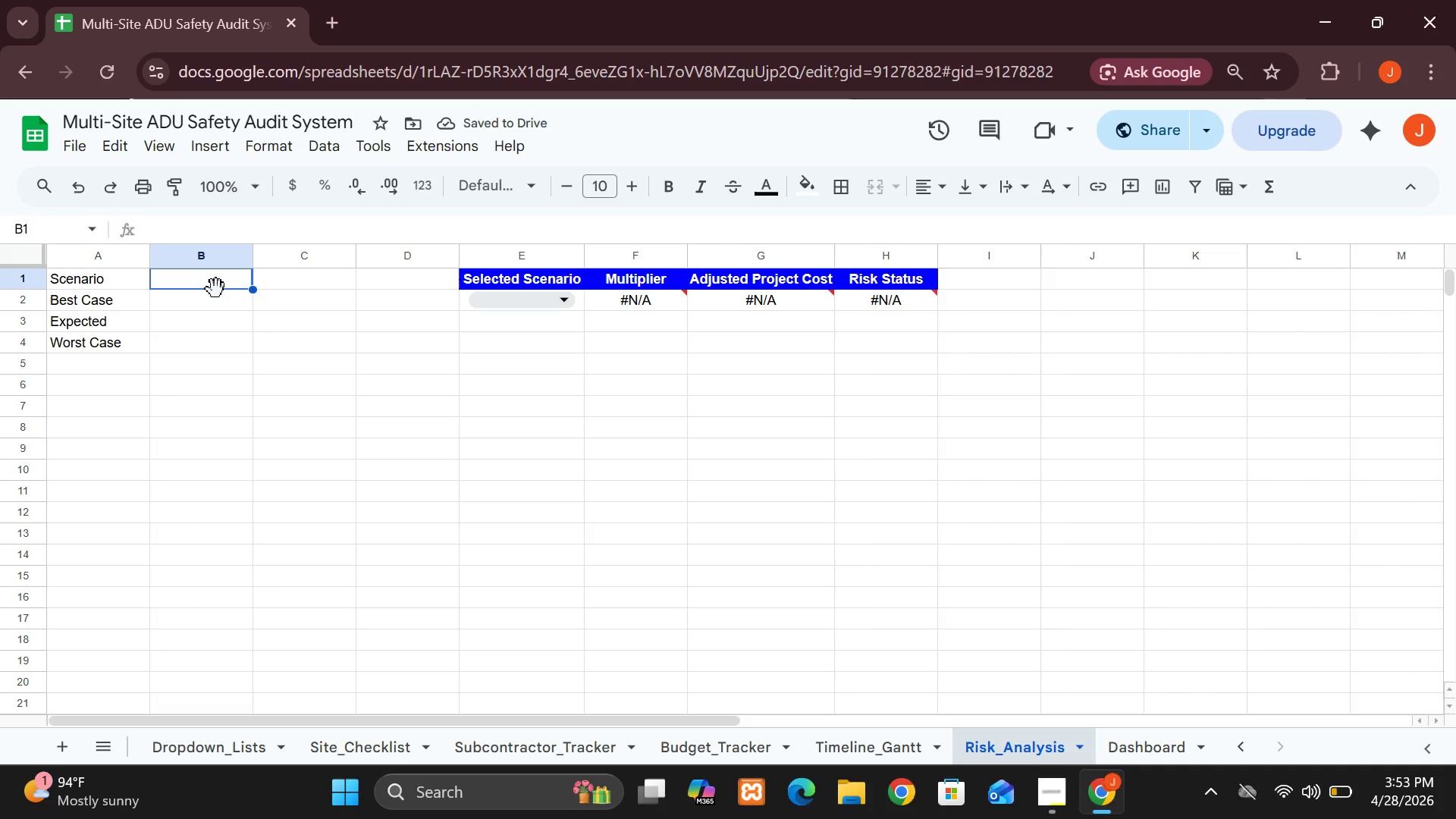 
type(Muk)
key(Backspace)
type(ltiplier)
 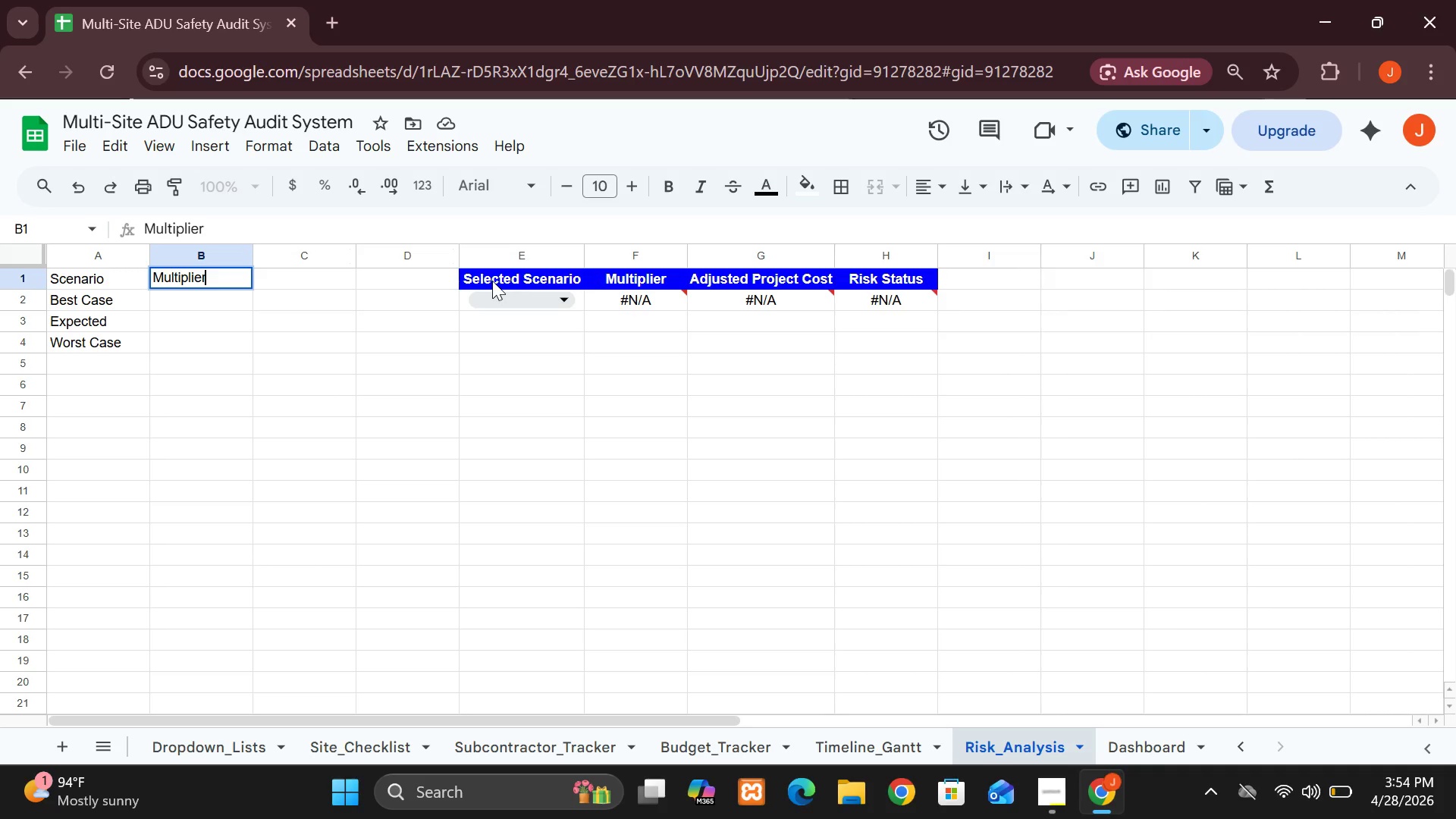 
wait(19.75)
 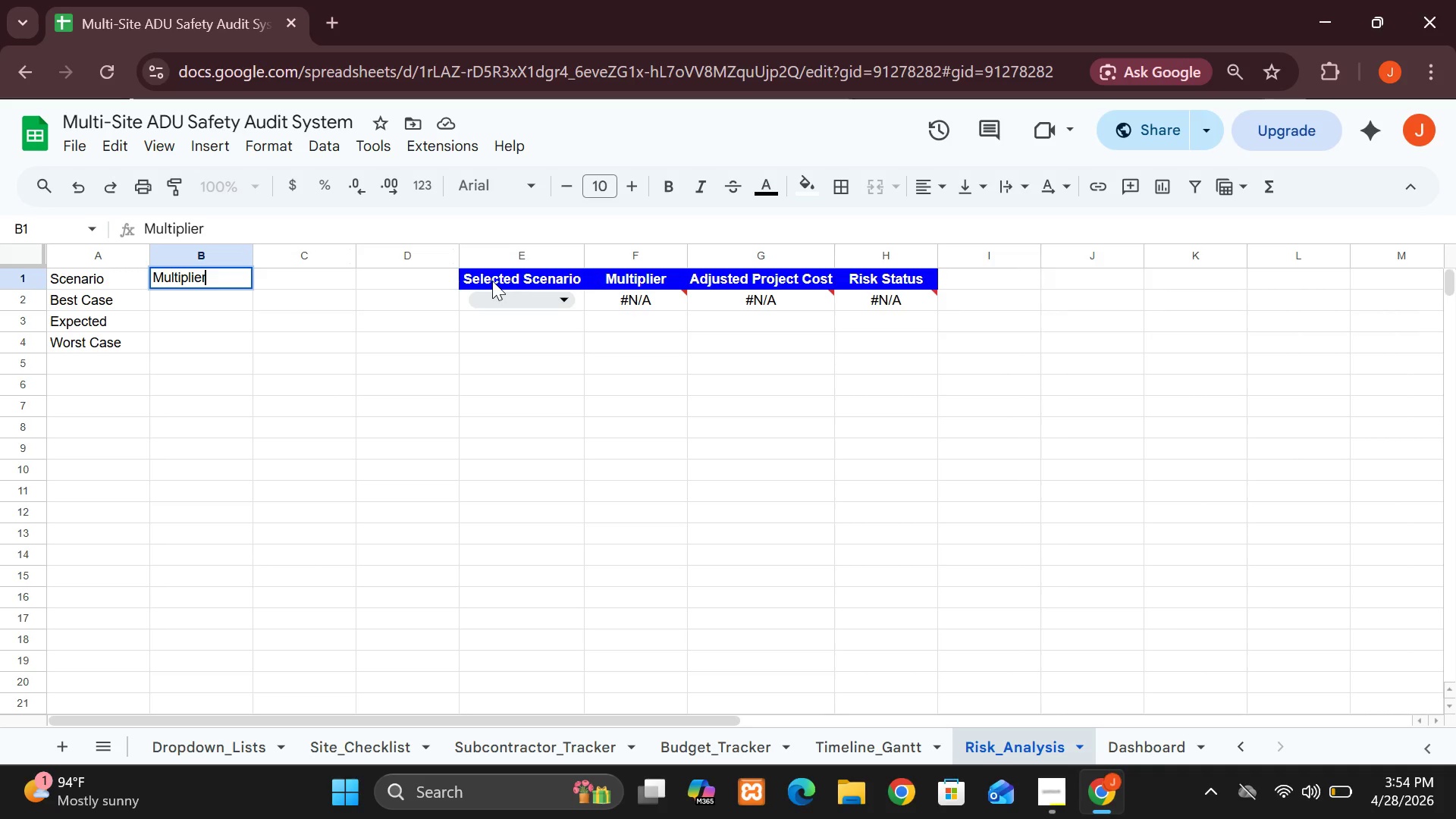 
left_click([520, 276])
 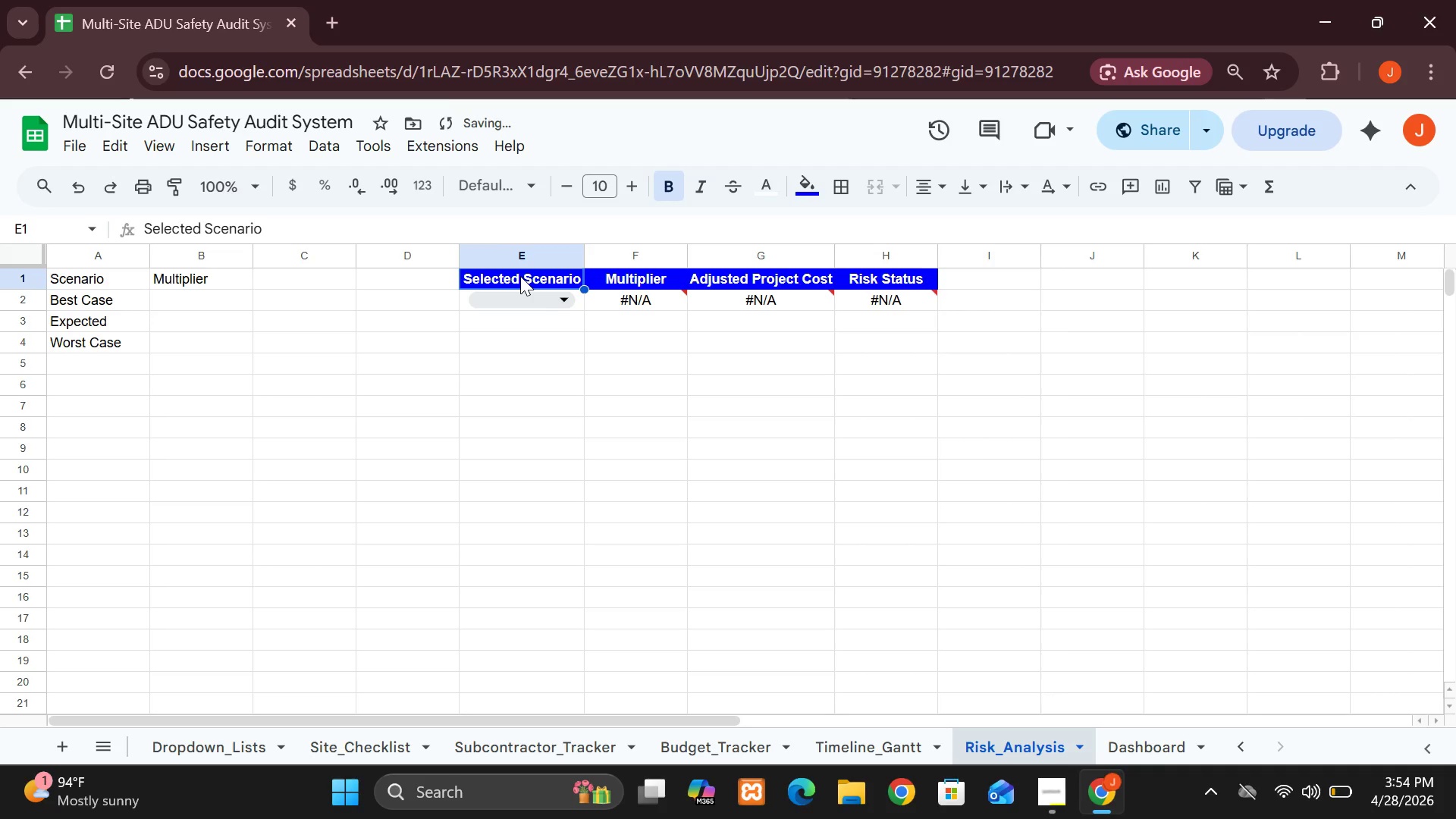 
left_click([500, 263])
 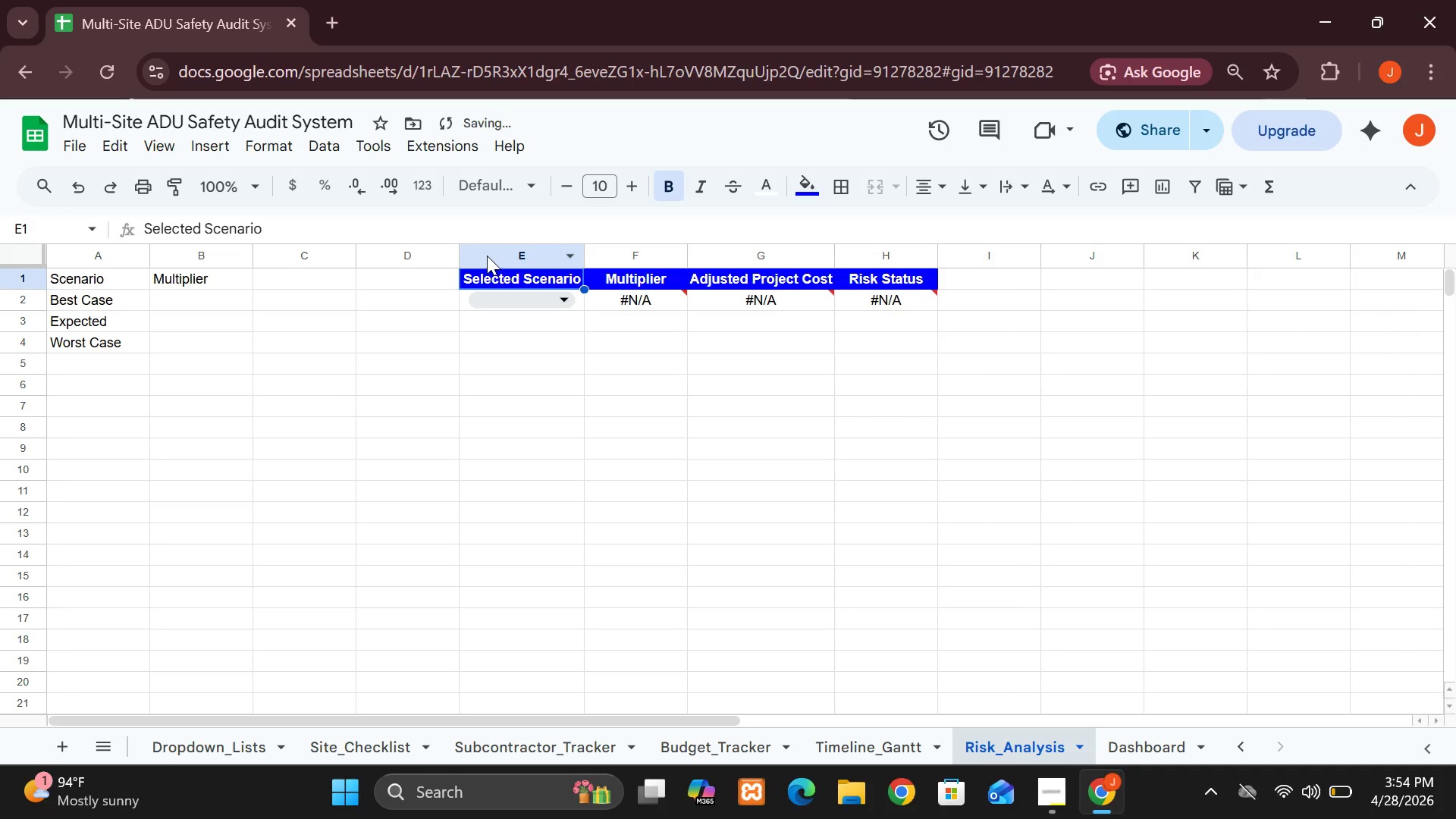 
left_click([487, 256])
 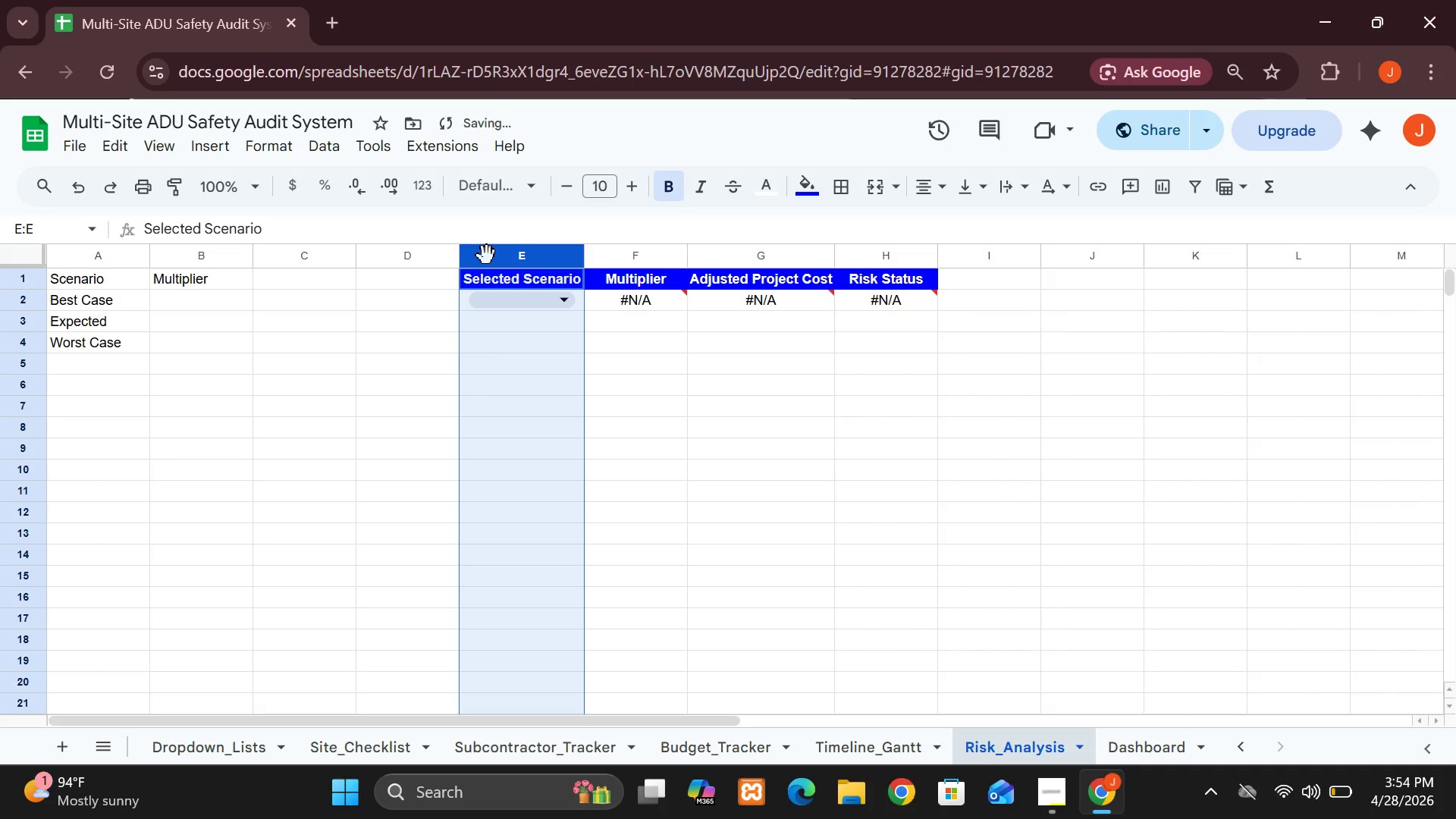 
key(Control+C)
 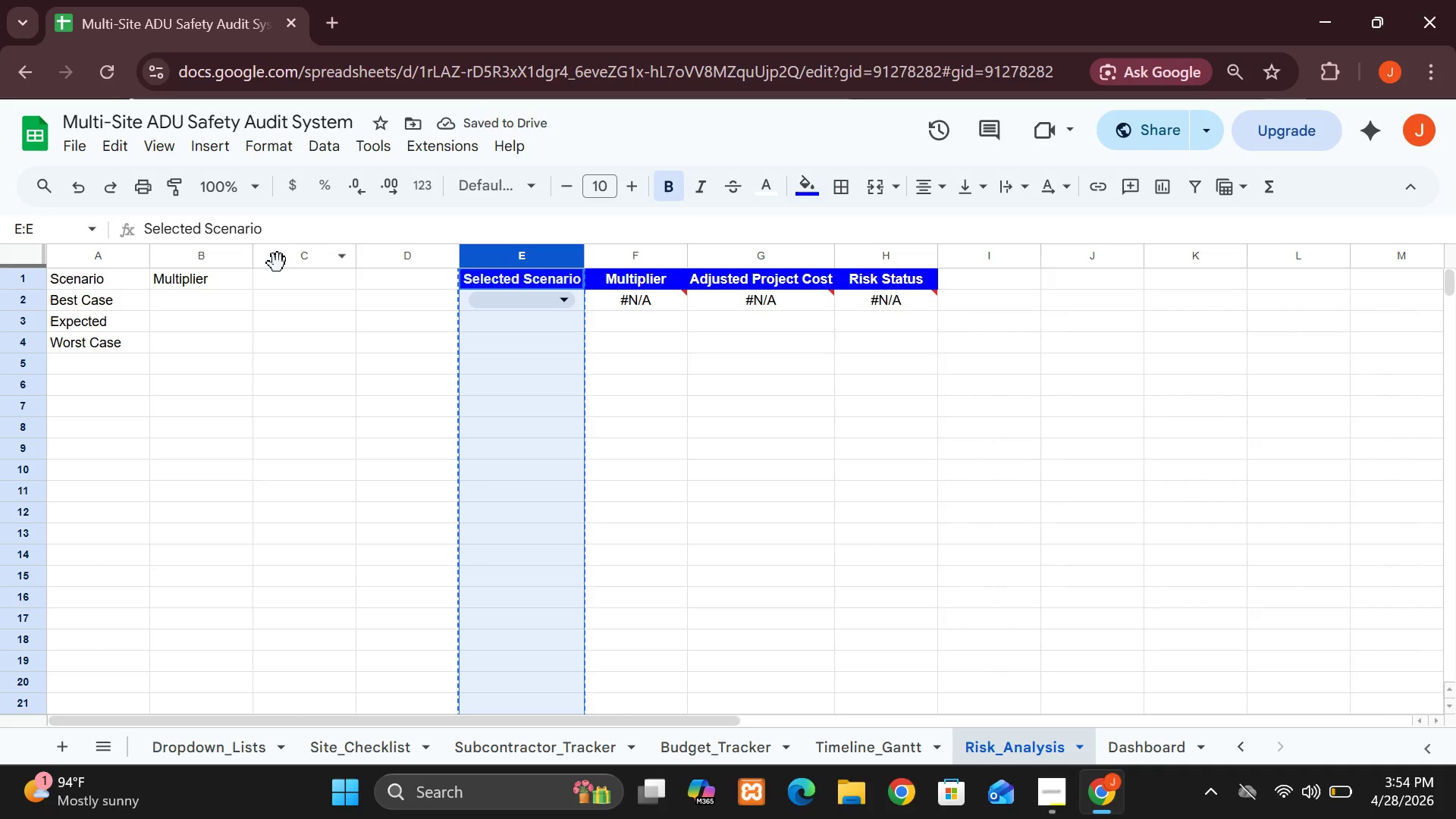 
left_click([278, 263])
 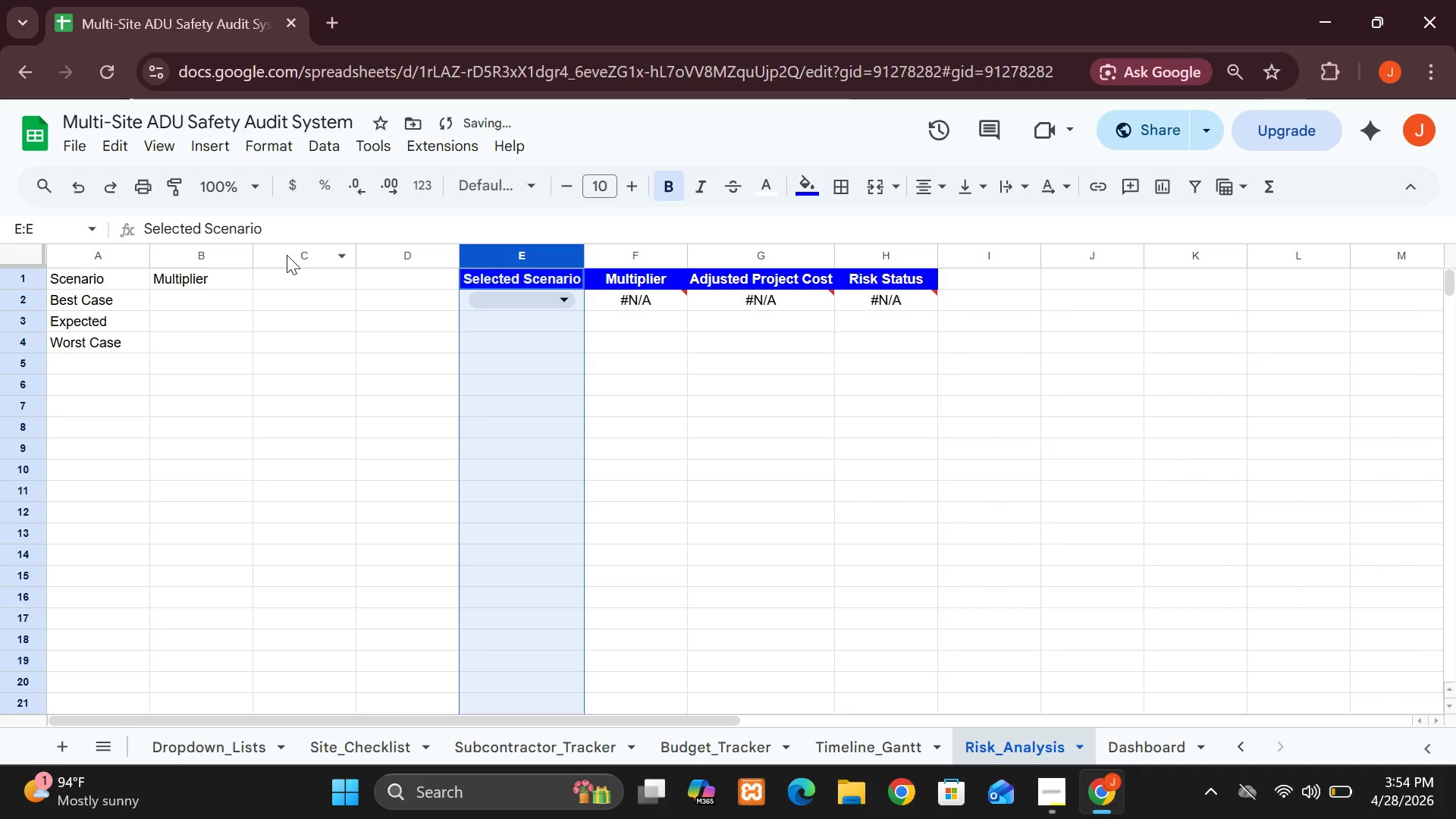 
left_click([287, 255])
 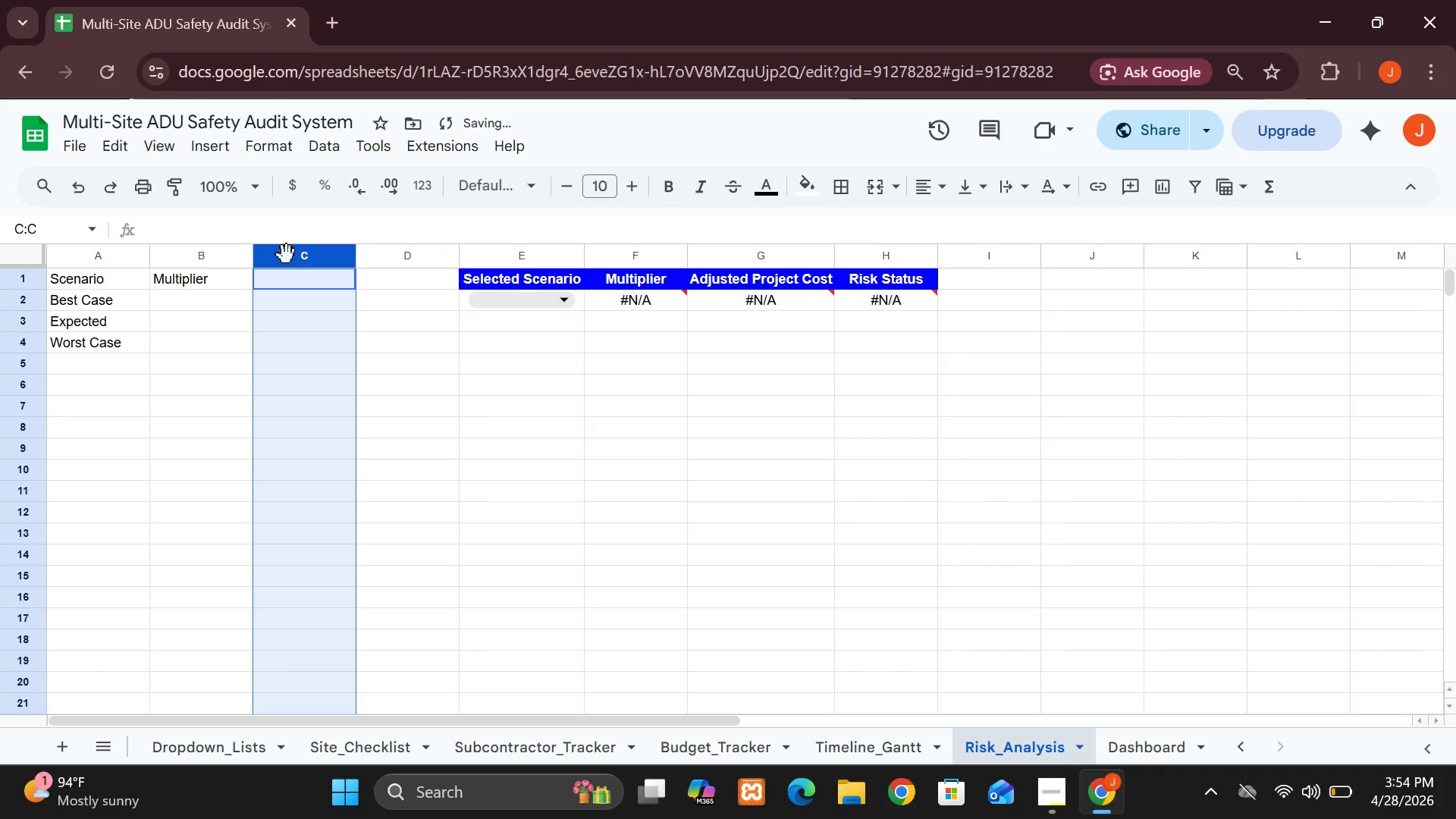 
key(Control+V)
 